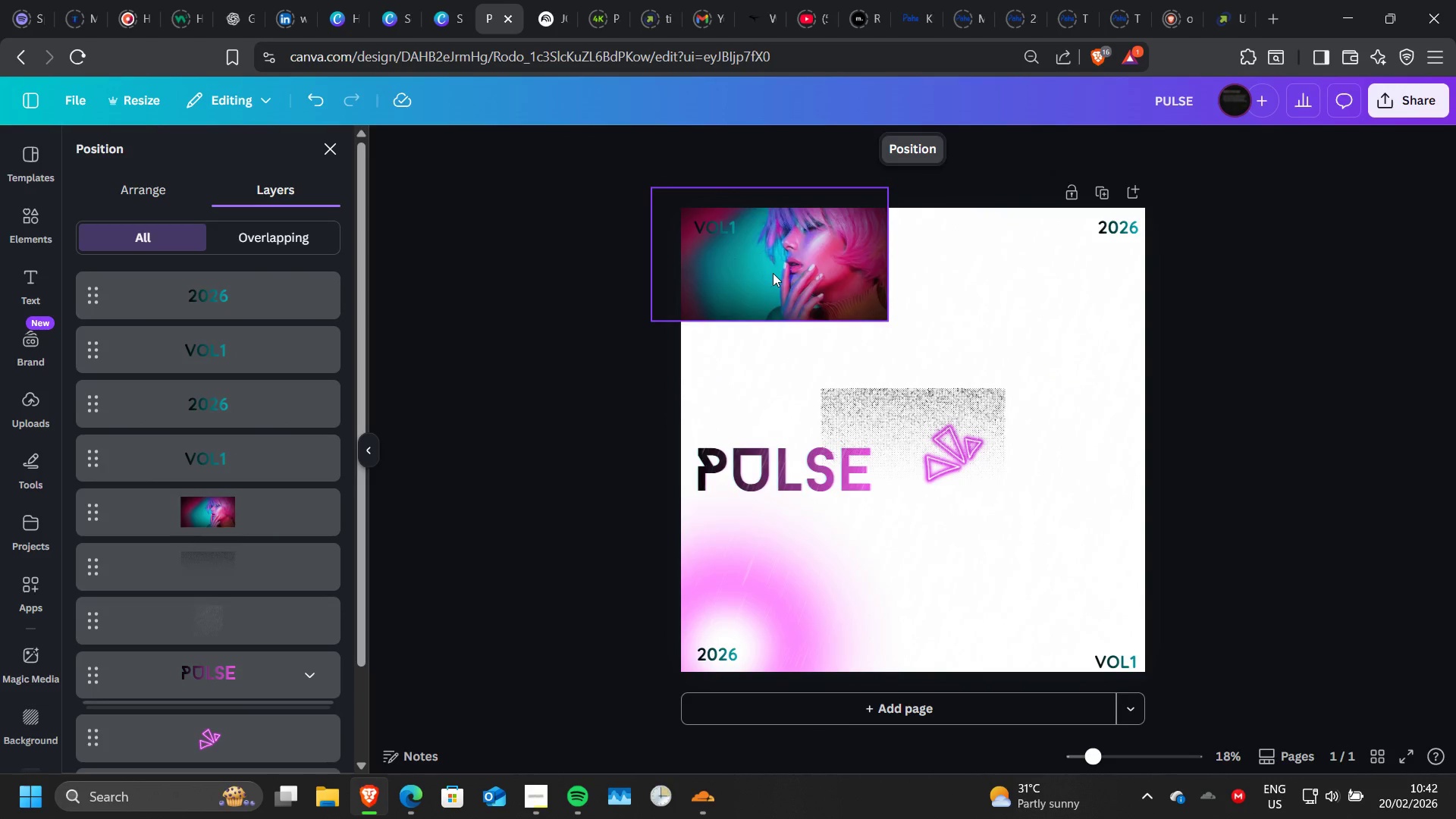 
left_click([773, 273])
 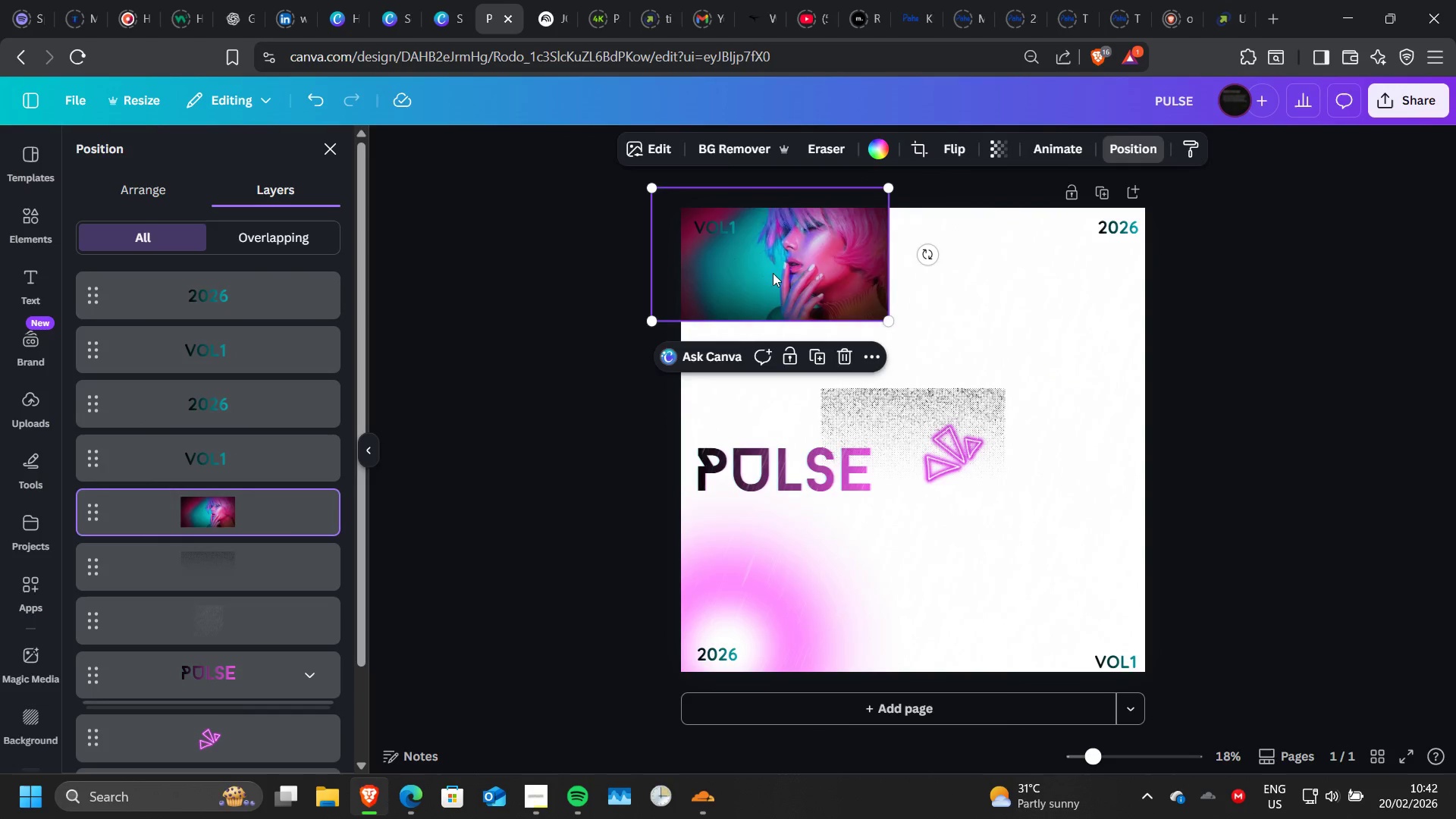 
right_click([773, 273])
 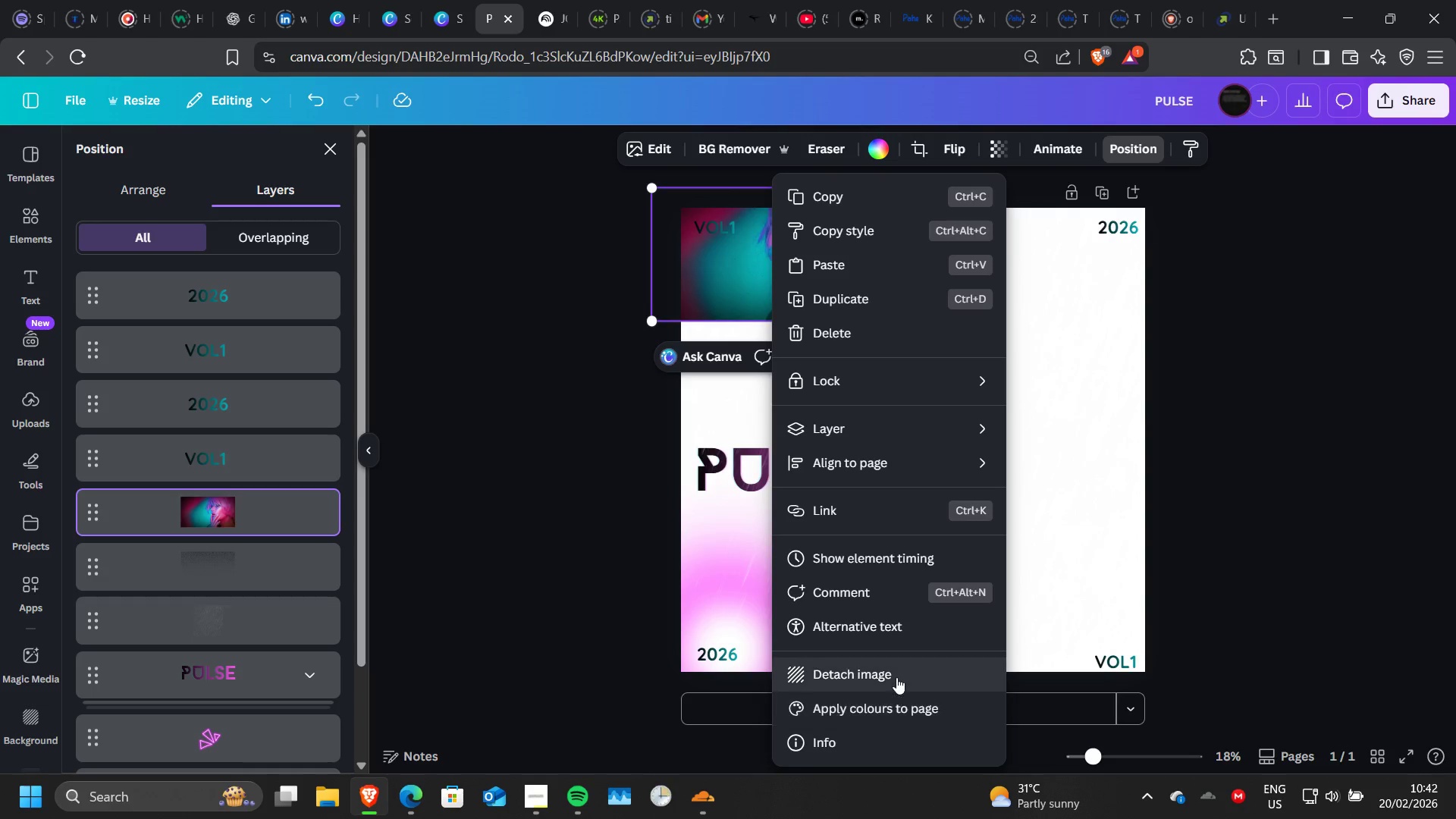 
scroll: coordinate [896, 666], scroll_direction: down, amount: 2.0
 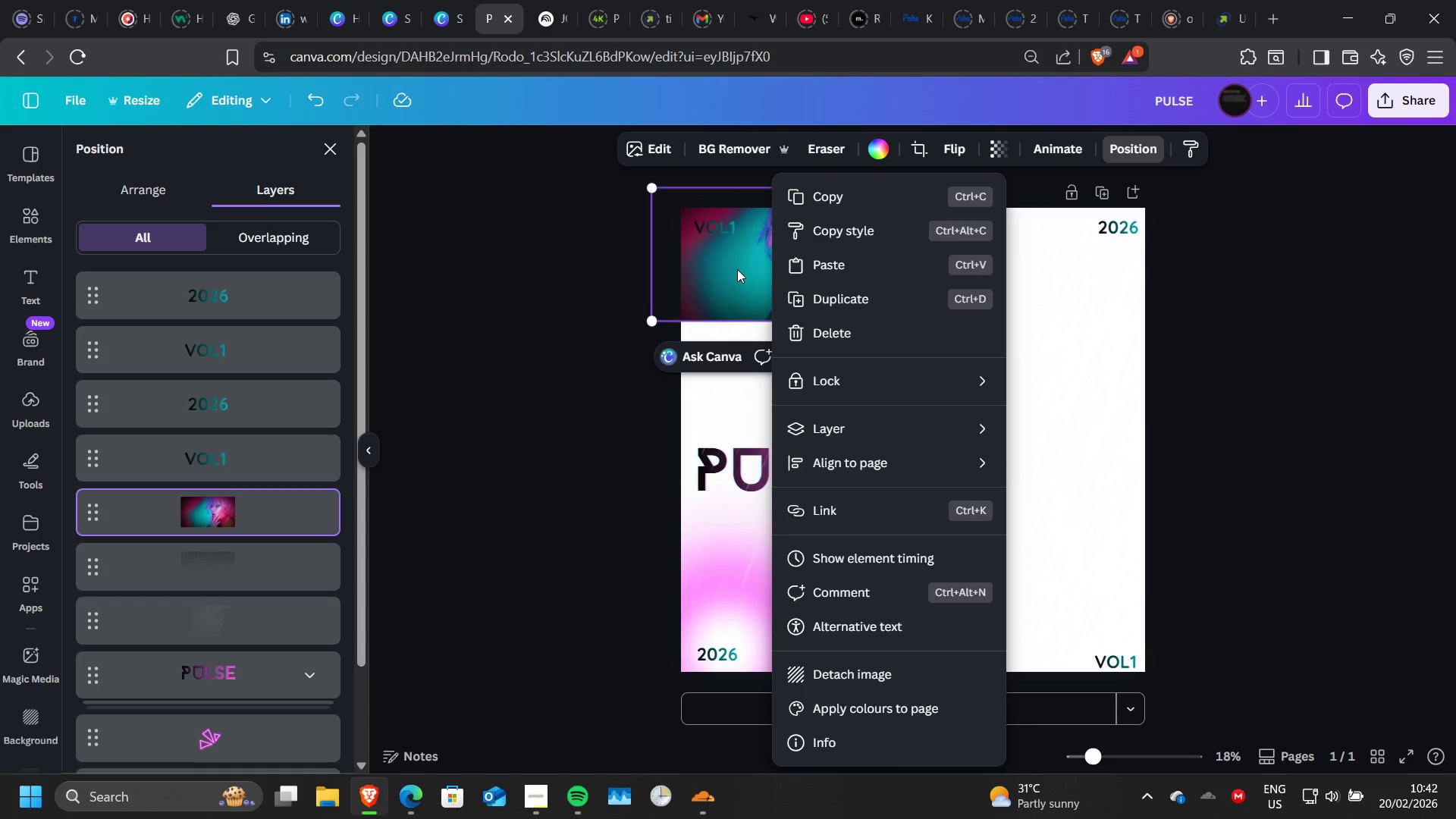 
left_click([737, 270])
 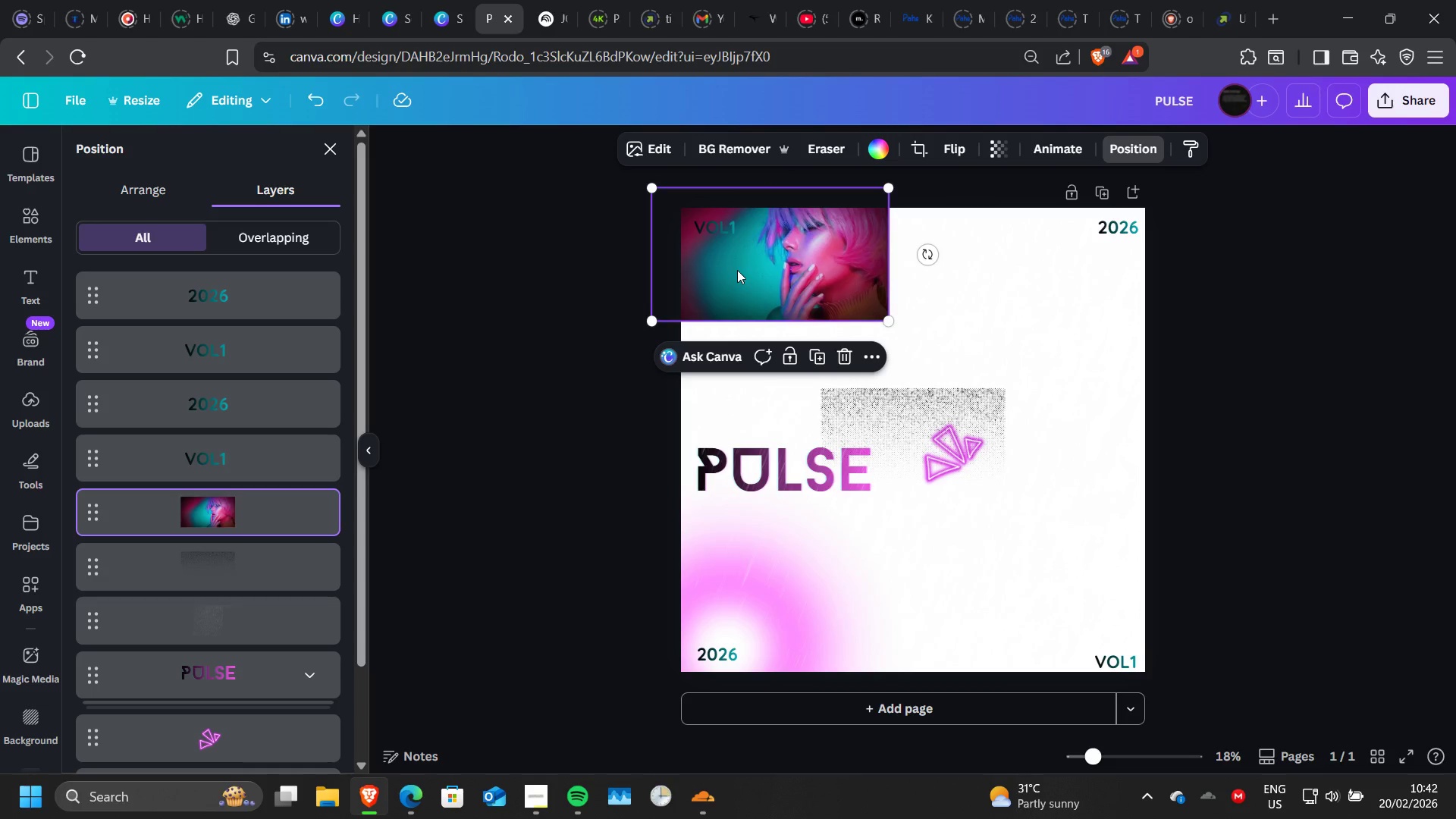 
left_click_drag(start_coordinate=[737, 270], to_coordinate=[754, 286])
 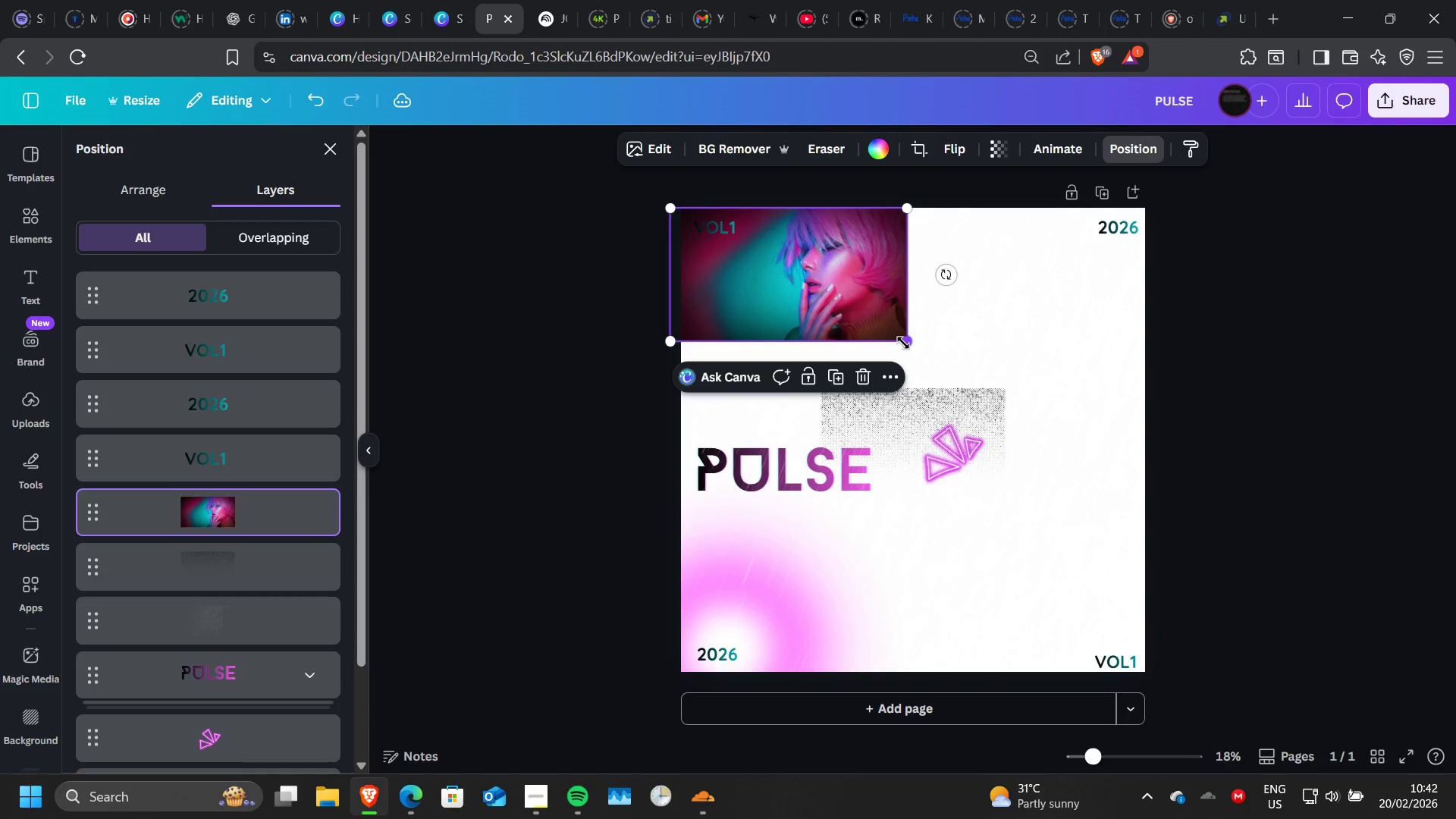 
left_click_drag(start_coordinate=[903, 343], to_coordinate=[1432, 818])
 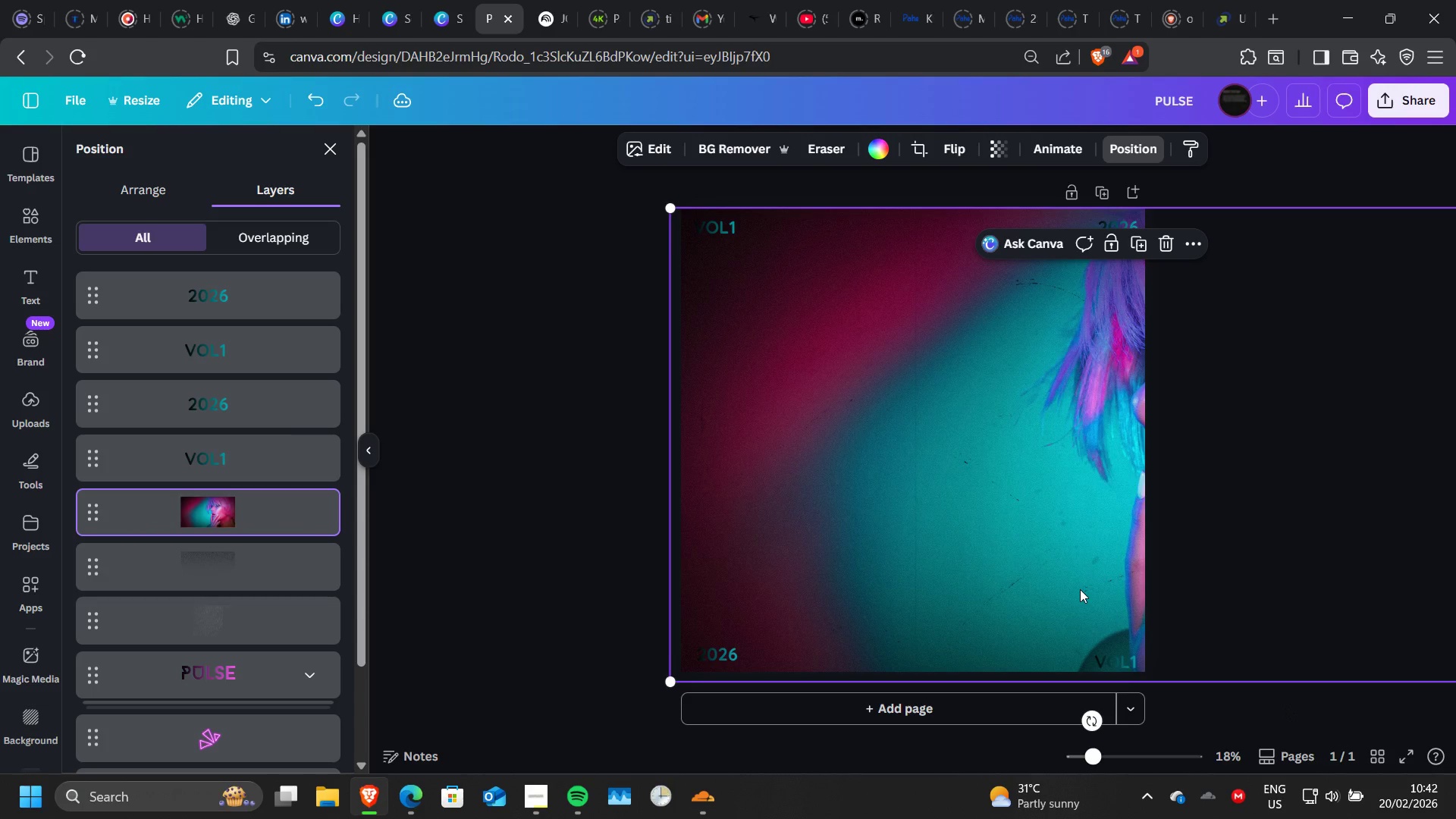 
left_click_drag(start_coordinate=[1077, 589], to_coordinate=[870, 588])
 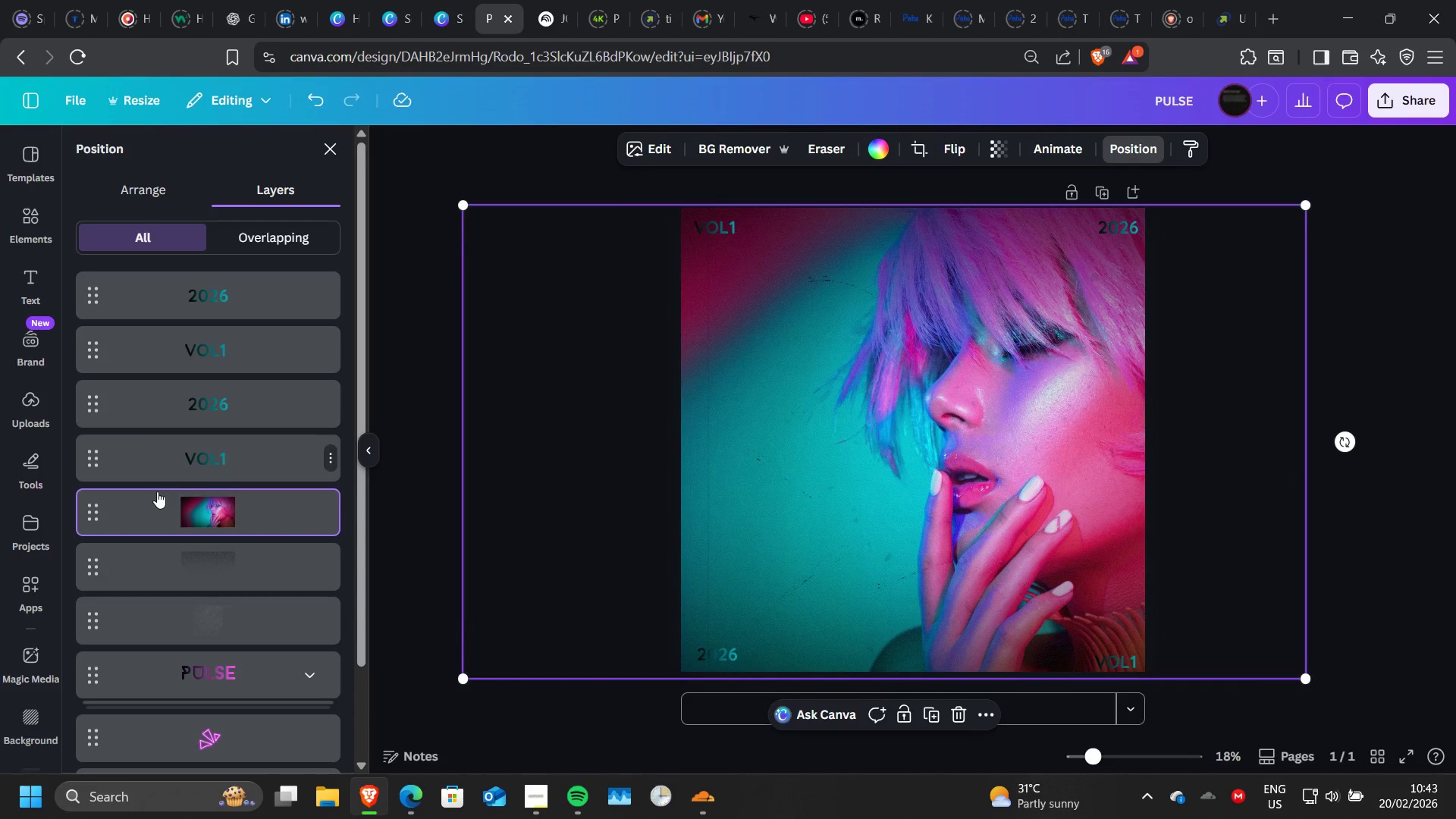 
left_click_drag(start_coordinate=[158, 500], to_coordinate=[182, 713])
 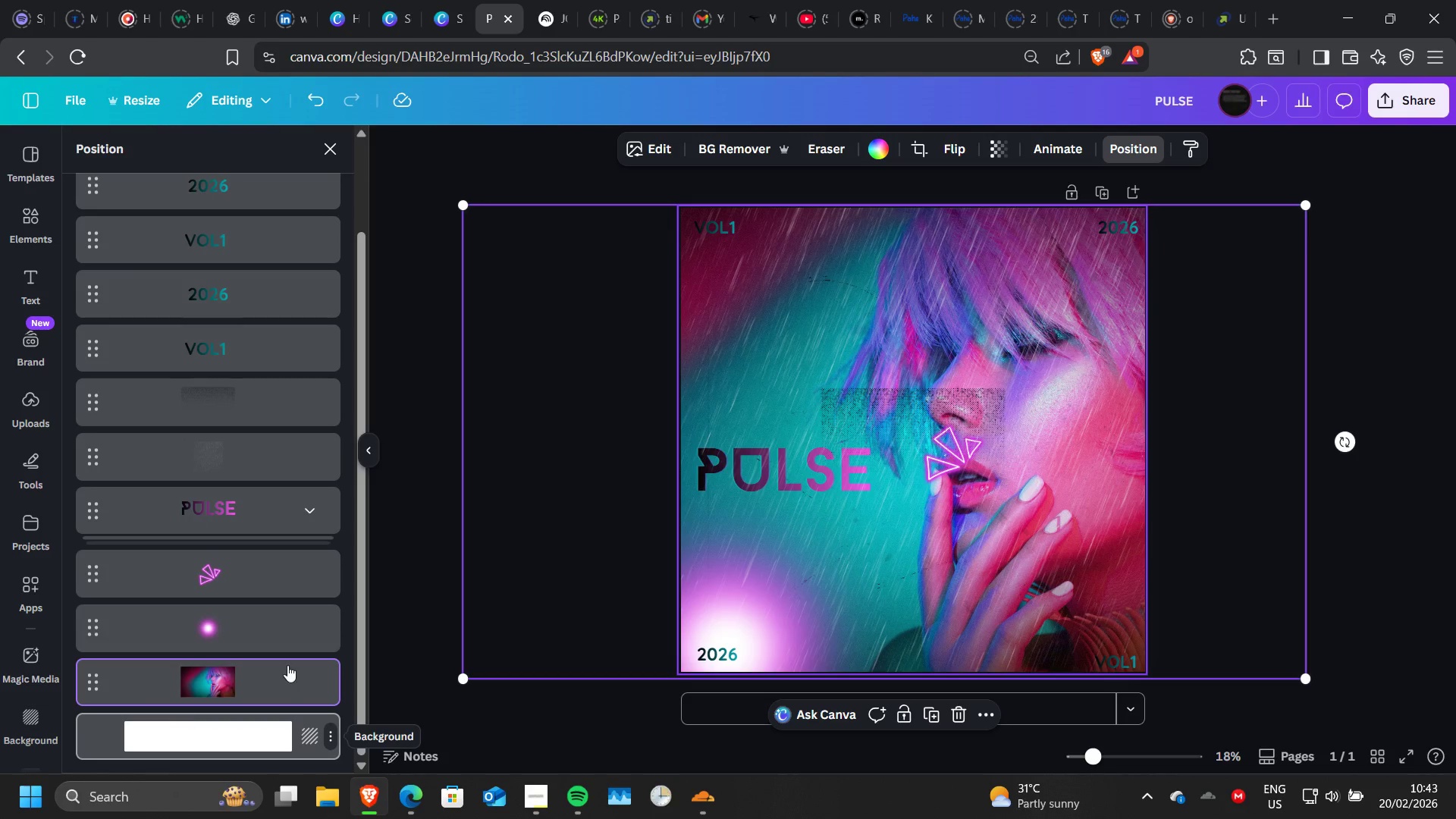 
wait(5.33)
 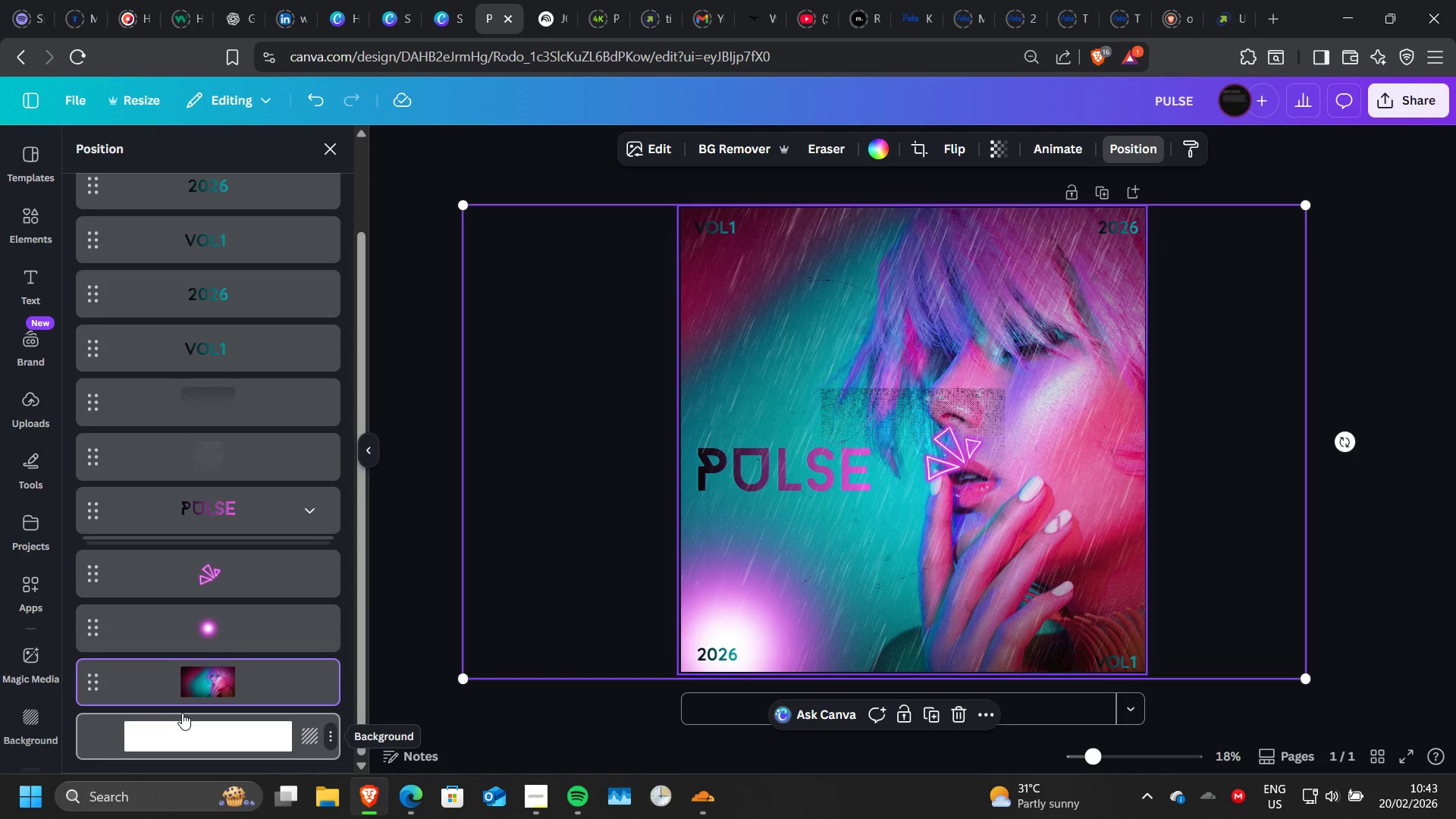 
left_click([871, 428])
 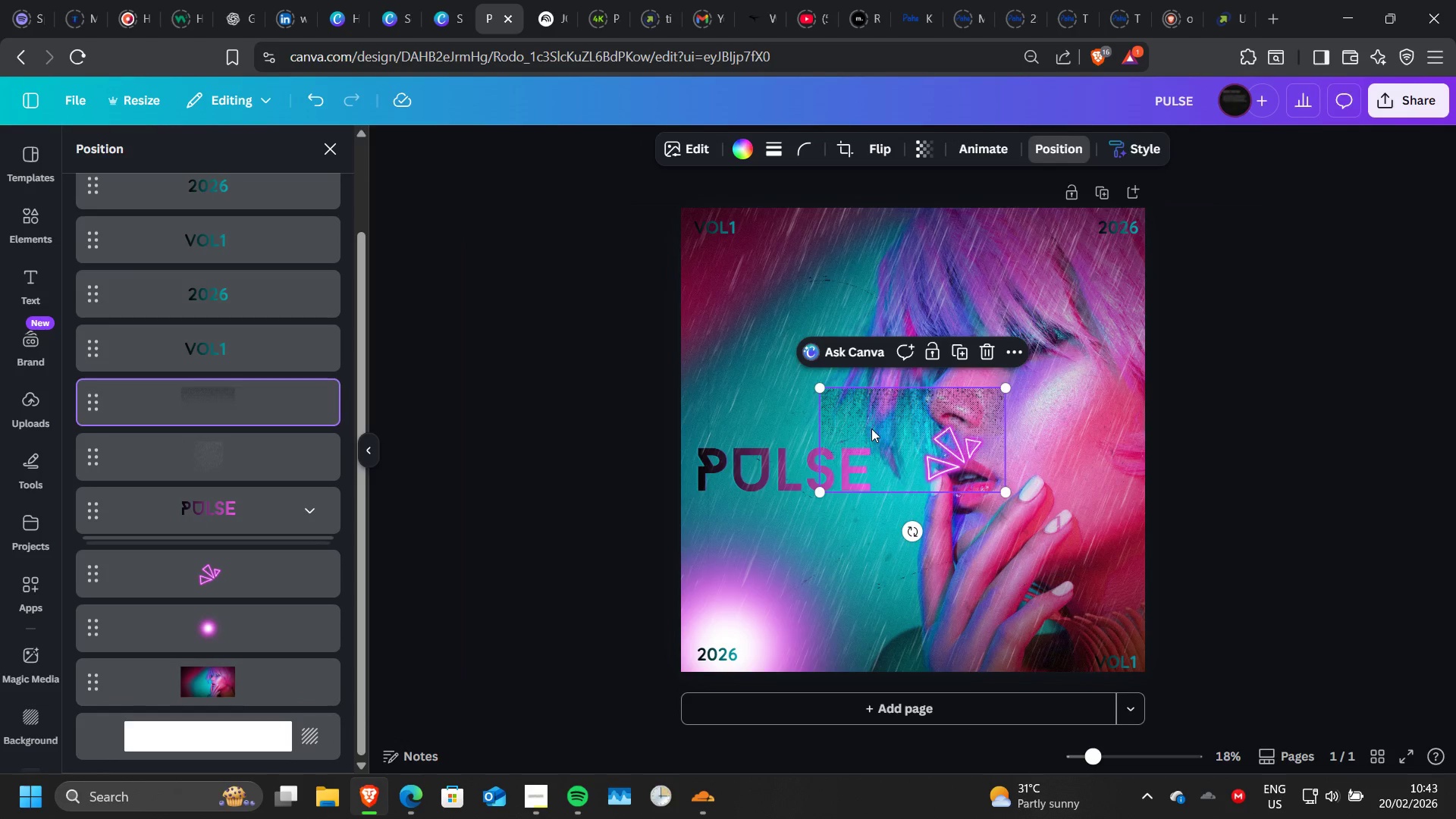 
left_click_drag(start_coordinate=[871, 428], to_coordinate=[718, 658])
 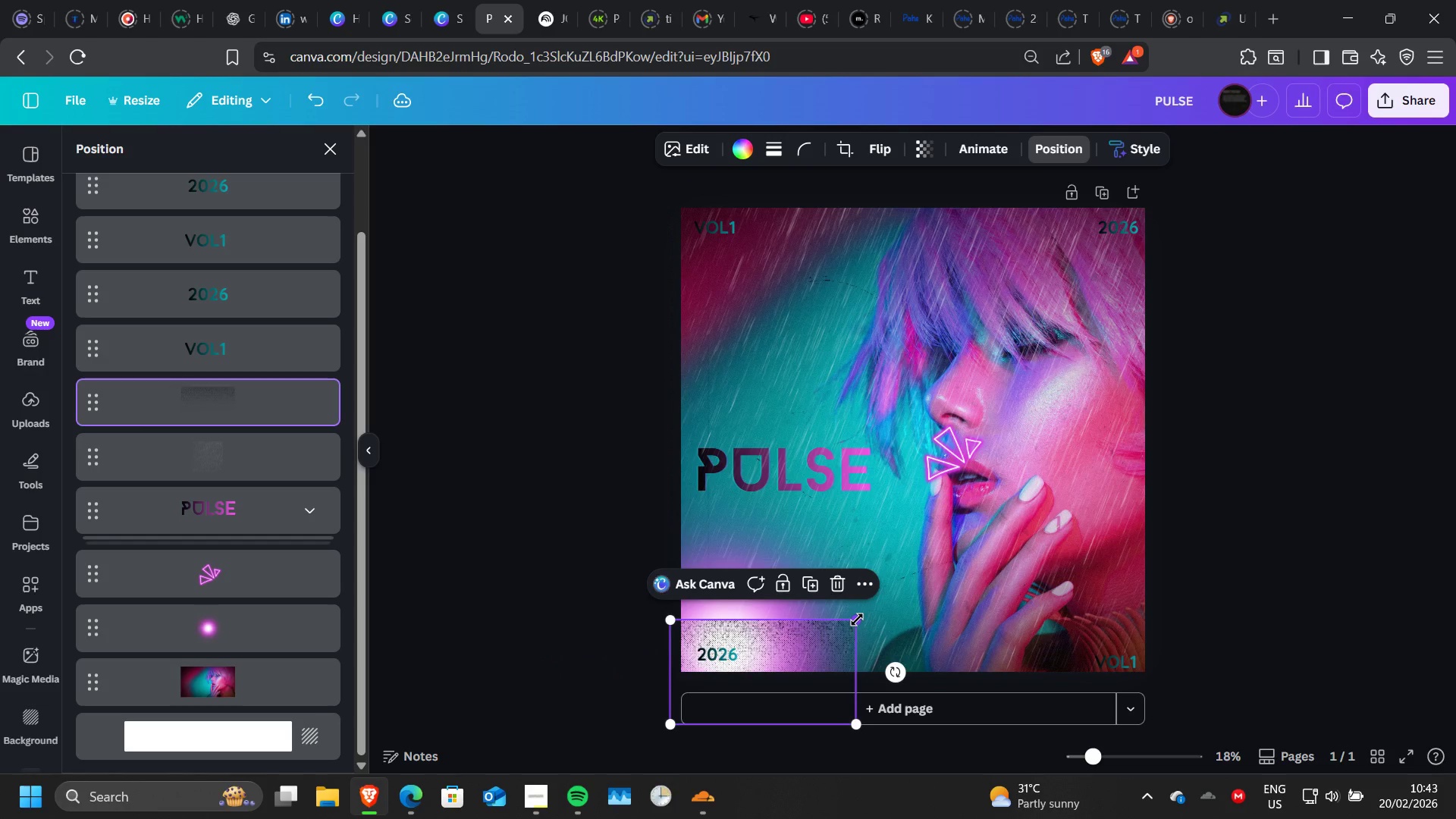 
left_click_drag(start_coordinate=[857, 620], to_coordinate=[1288, 644])
 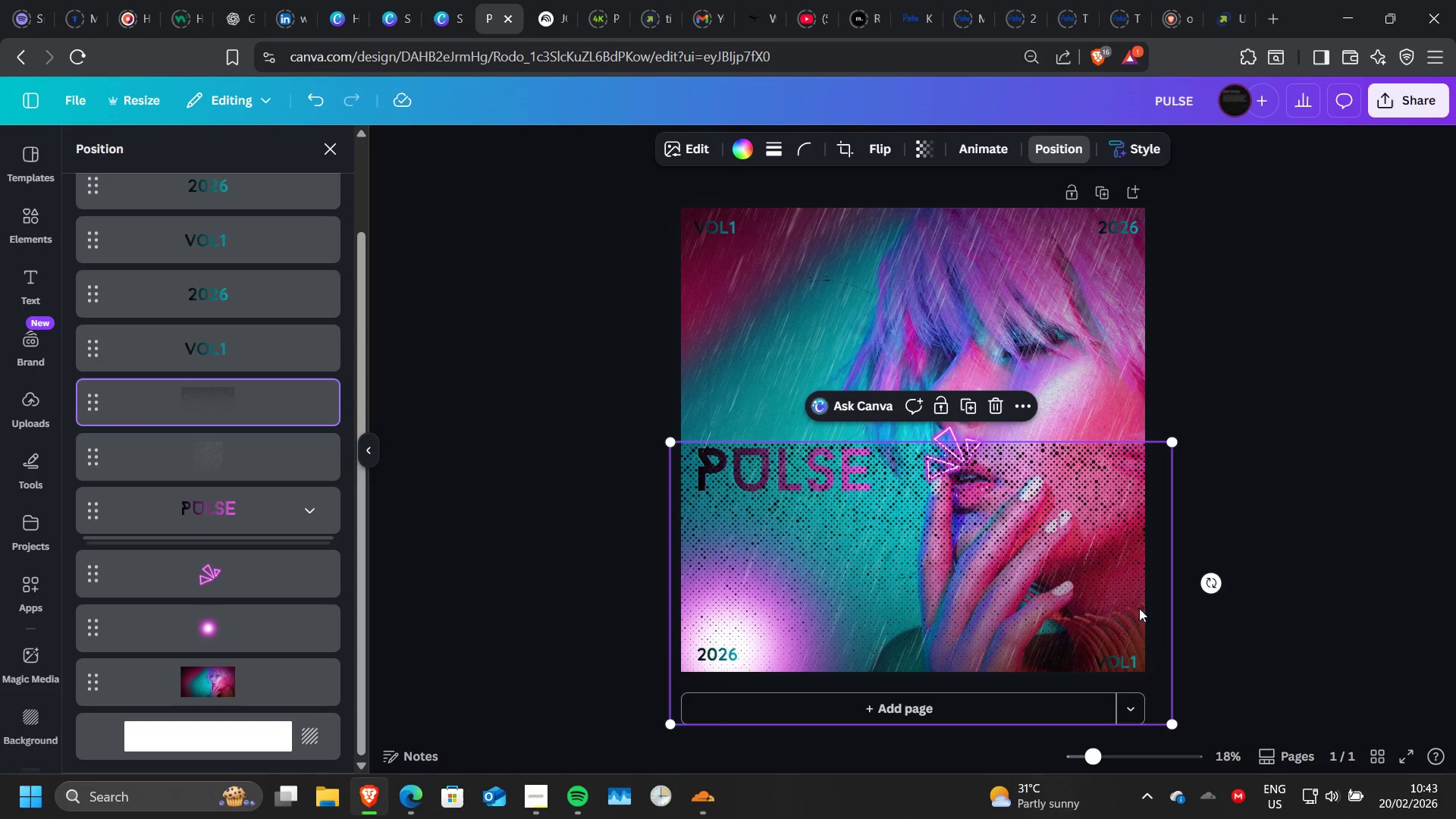 
left_click_drag(start_coordinate=[1215, 582], to_coordinate=[836, 579])
 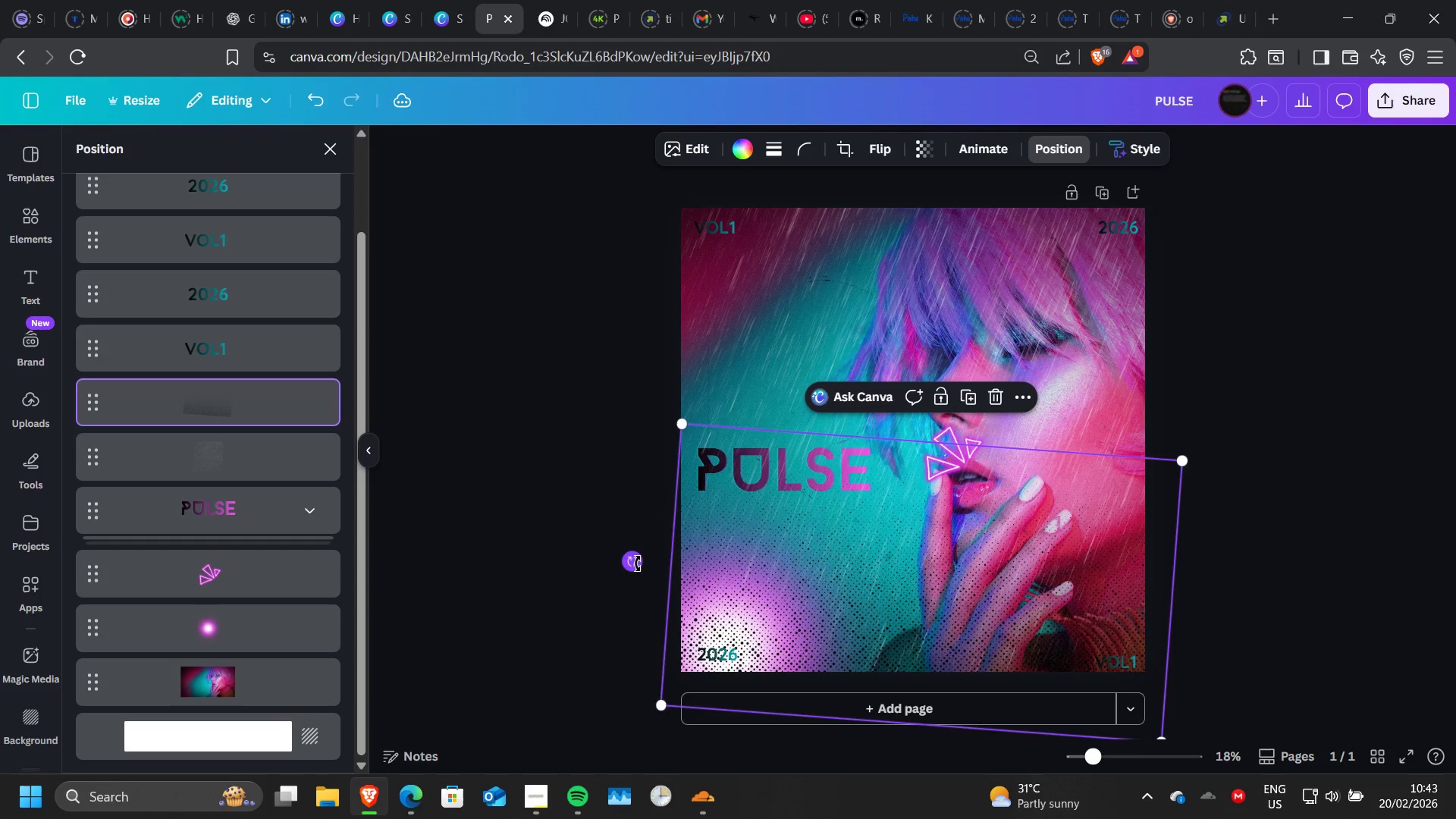 
left_click_drag(start_coordinate=[638, 563], to_coordinate=[652, 584])
 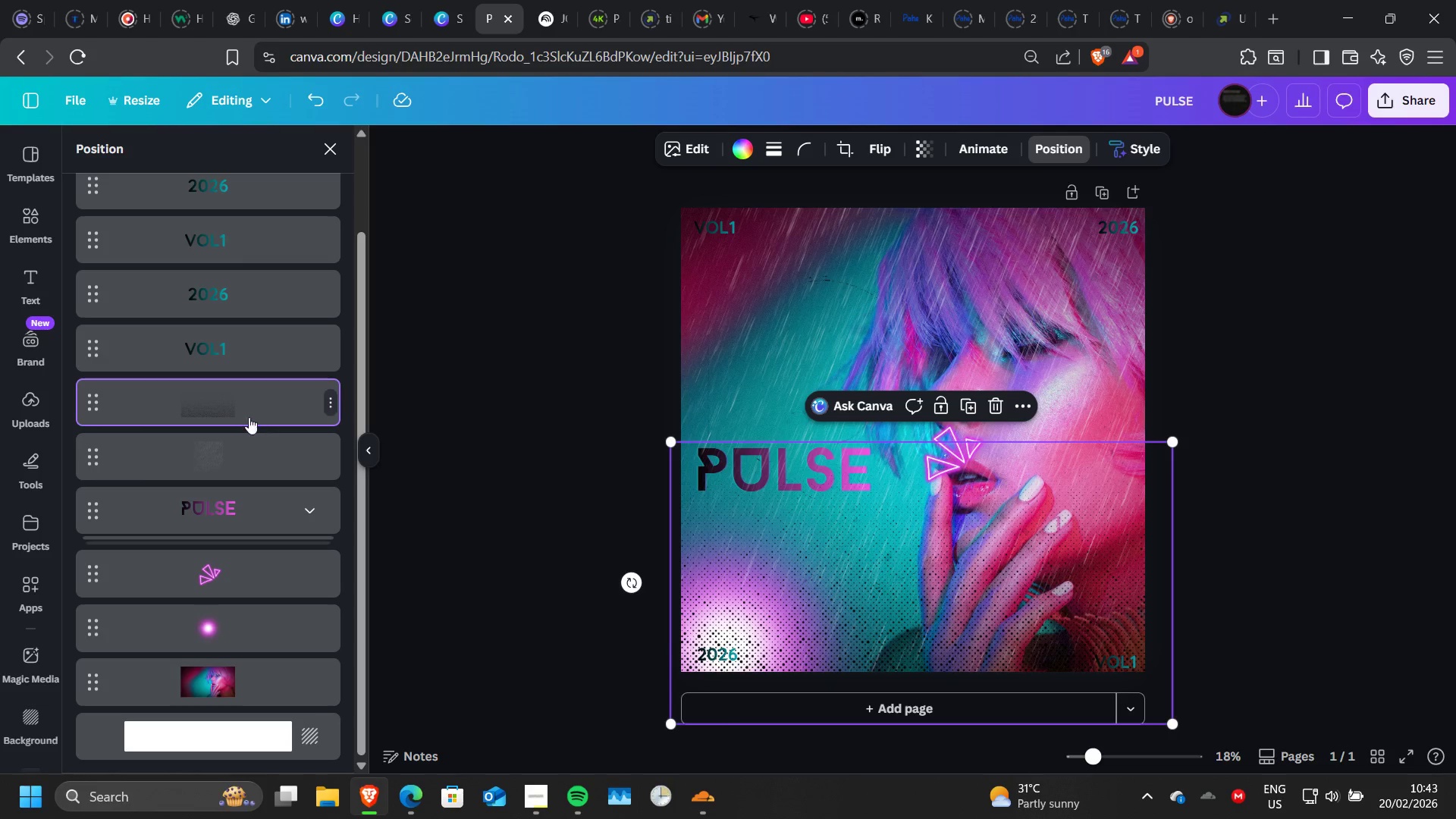 
left_click_drag(start_coordinate=[249, 415], to_coordinate=[257, 676])
 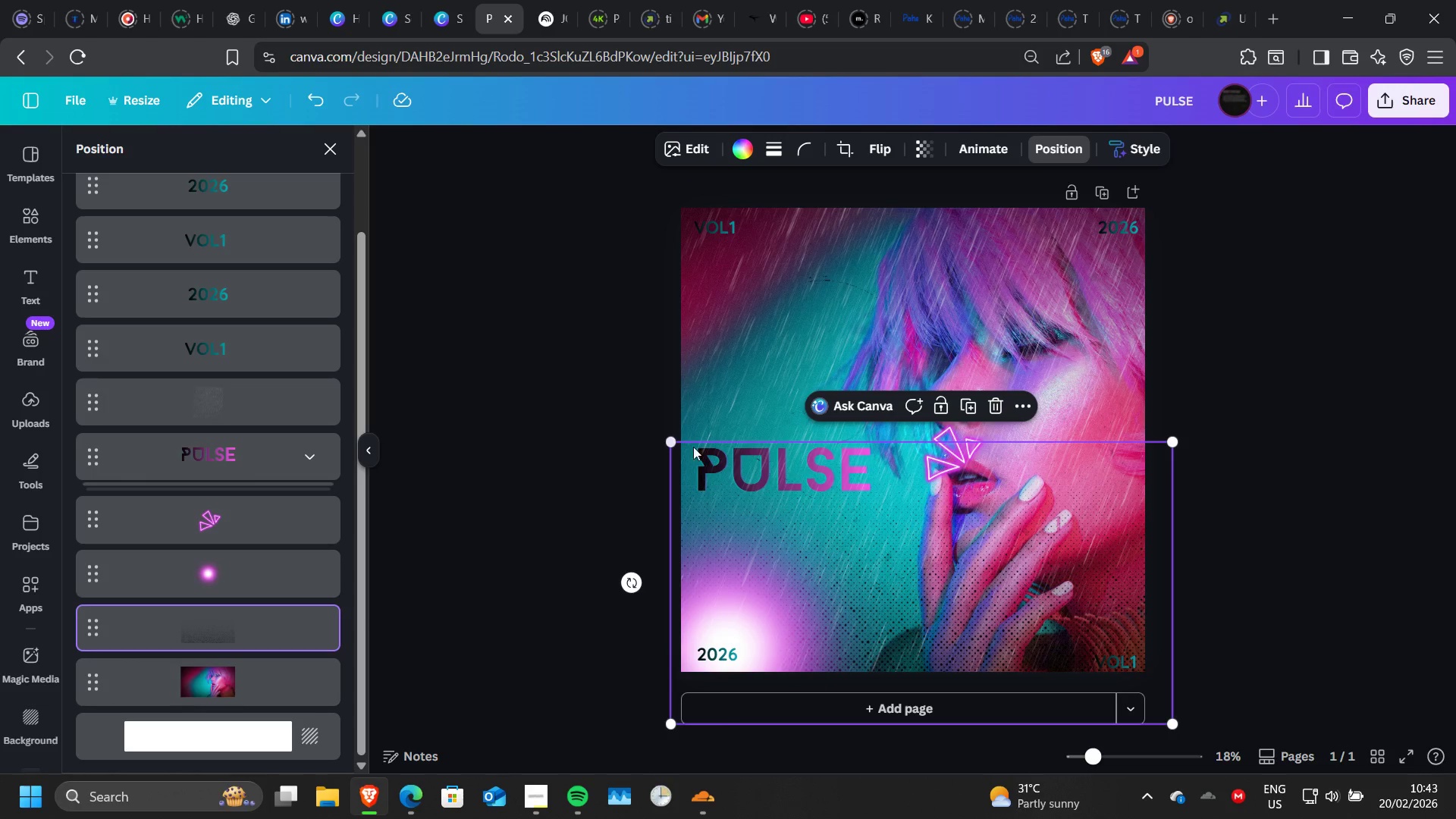 
left_click_drag(start_coordinate=[668, 443], to_coordinate=[271, 115])
 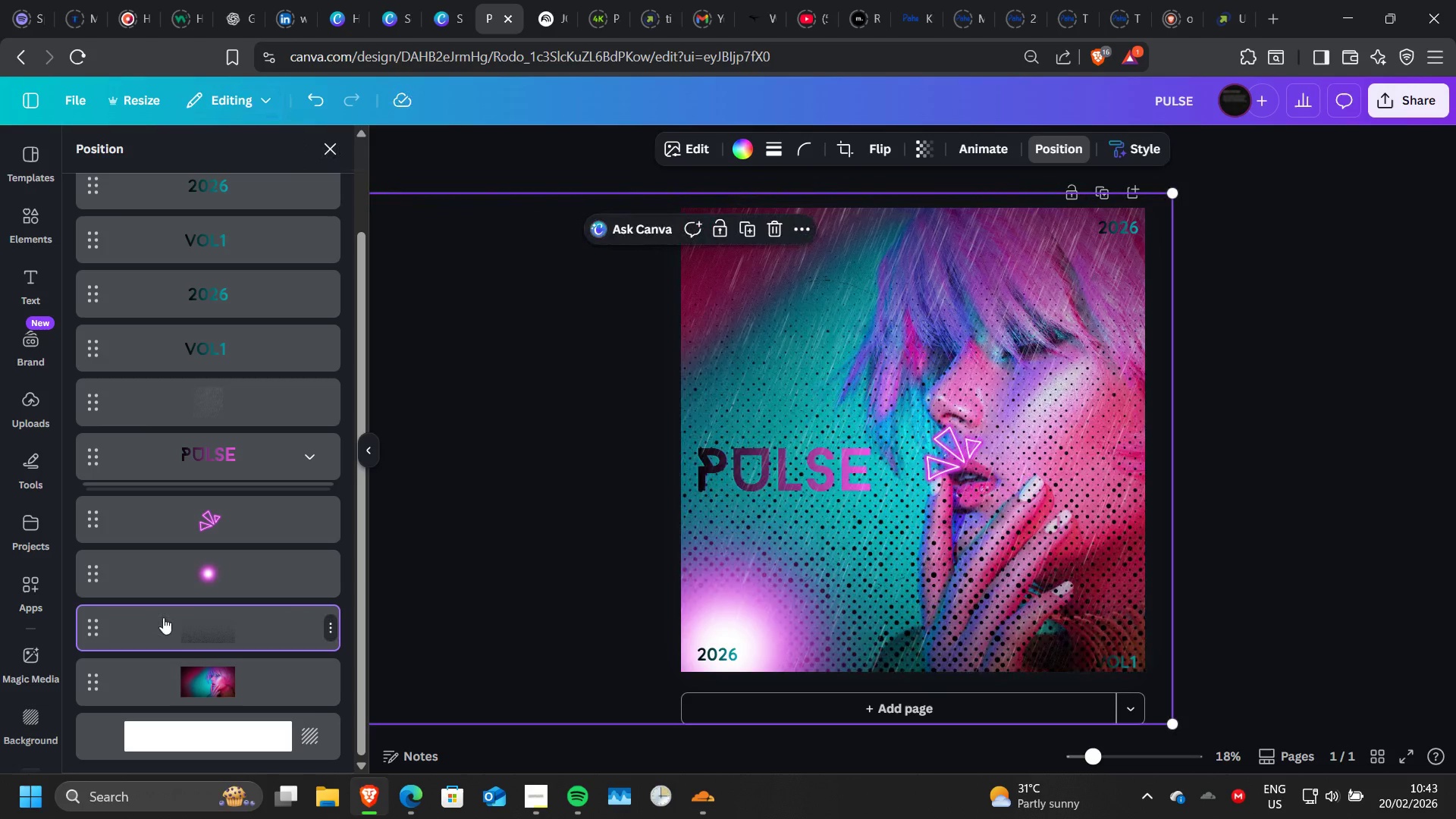 
left_click_drag(start_coordinate=[164, 617], to_coordinate=[199, 482])
 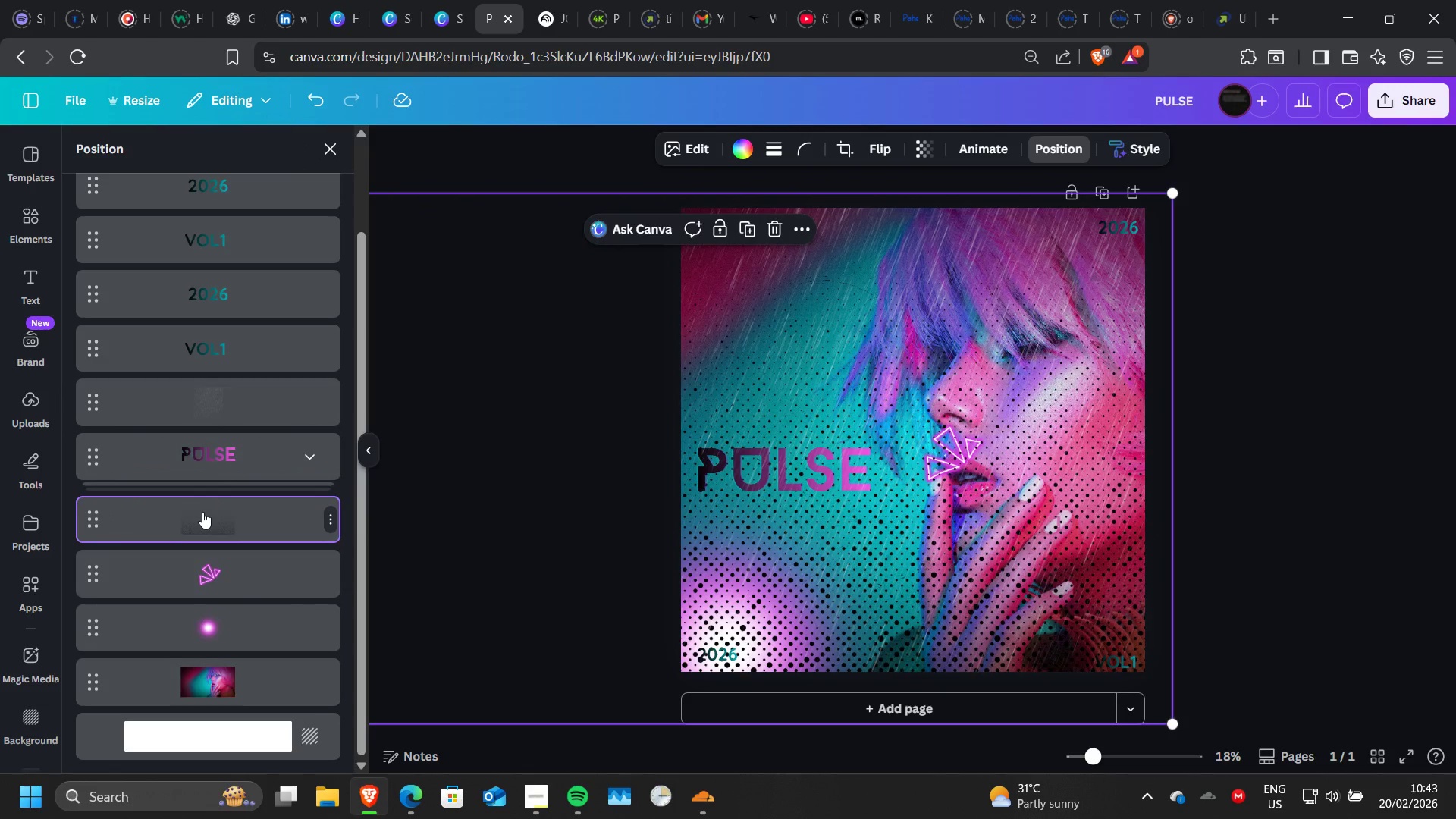 
left_click_drag(start_coordinate=[202, 512], to_coordinate=[206, 438])
 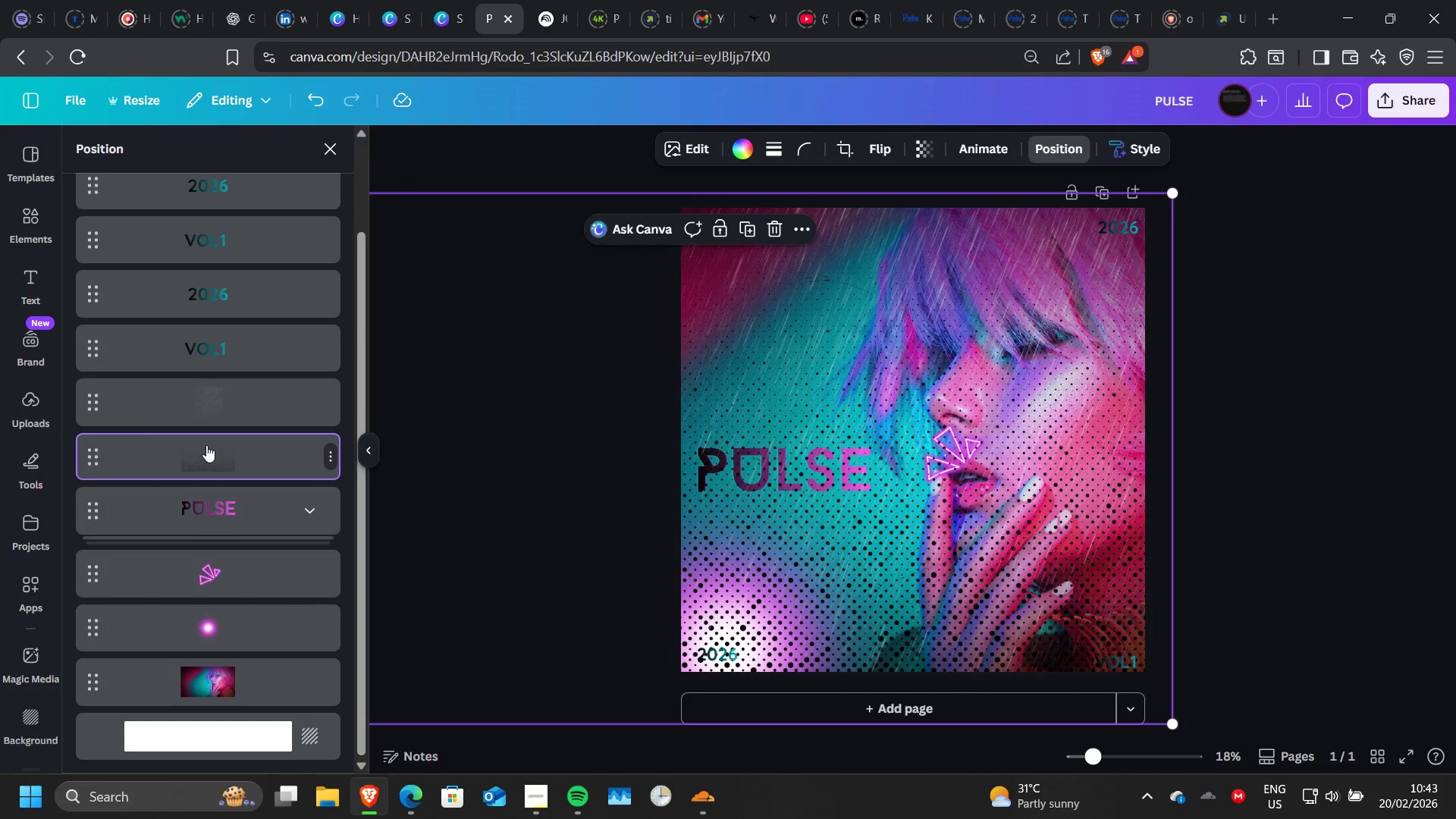 
left_click_drag(start_coordinate=[206, 450], to_coordinate=[226, 657])
 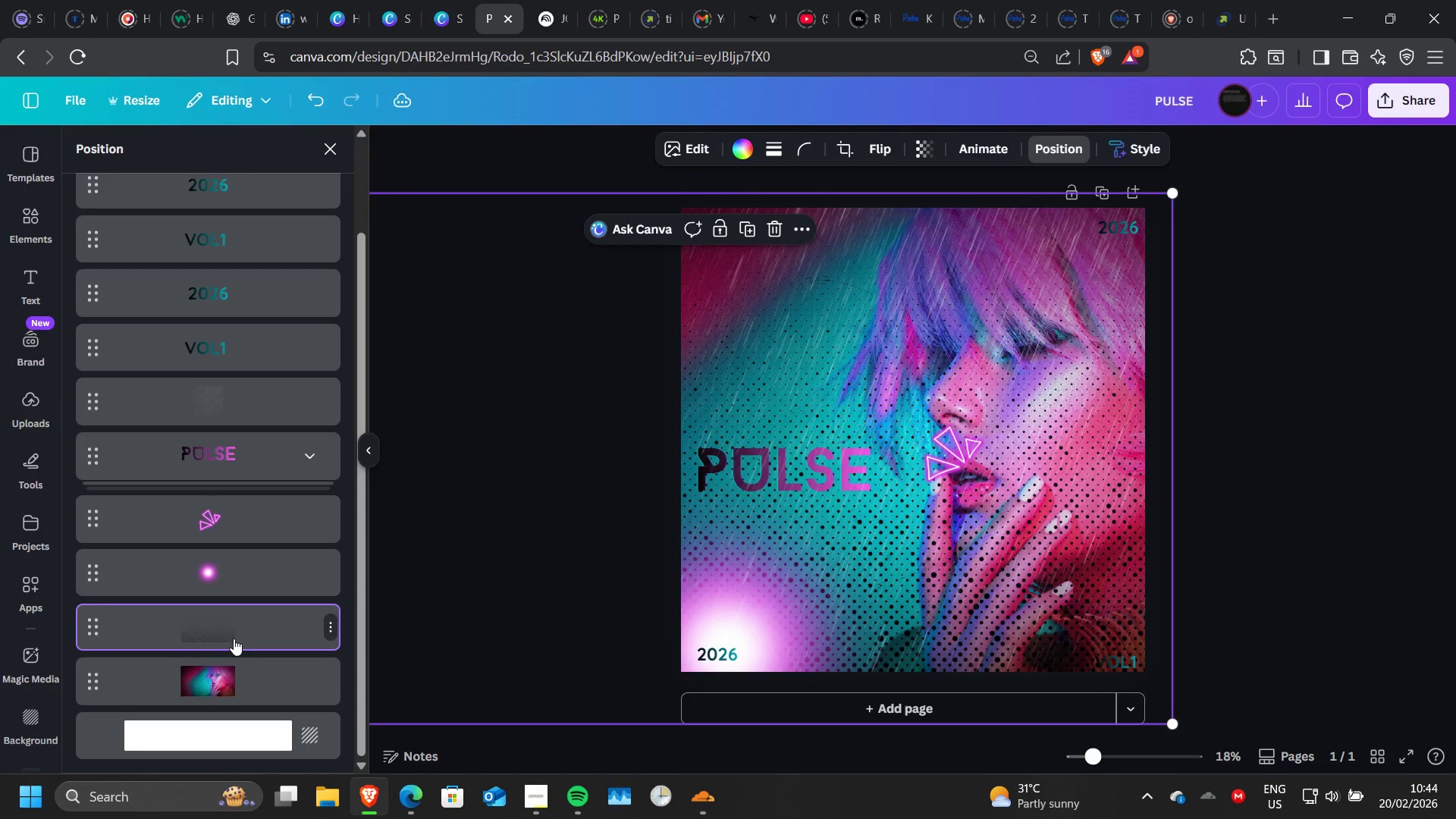 
left_click_drag(start_coordinate=[234, 639], to_coordinate=[238, 704])
 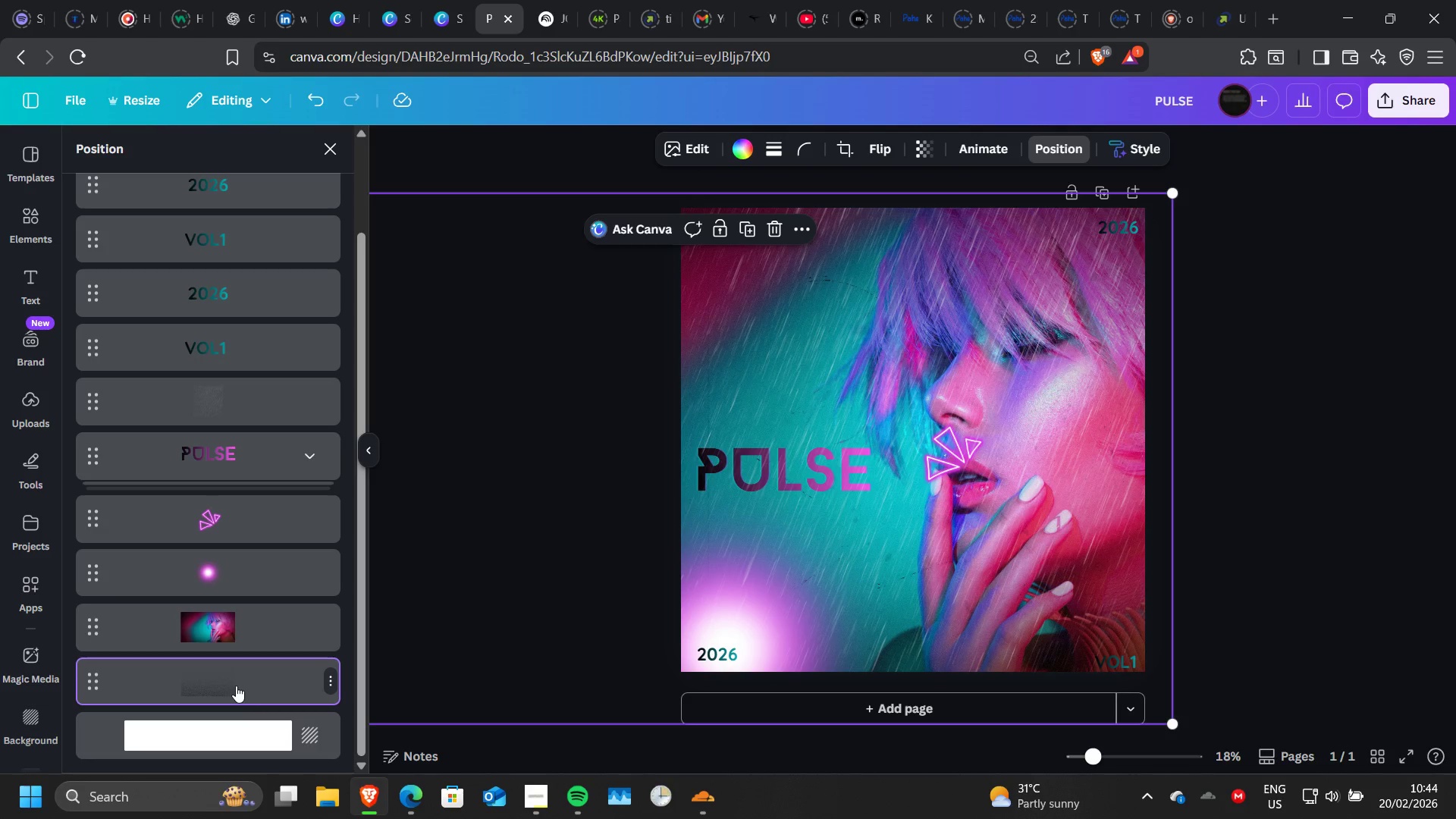 
left_click_drag(start_coordinate=[236, 686], to_coordinate=[234, 619])
 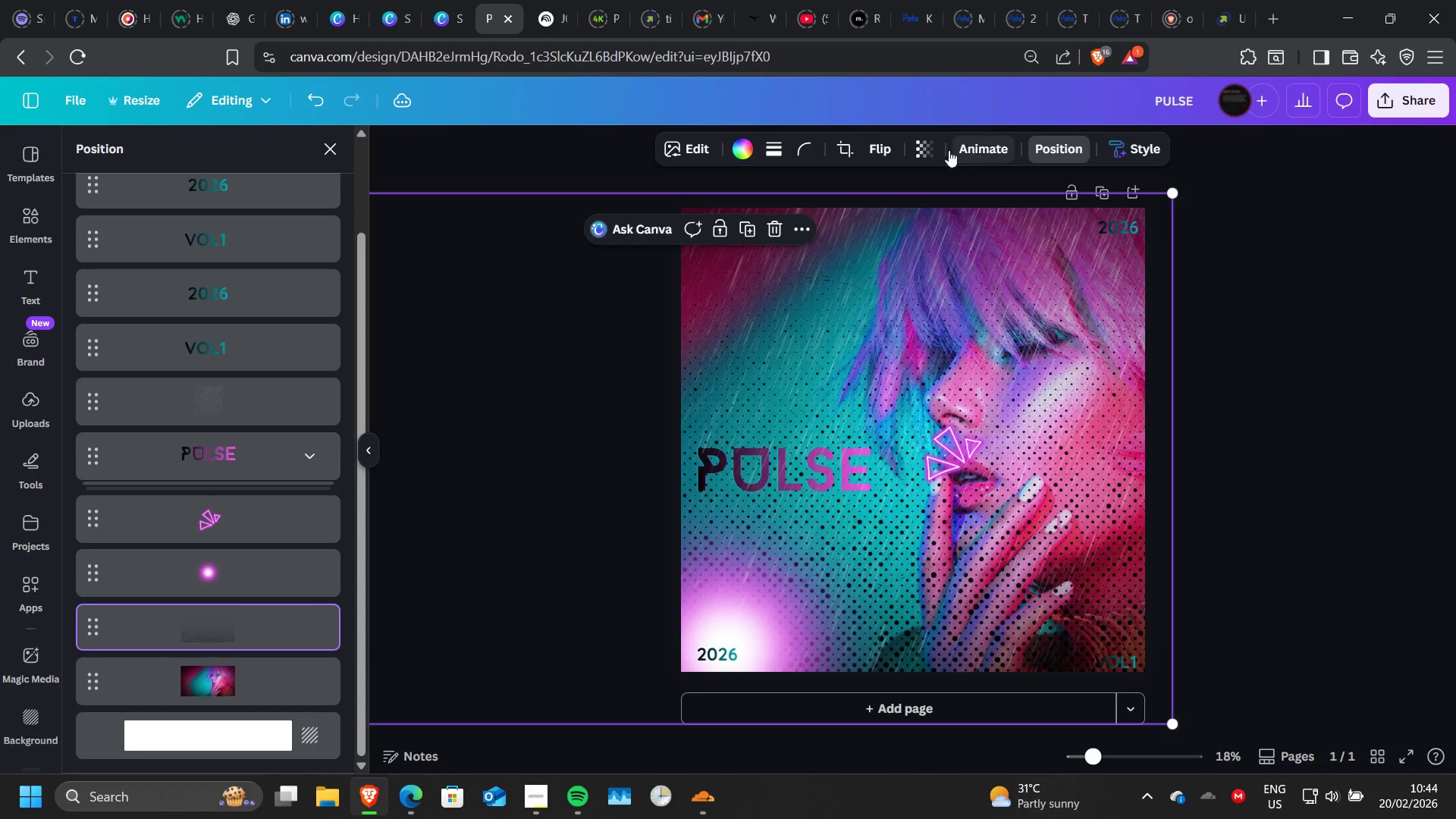 
left_click([935, 146])
 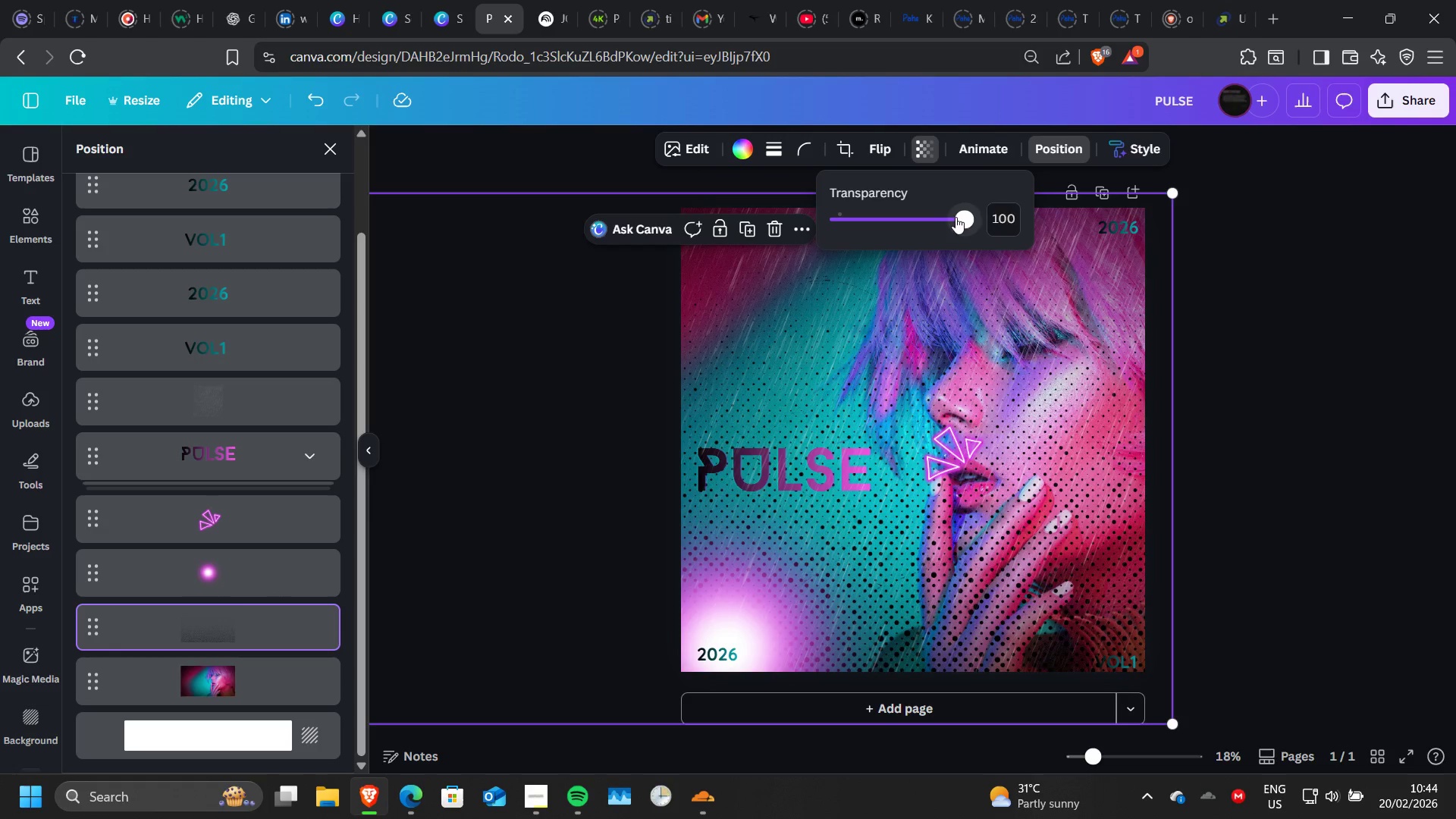 
left_click_drag(start_coordinate=[956, 217], to_coordinate=[849, 224])
 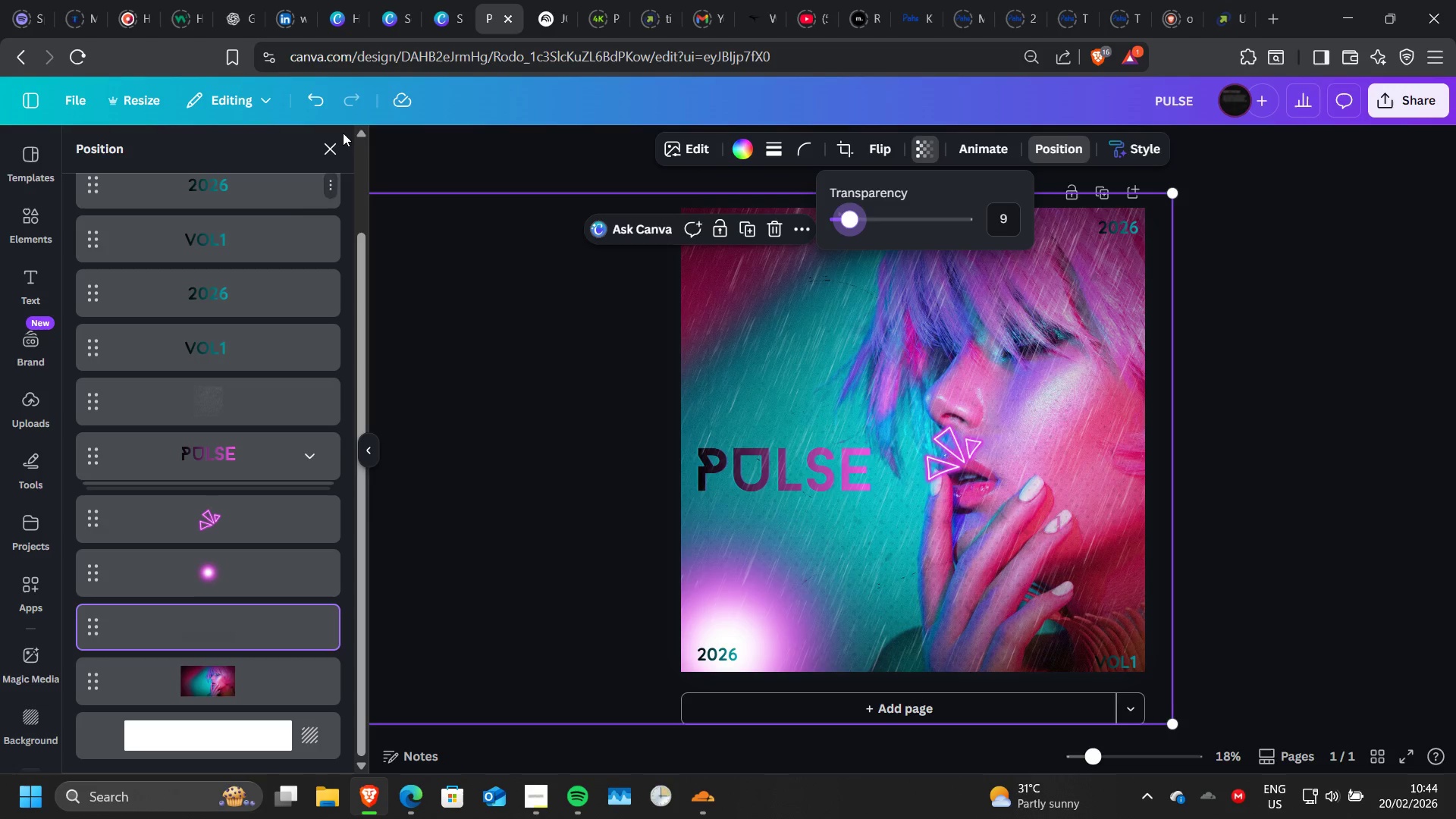 
left_click([328, 144])
 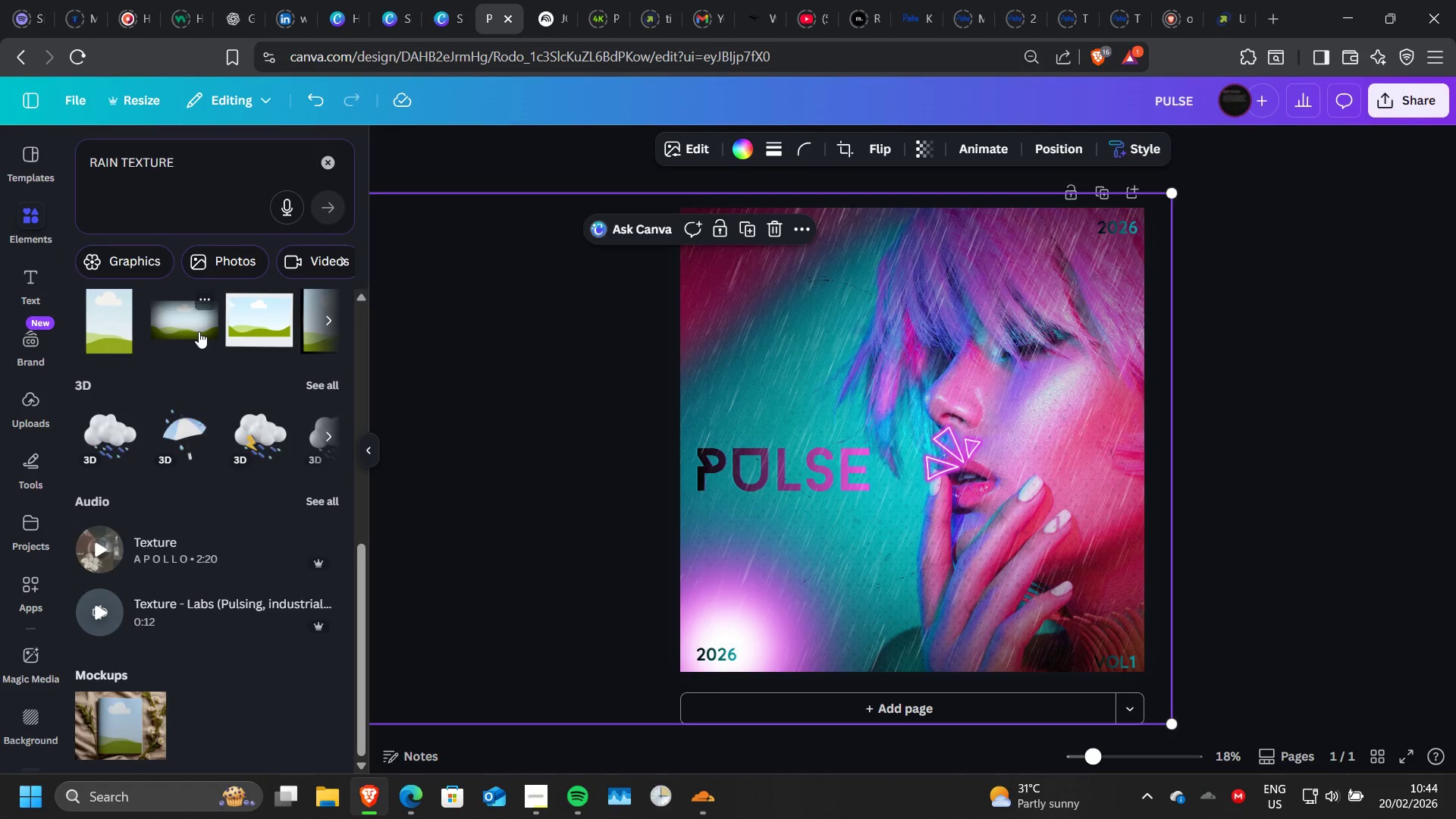 
scroll: coordinate [199, 331], scroll_direction: up, amount: 2.0
 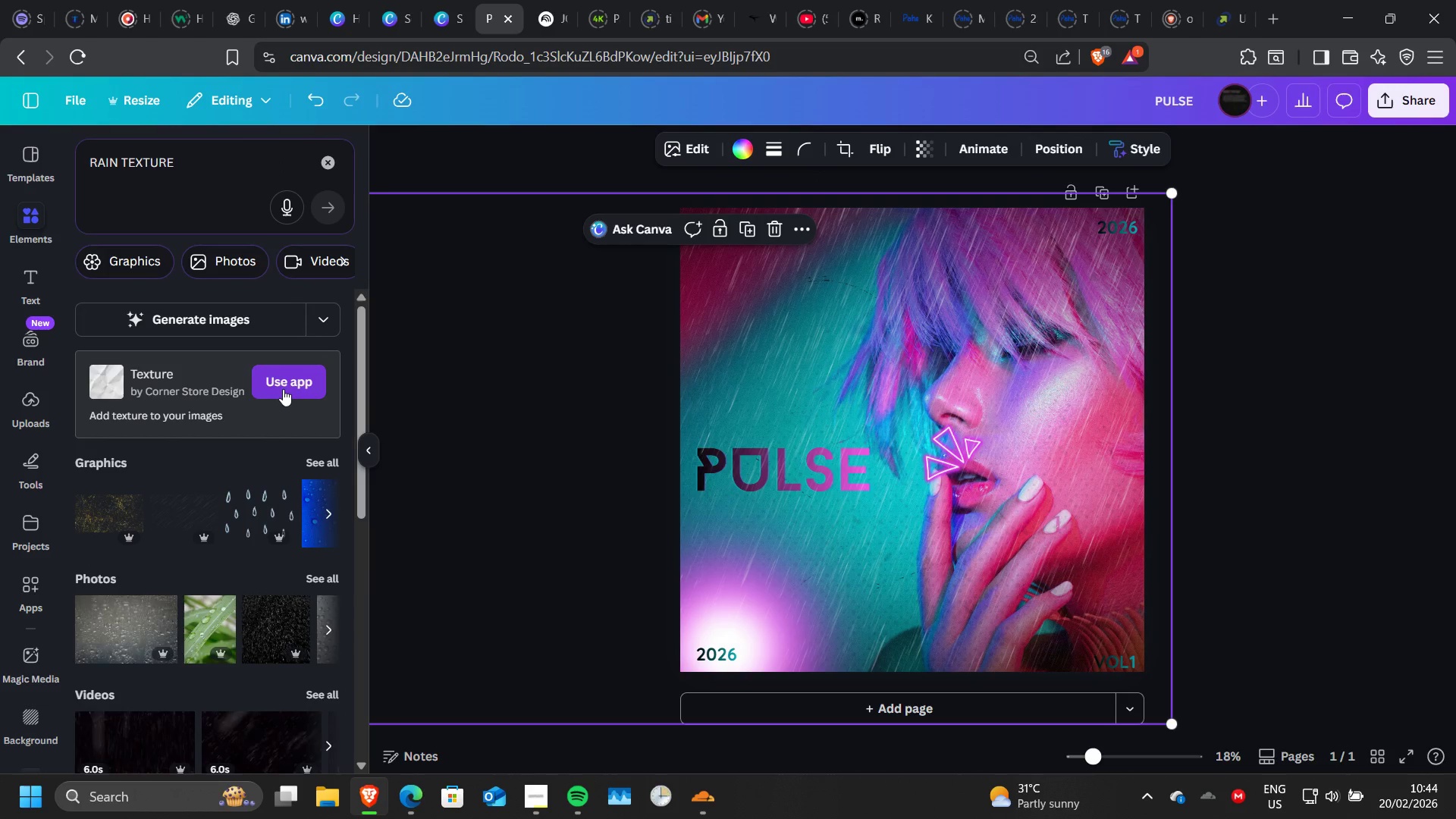 
left_click([283, 388])
 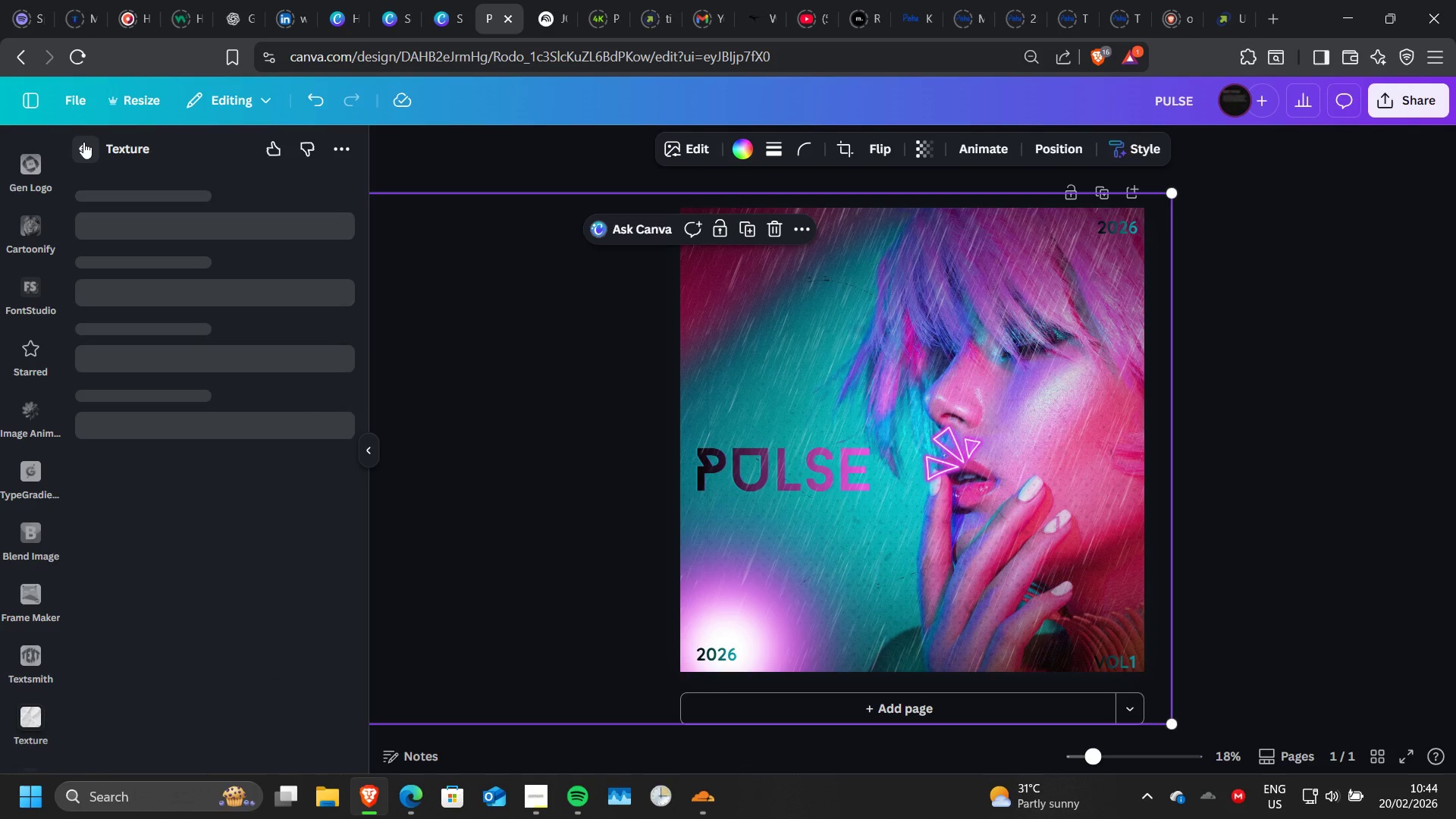 
wait(9.58)
 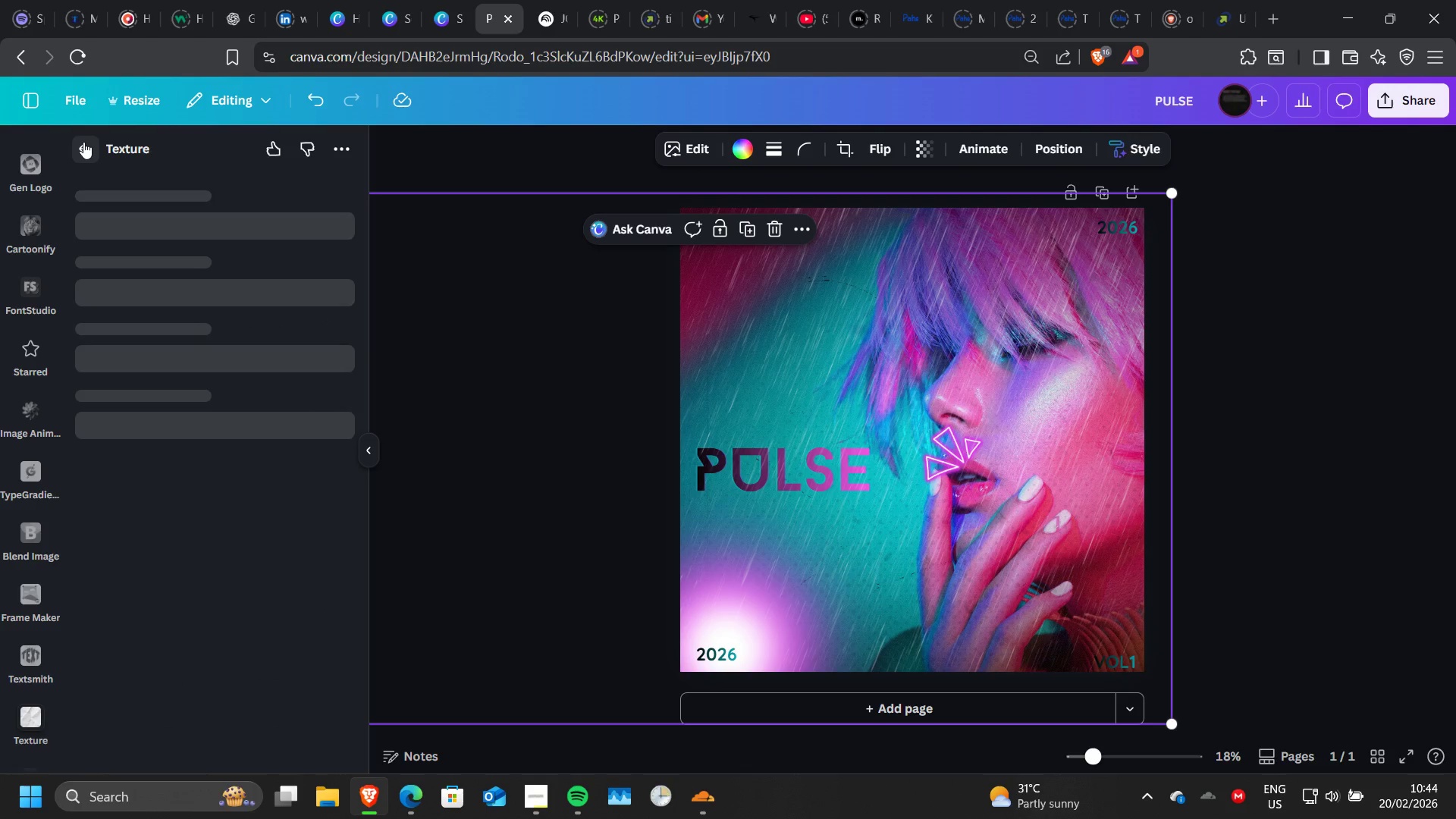 
left_click([83, 142])
 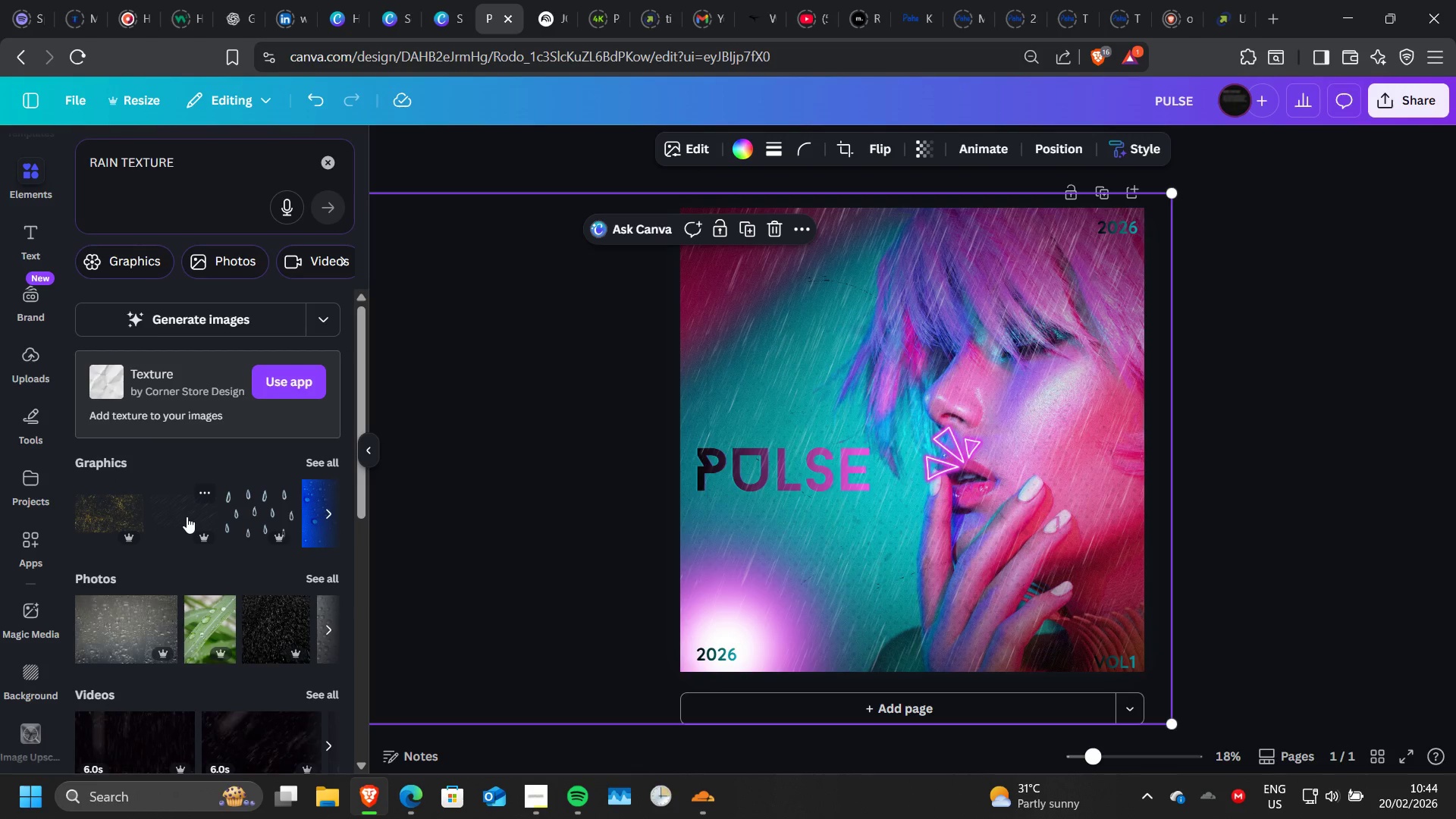 
left_click([124, 514])
 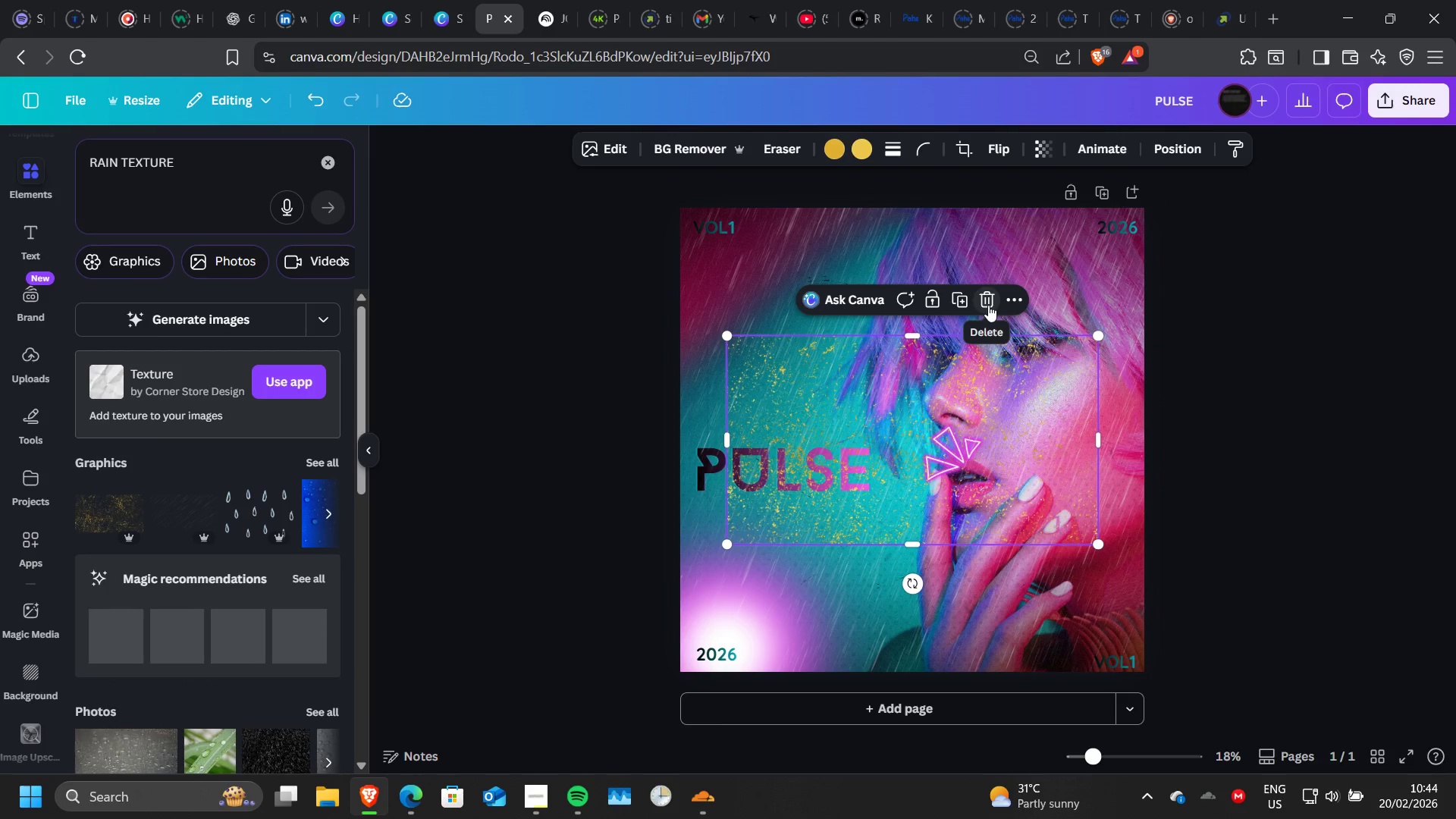 
left_click([988, 305])
 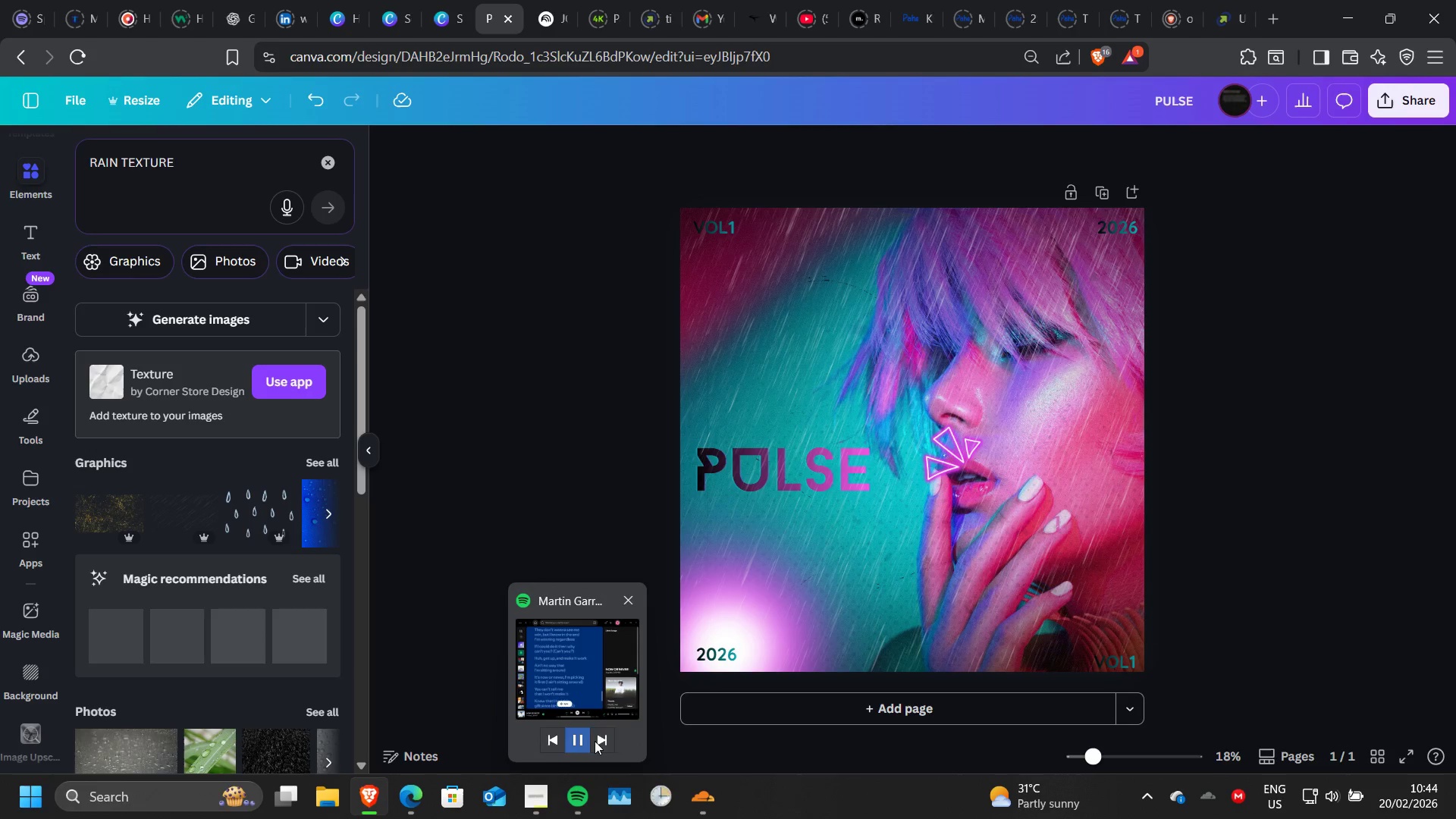 
left_click([601, 735])
 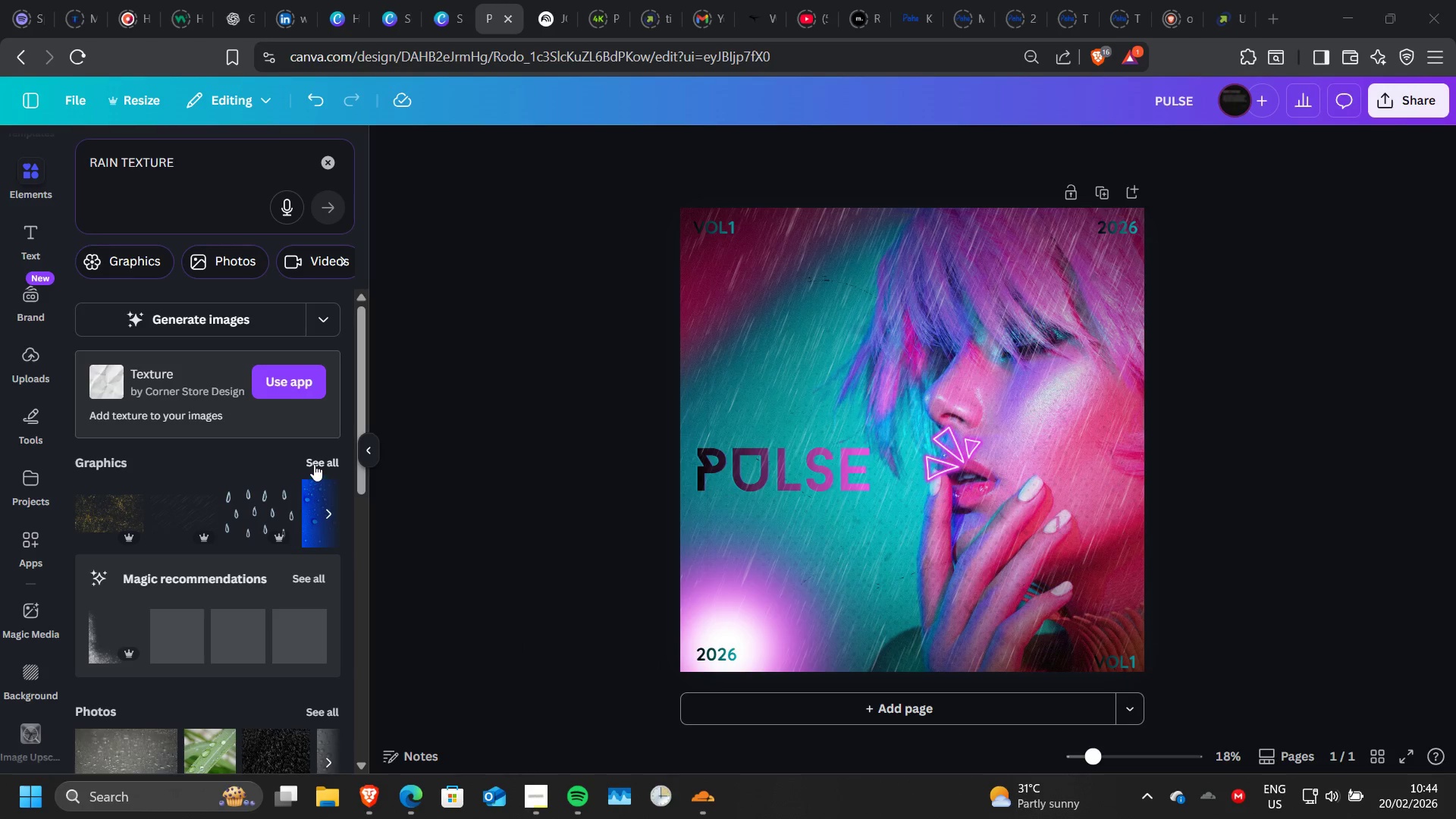 
left_click([314, 463])
 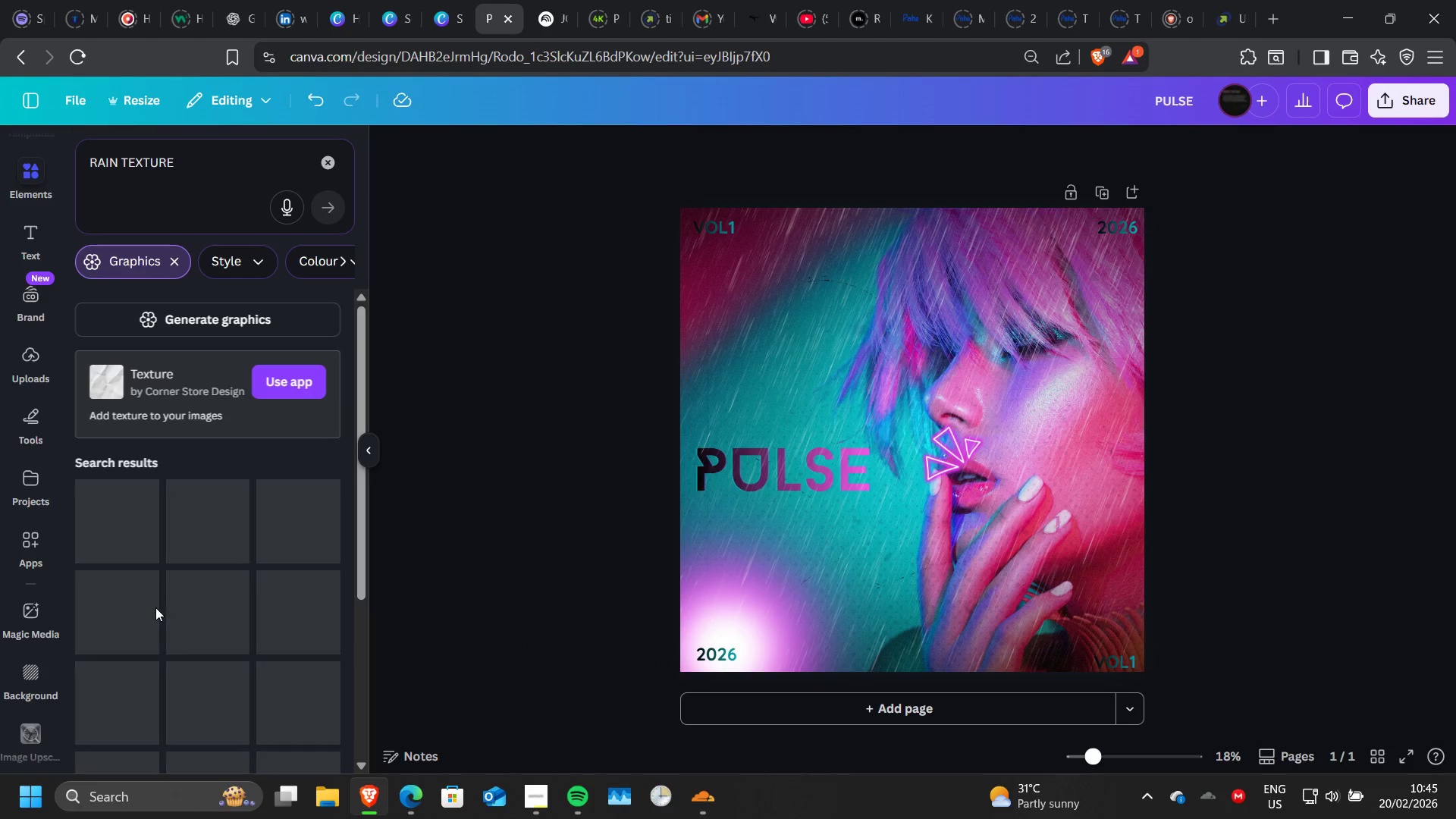 
scroll: coordinate [155, 607], scroll_direction: none, amount: 0.0
 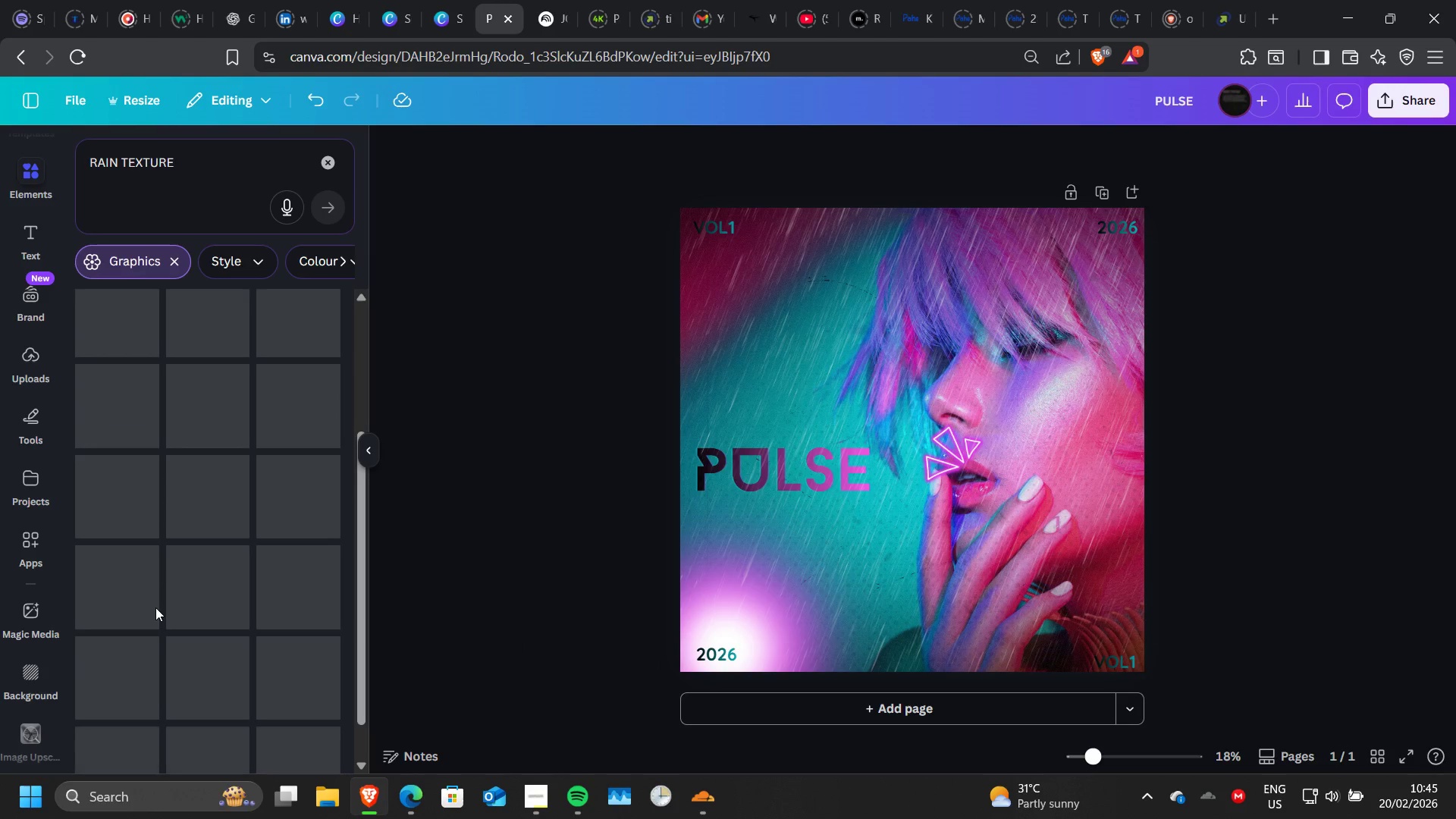 
scroll: coordinate [155, 607], scroll_direction: up, amount: 1.0
 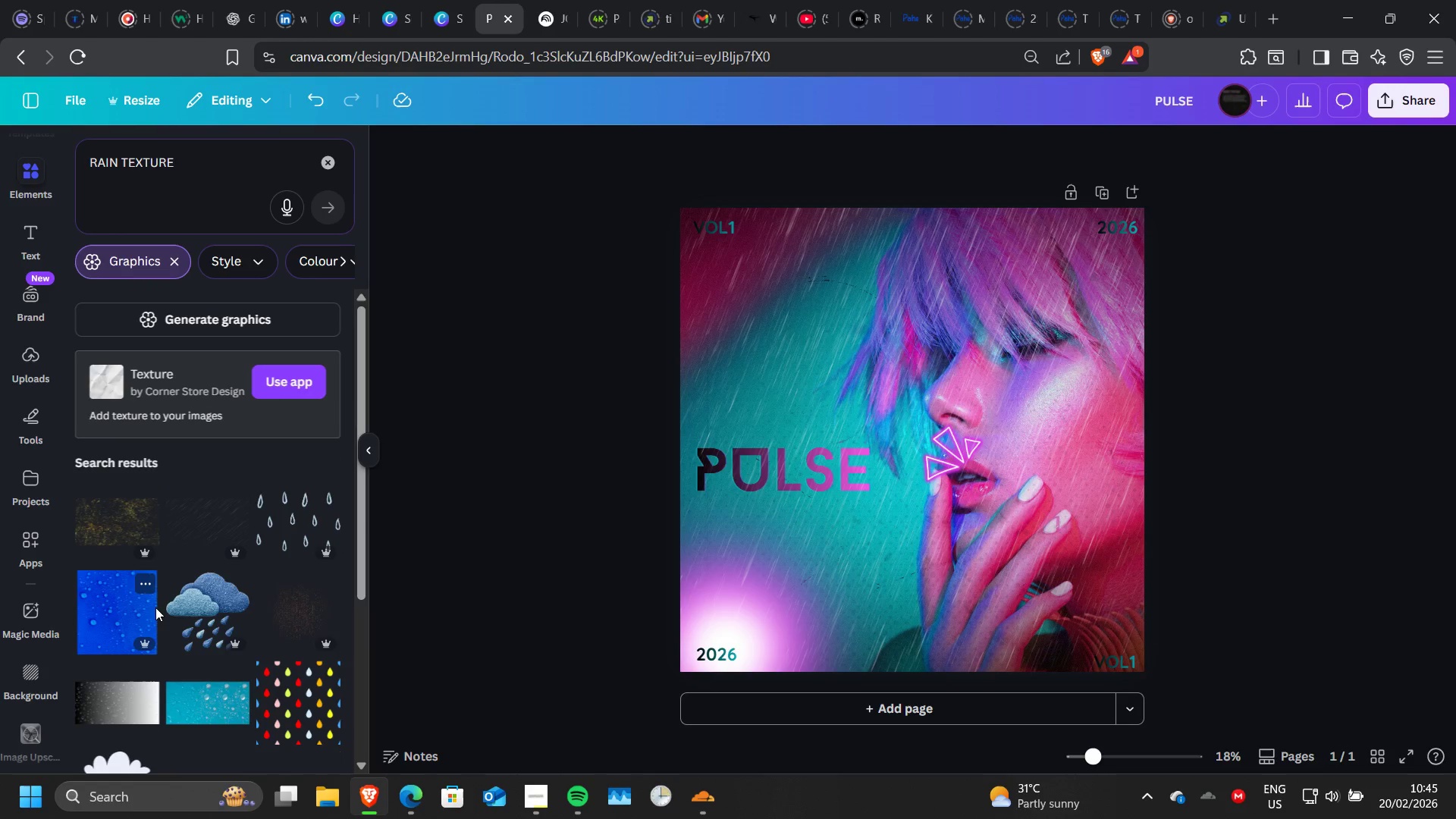 
scroll: coordinate [155, 607], scroll_direction: none, amount: 0.0
 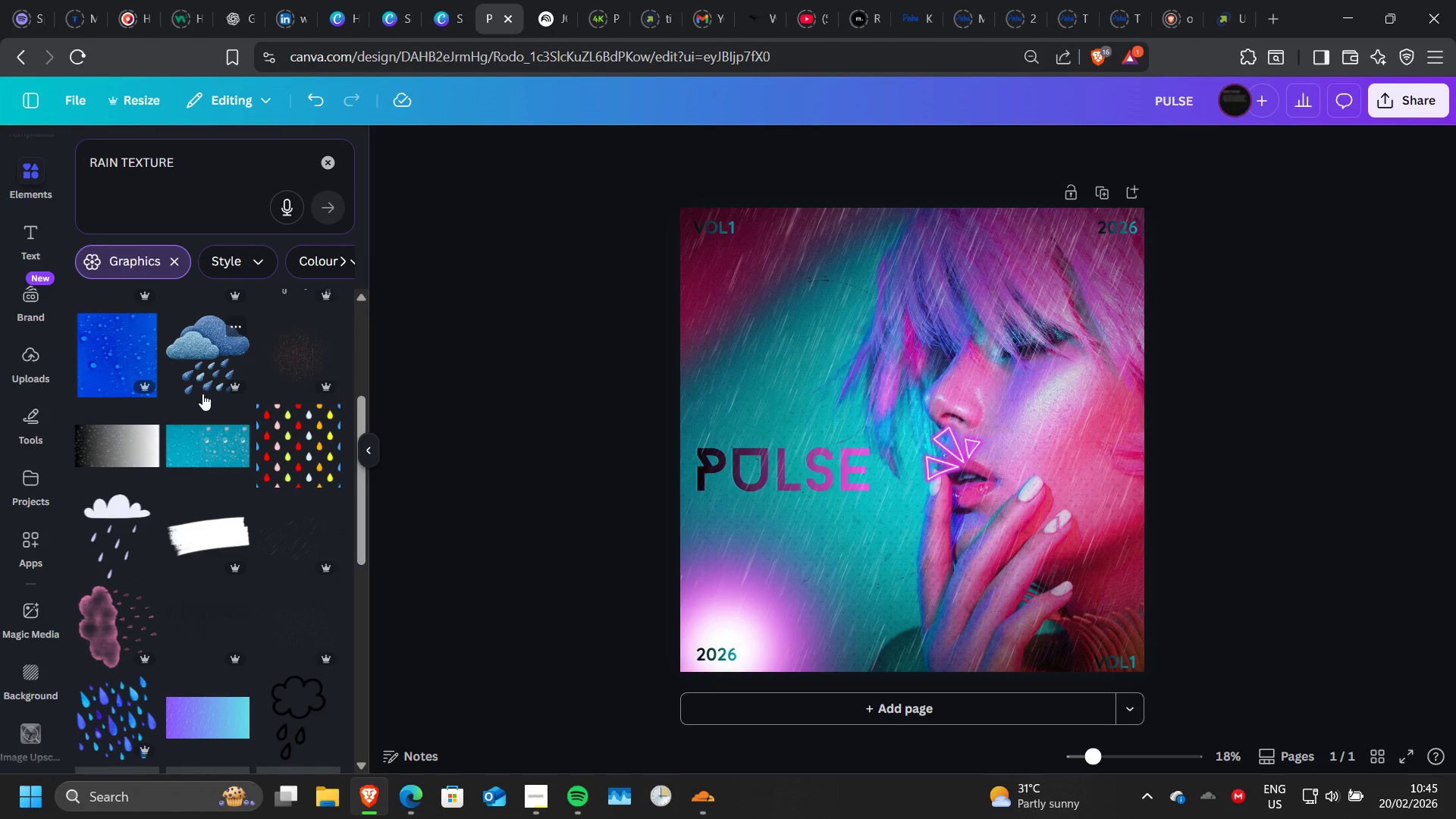 
left_click([202, 394])
 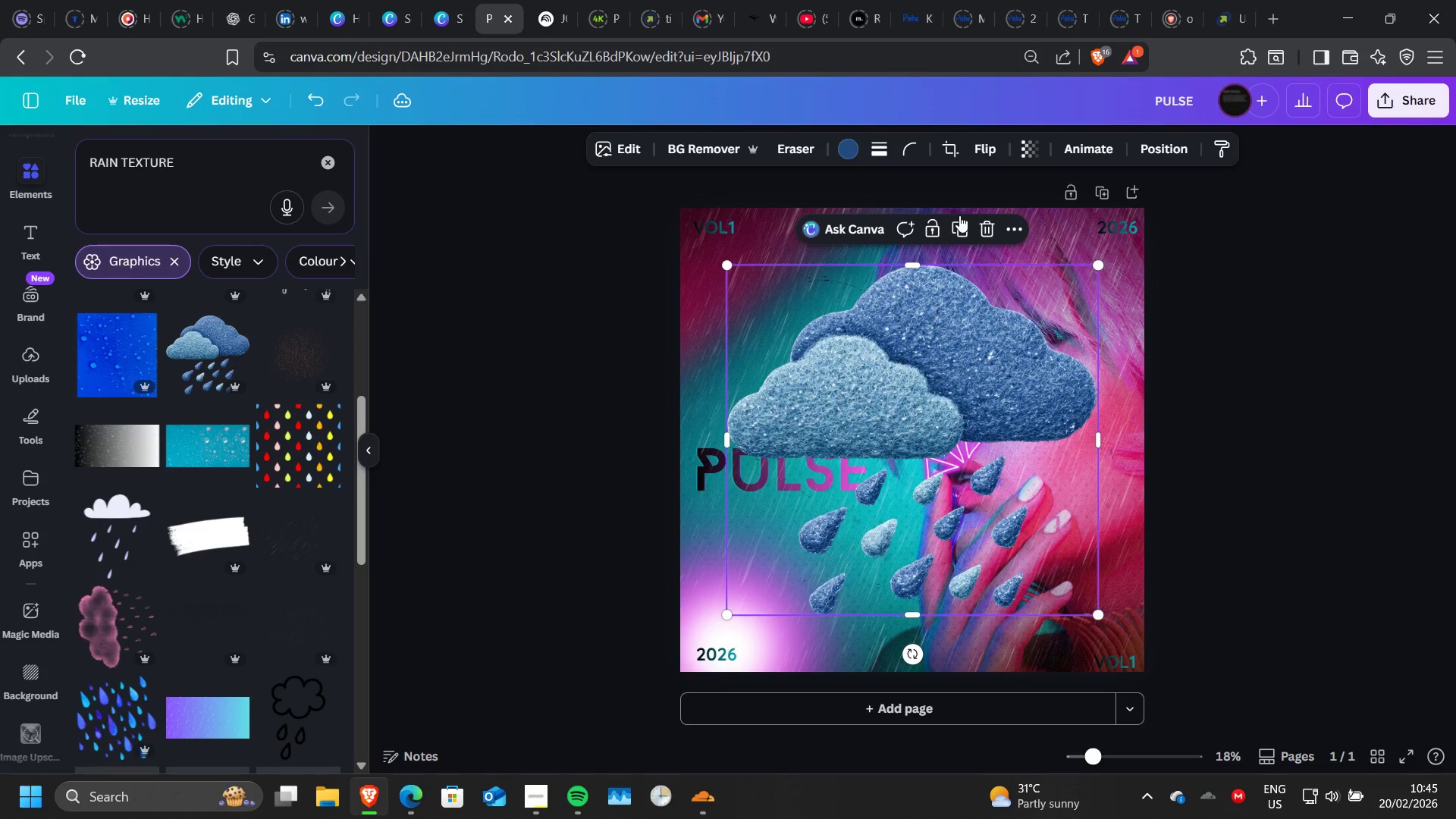 
left_click([979, 228])
 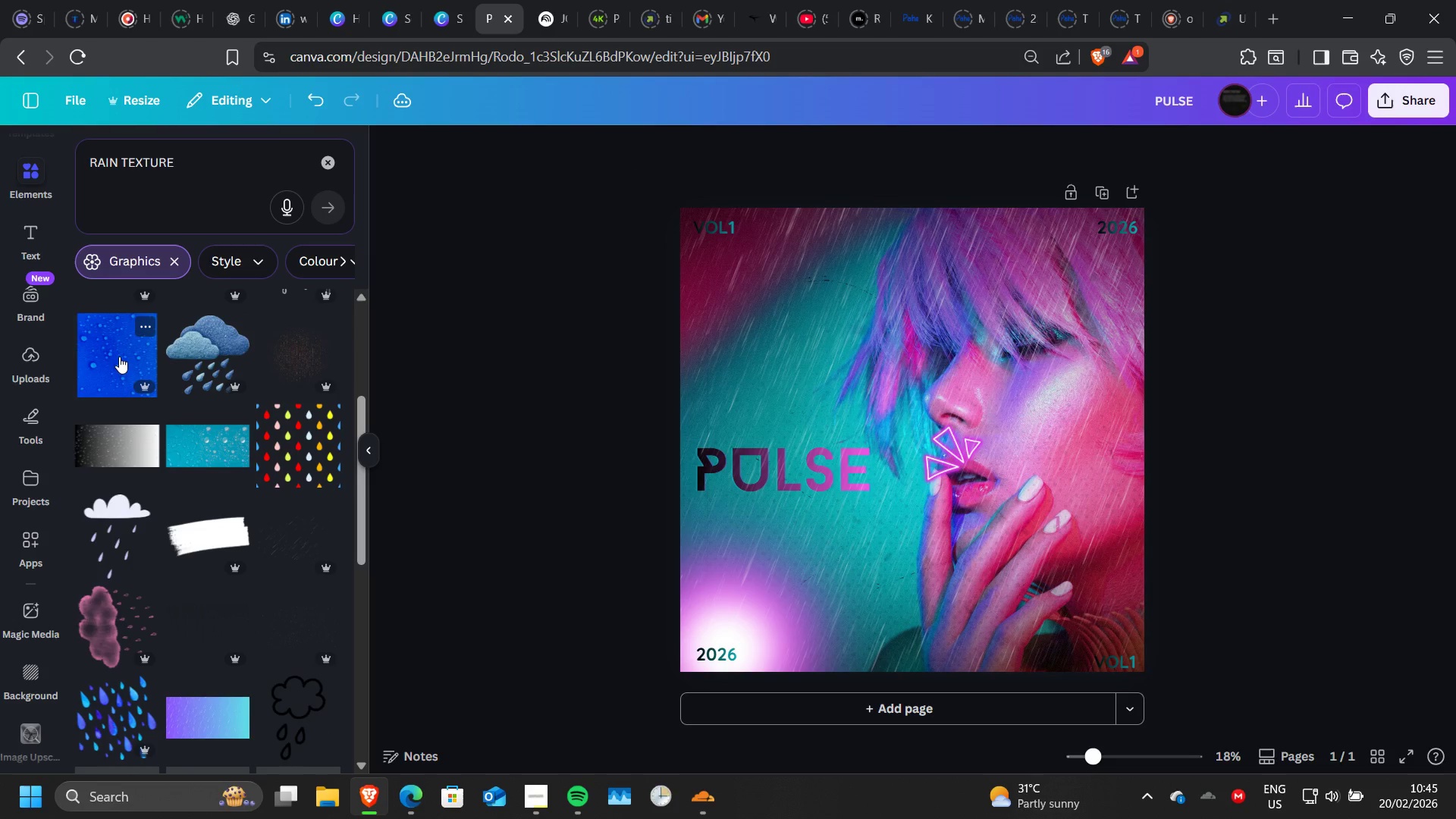 
left_click([119, 356])
 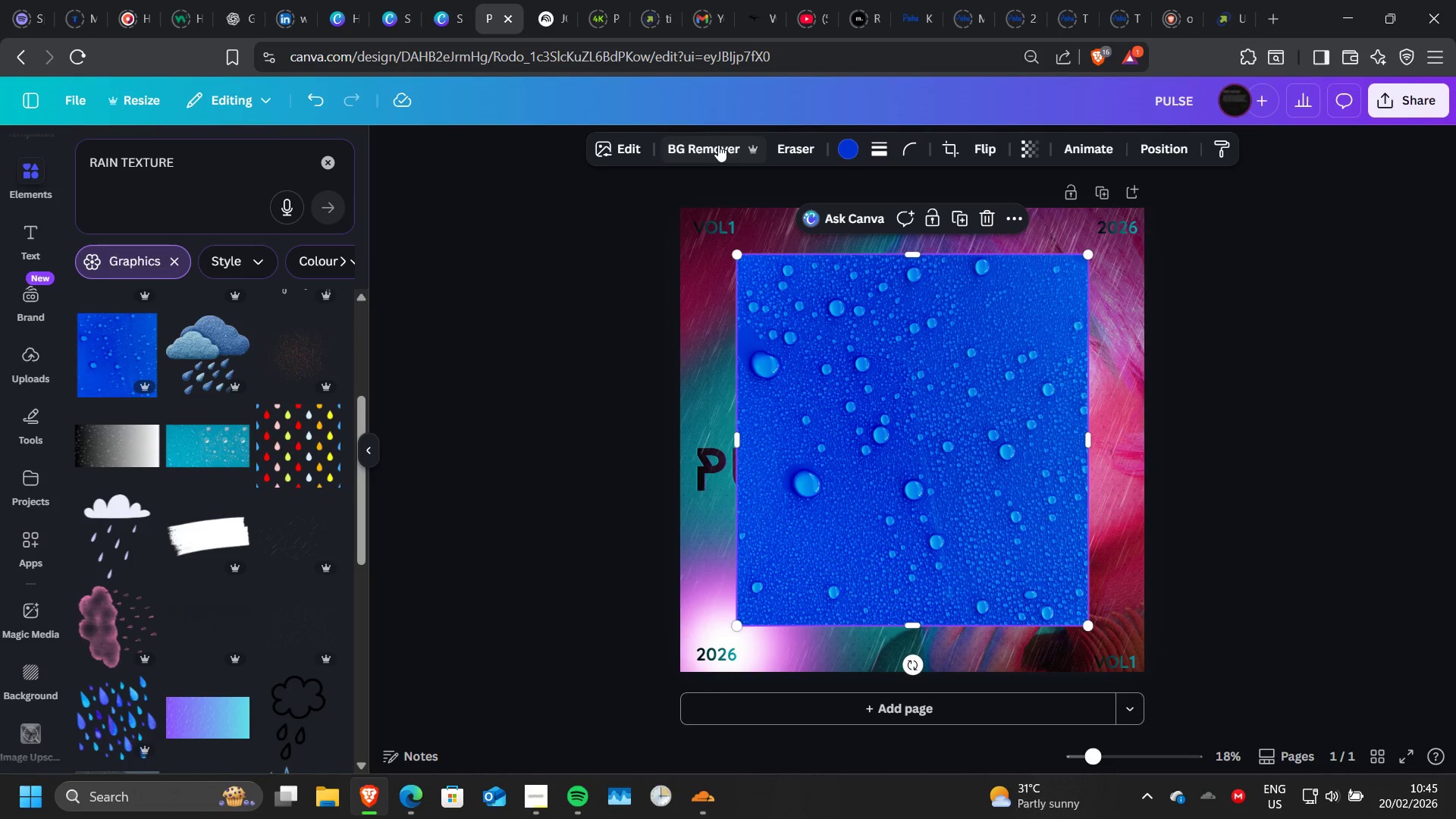 
left_click([717, 144])
 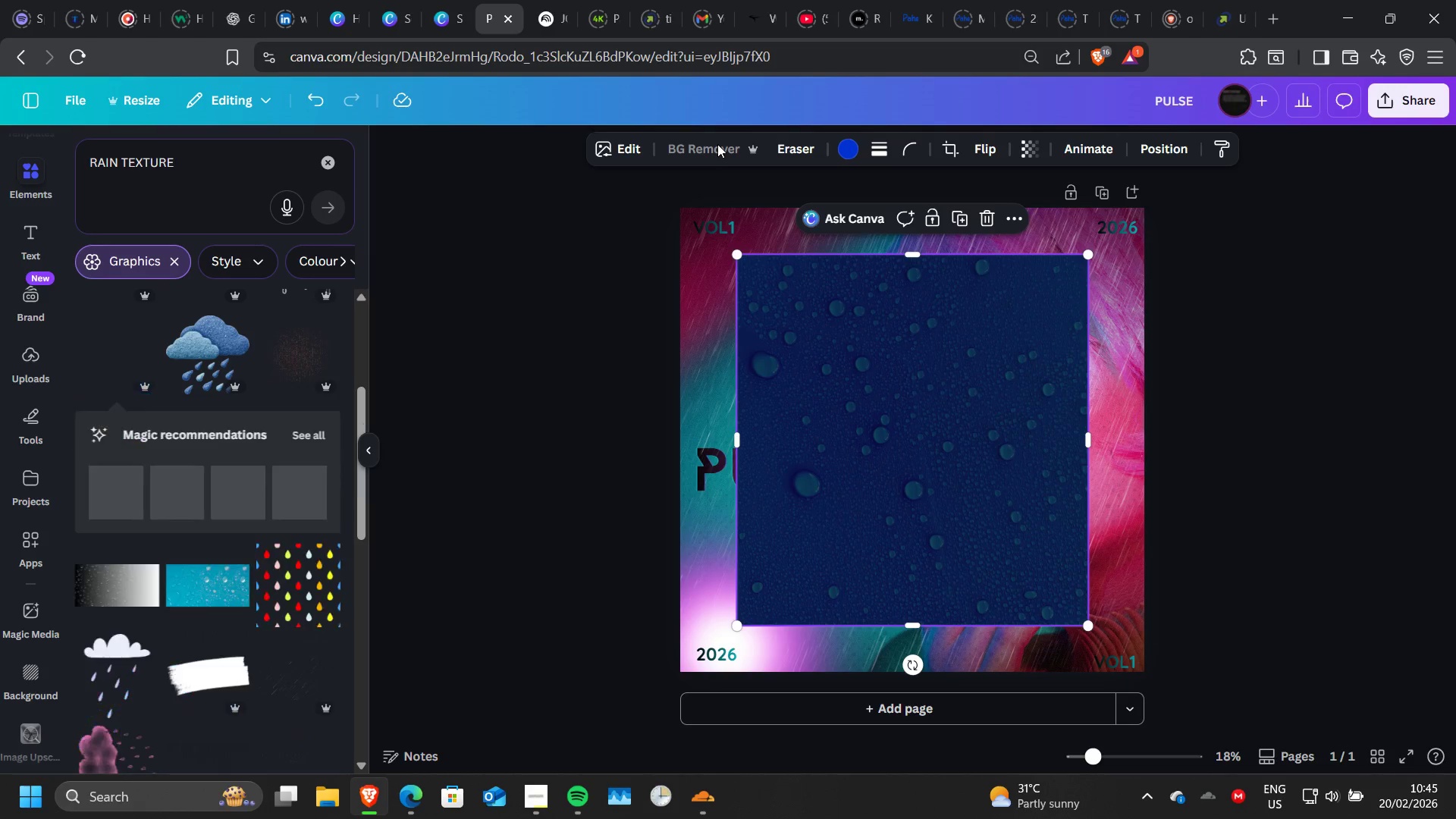 
wait(8.06)
 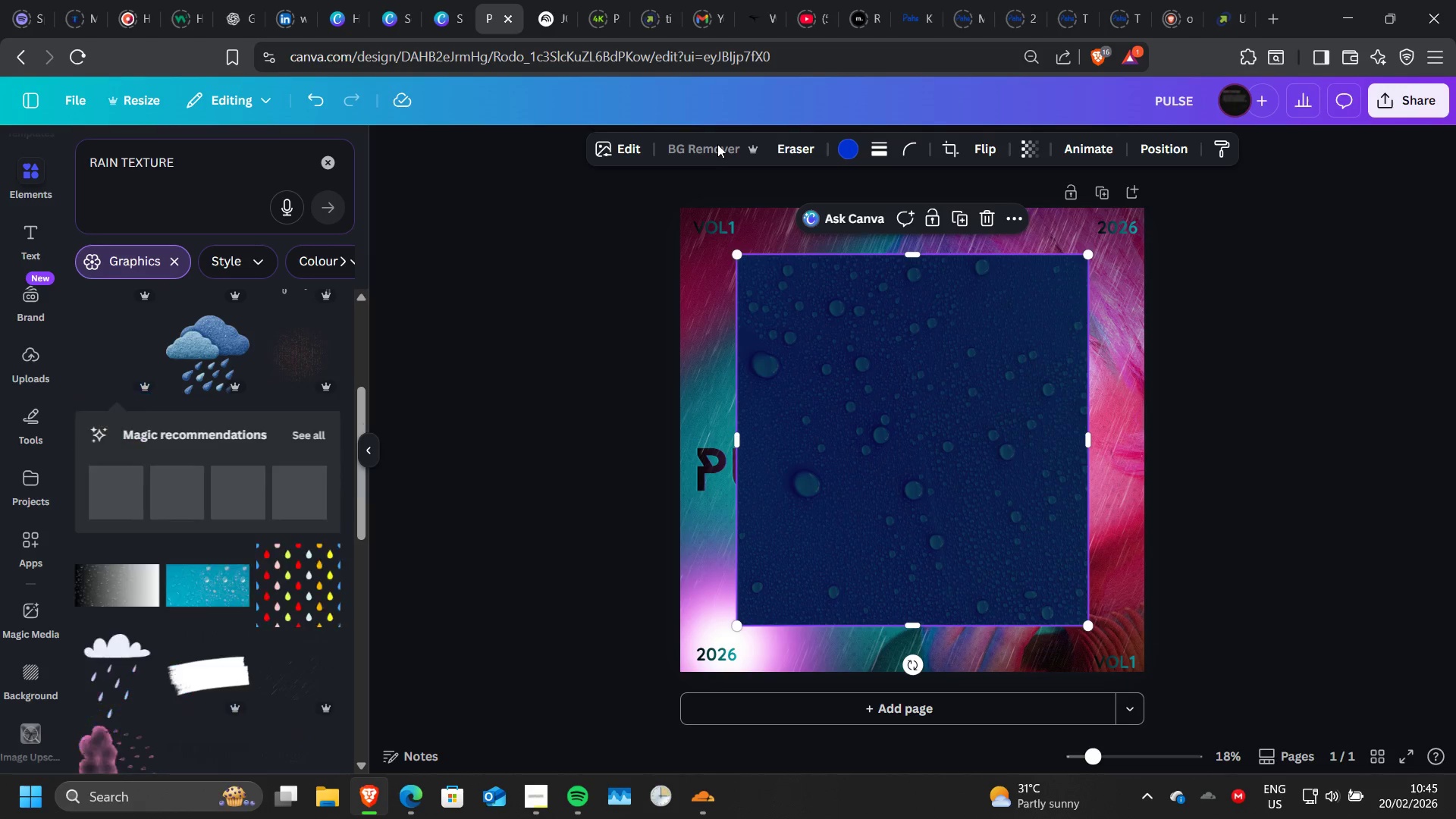 
left_click([990, 268])
 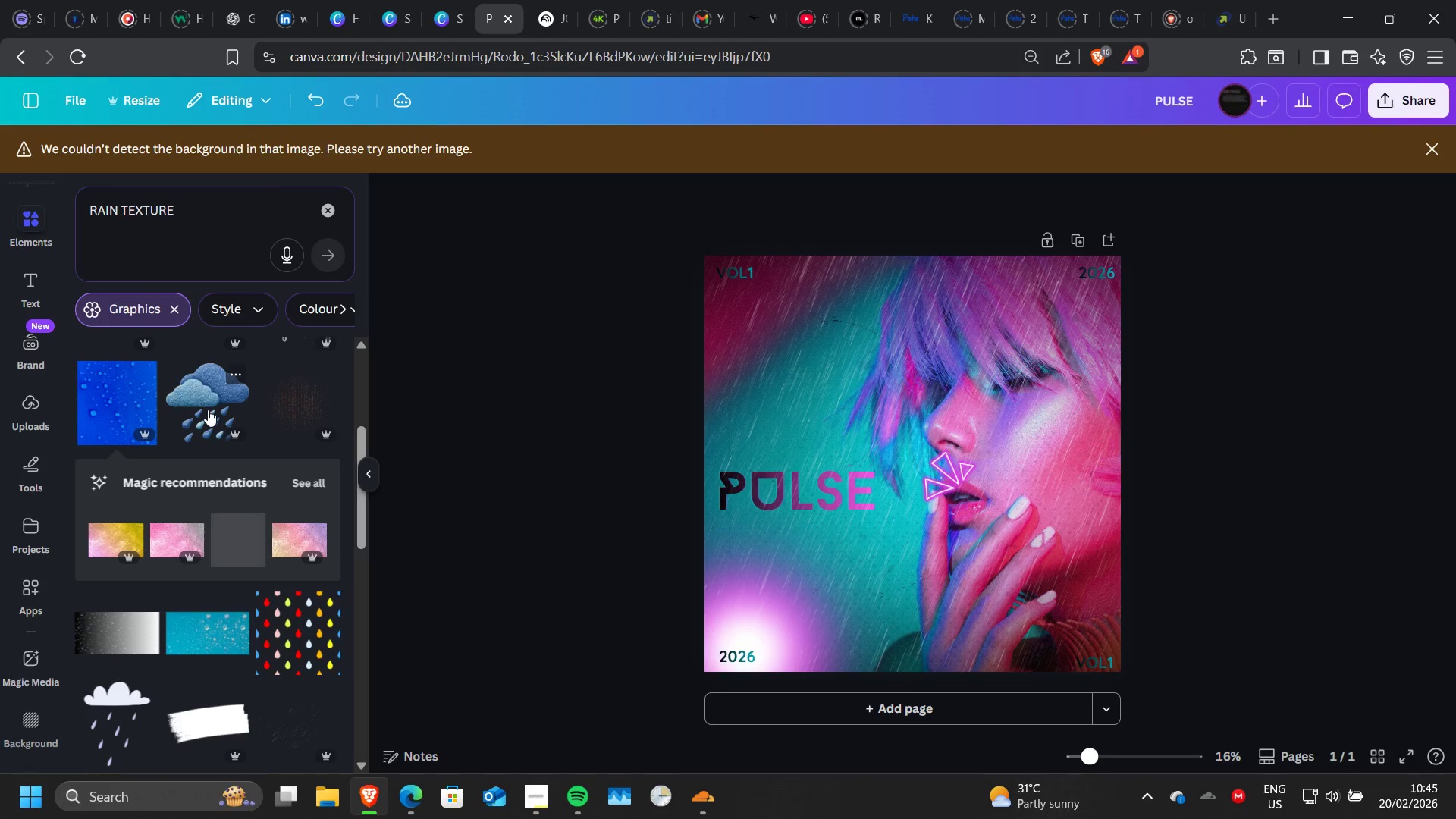 
scroll: coordinate [208, 410], scroll_direction: up, amount: 1.0
 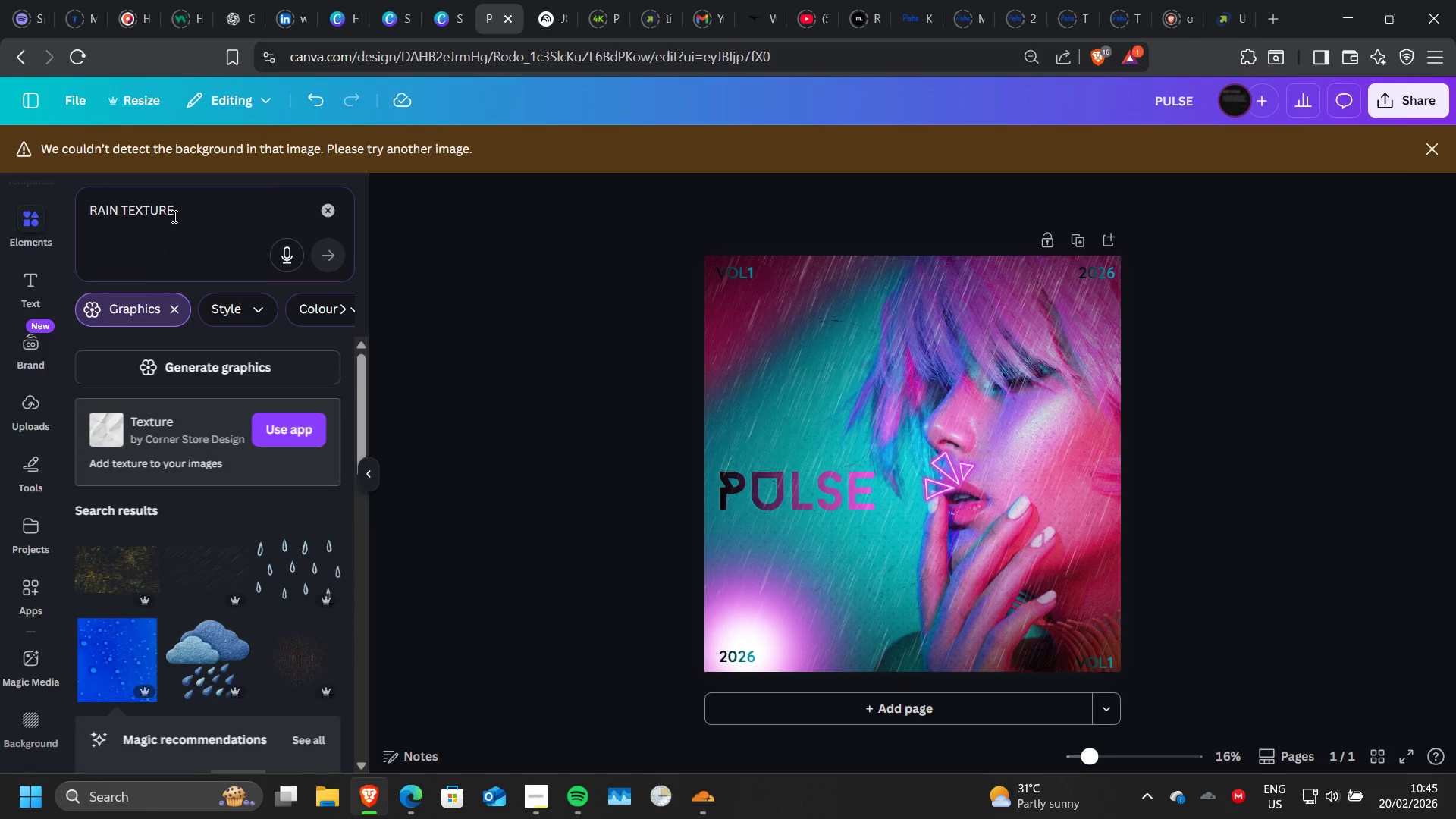 
left_click_drag(start_coordinate=[173, 216], to_coordinate=[89, 206])
 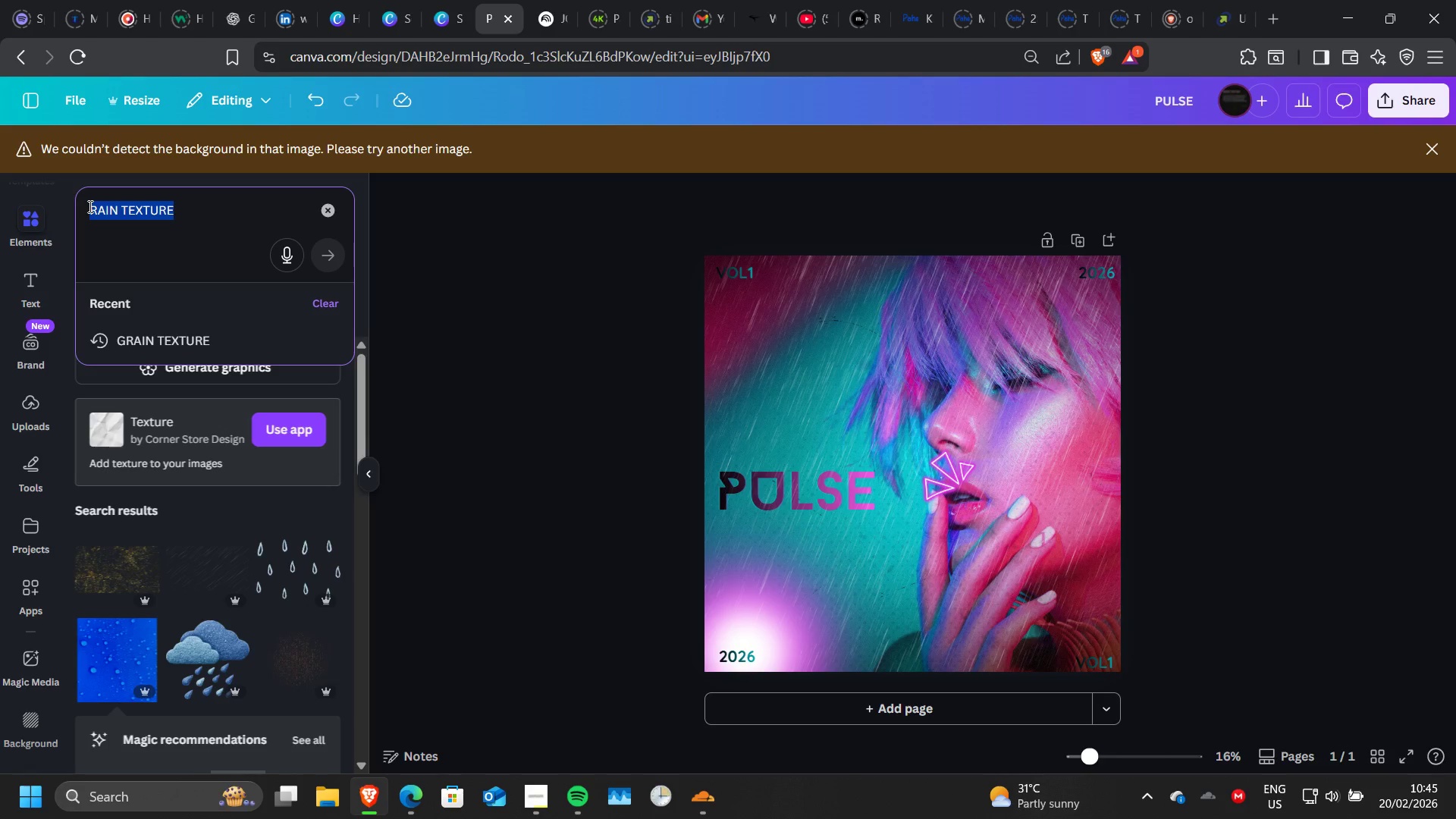 
type(WATER DROPLETS)
 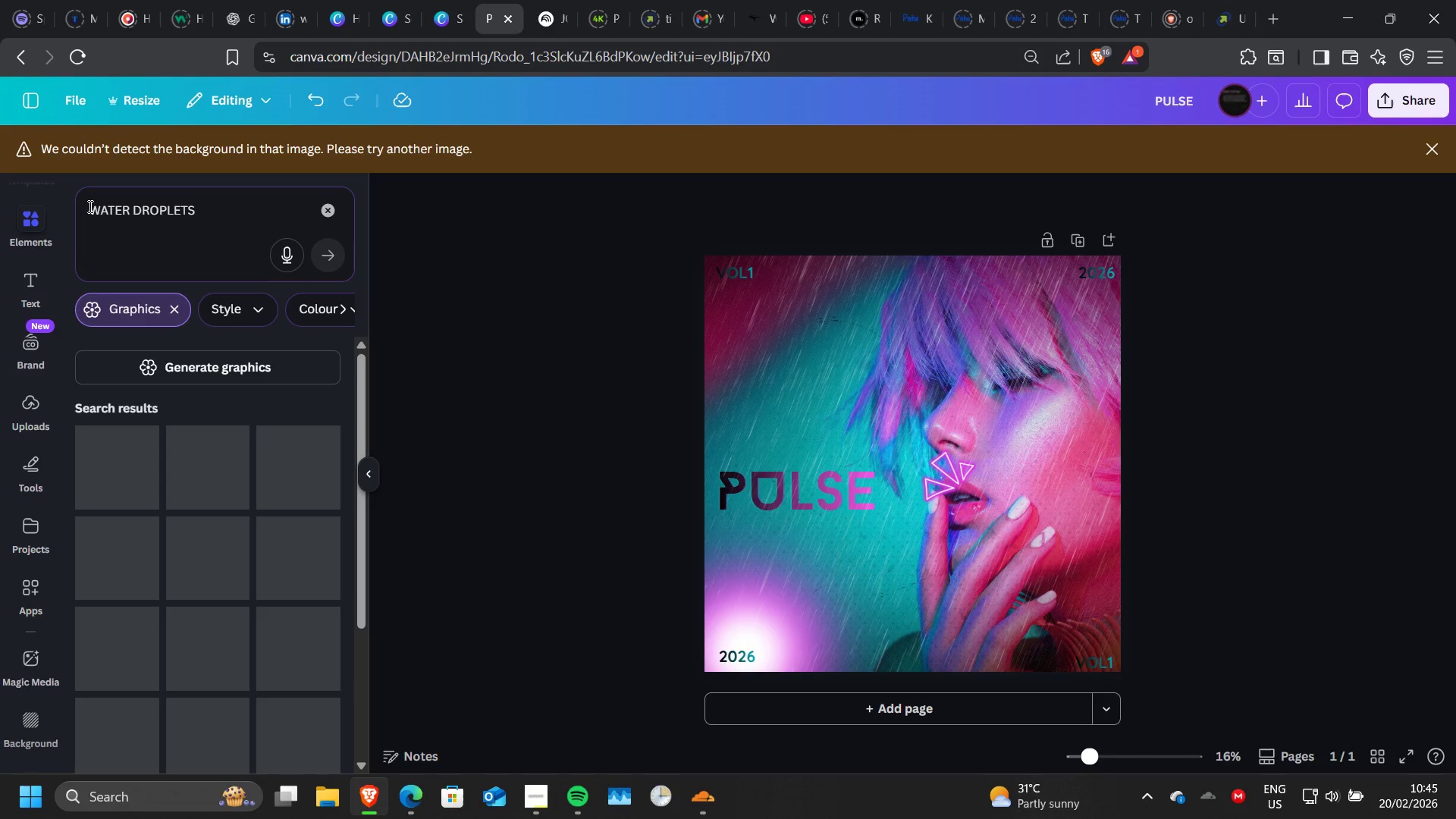 
key(Enter)
 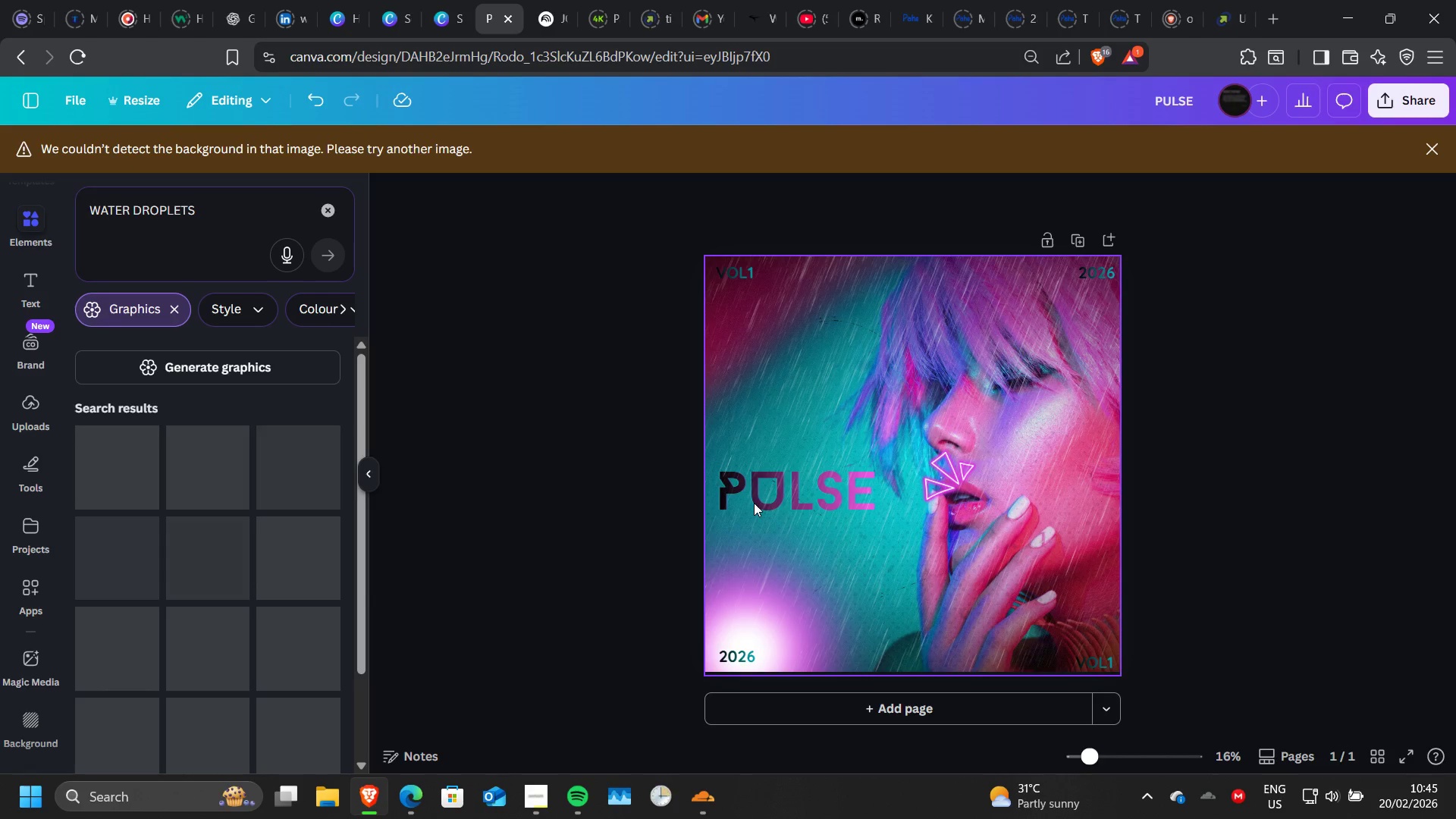 
wait(13.24)
 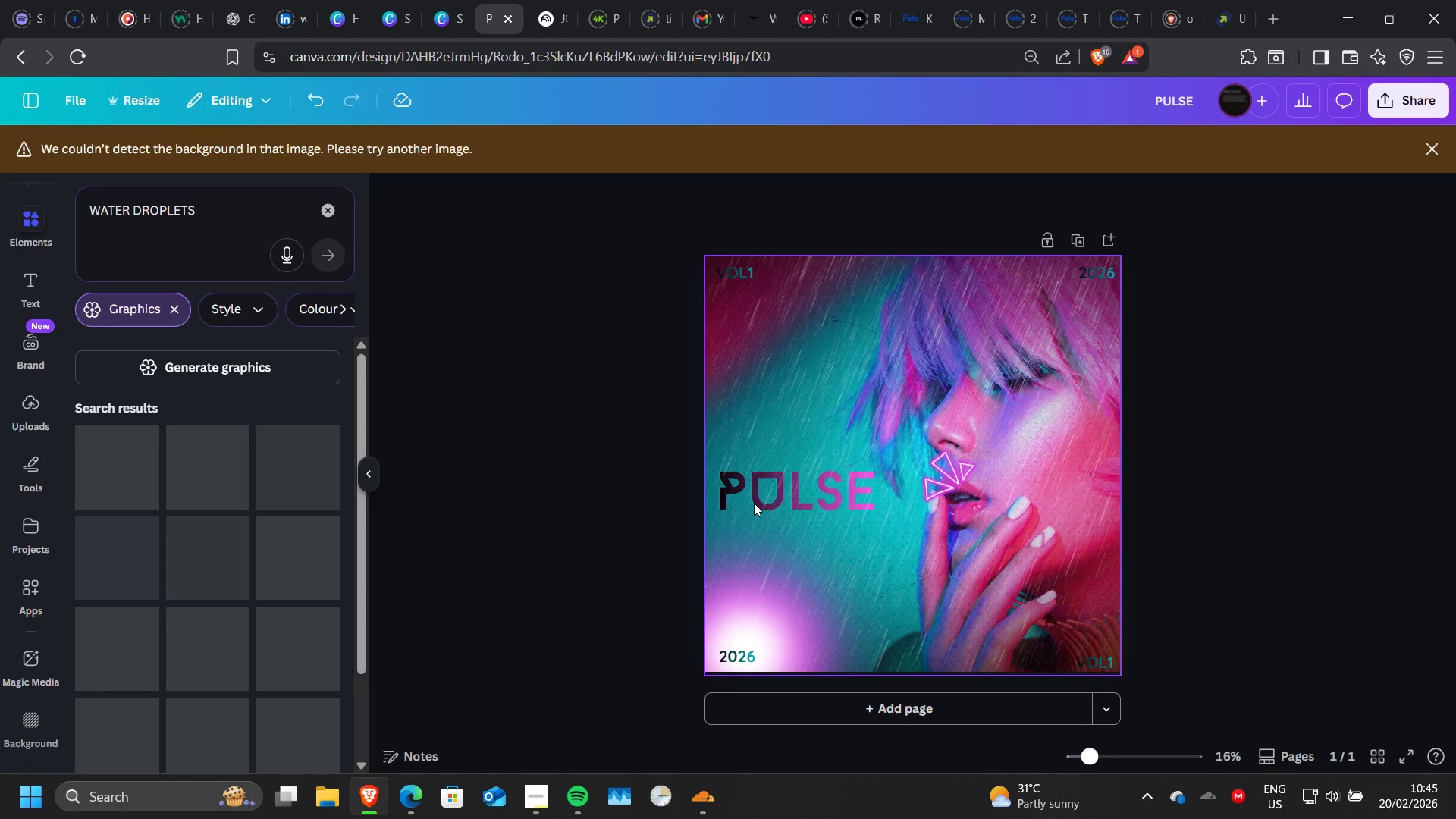 
scroll: coordinate [130, 515], scroll_direction: none, amount: 0.0
 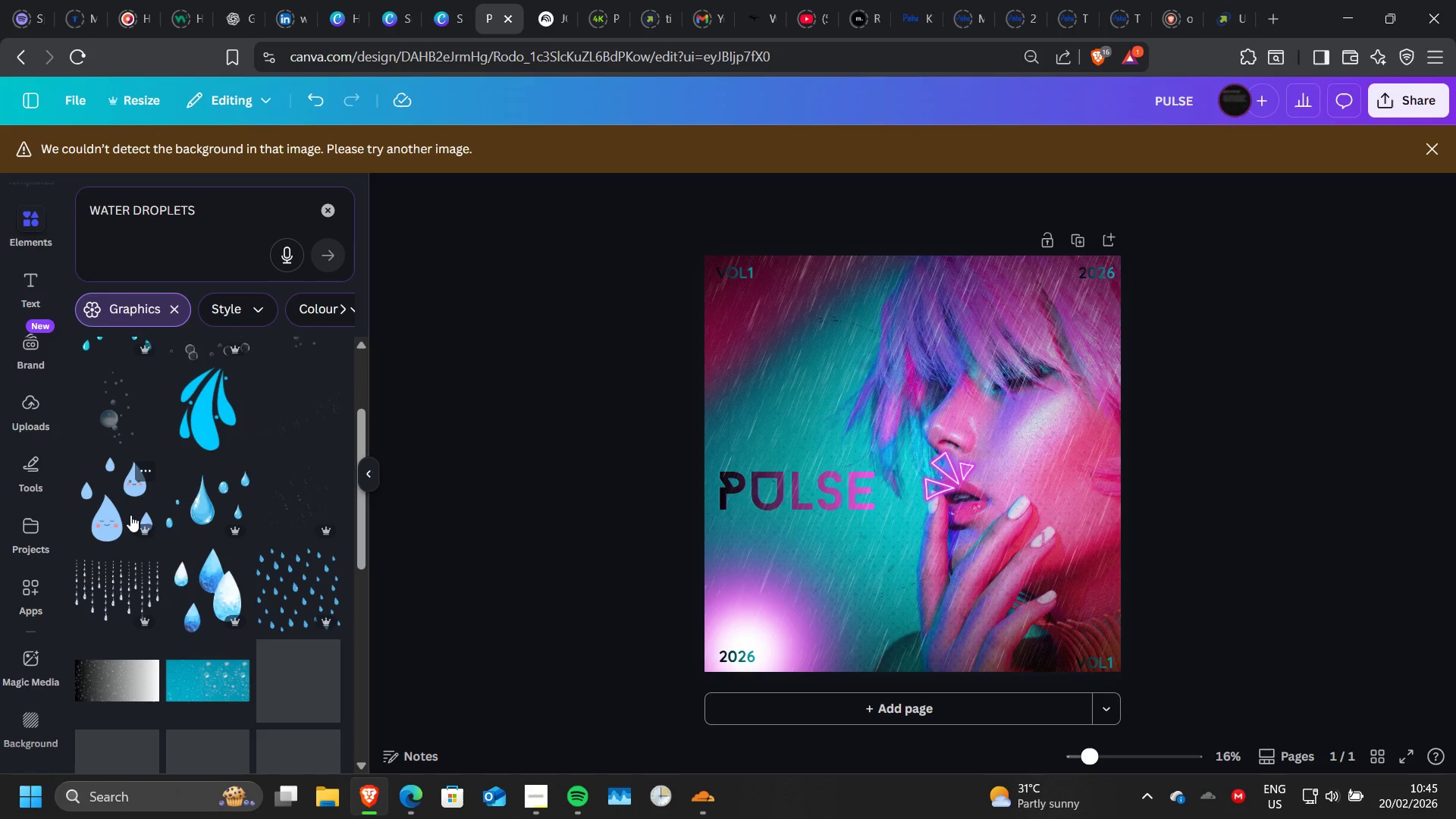 
scroll: coordinate [130, 515], scroll_direction: down, amount: 1.0
 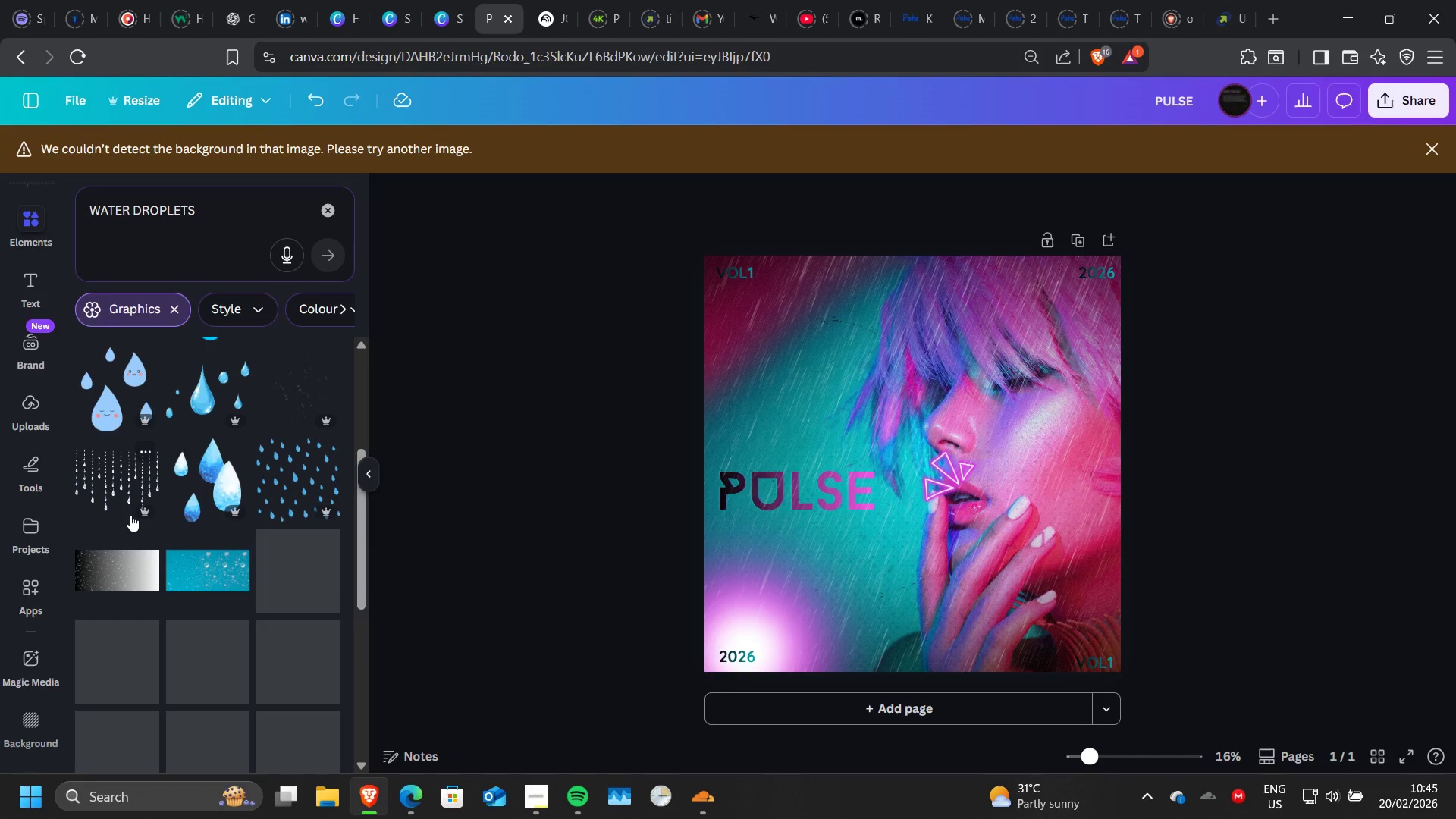 
mouse_move([174, 481])
 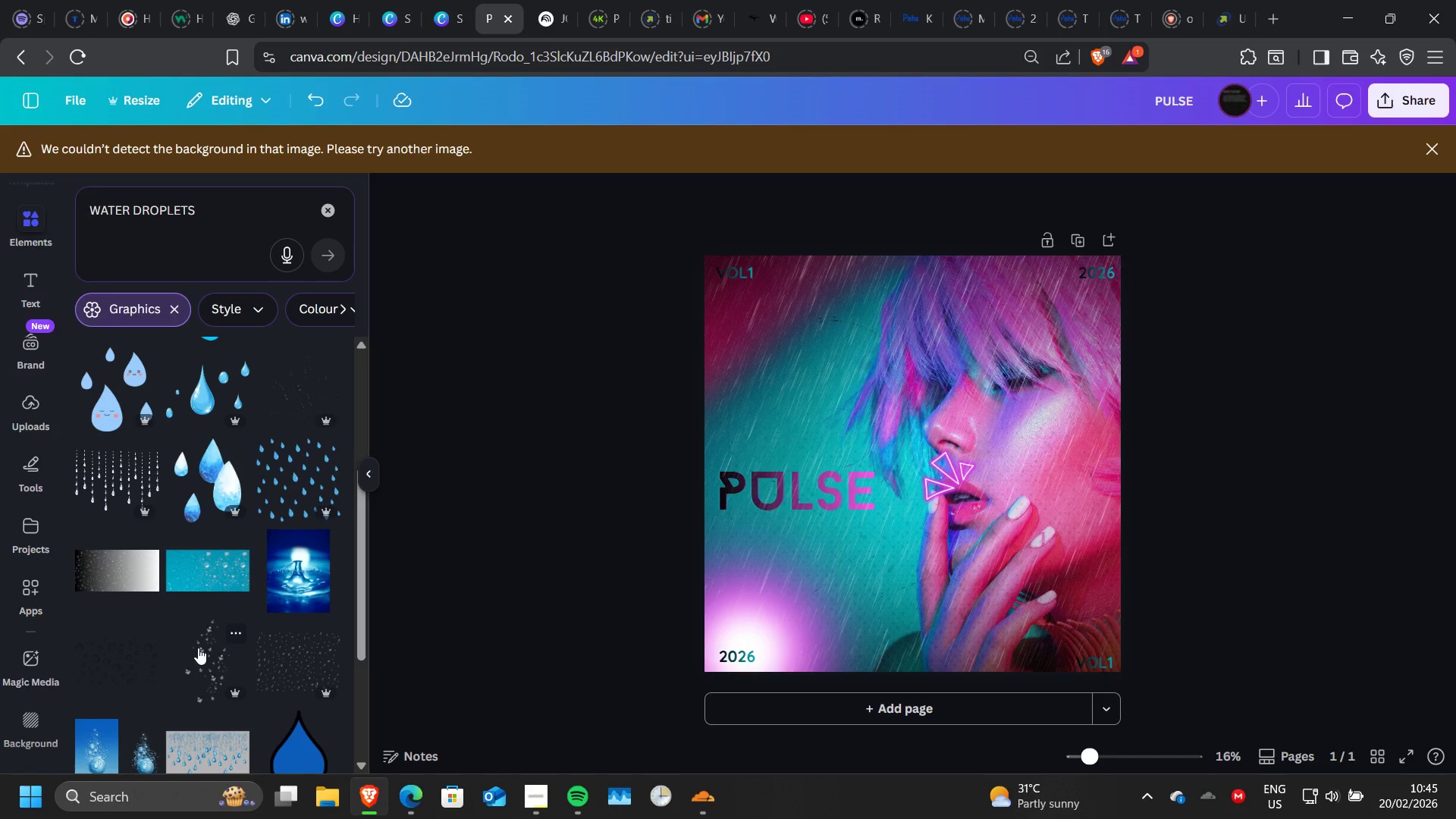 
left_click([198, 648])
 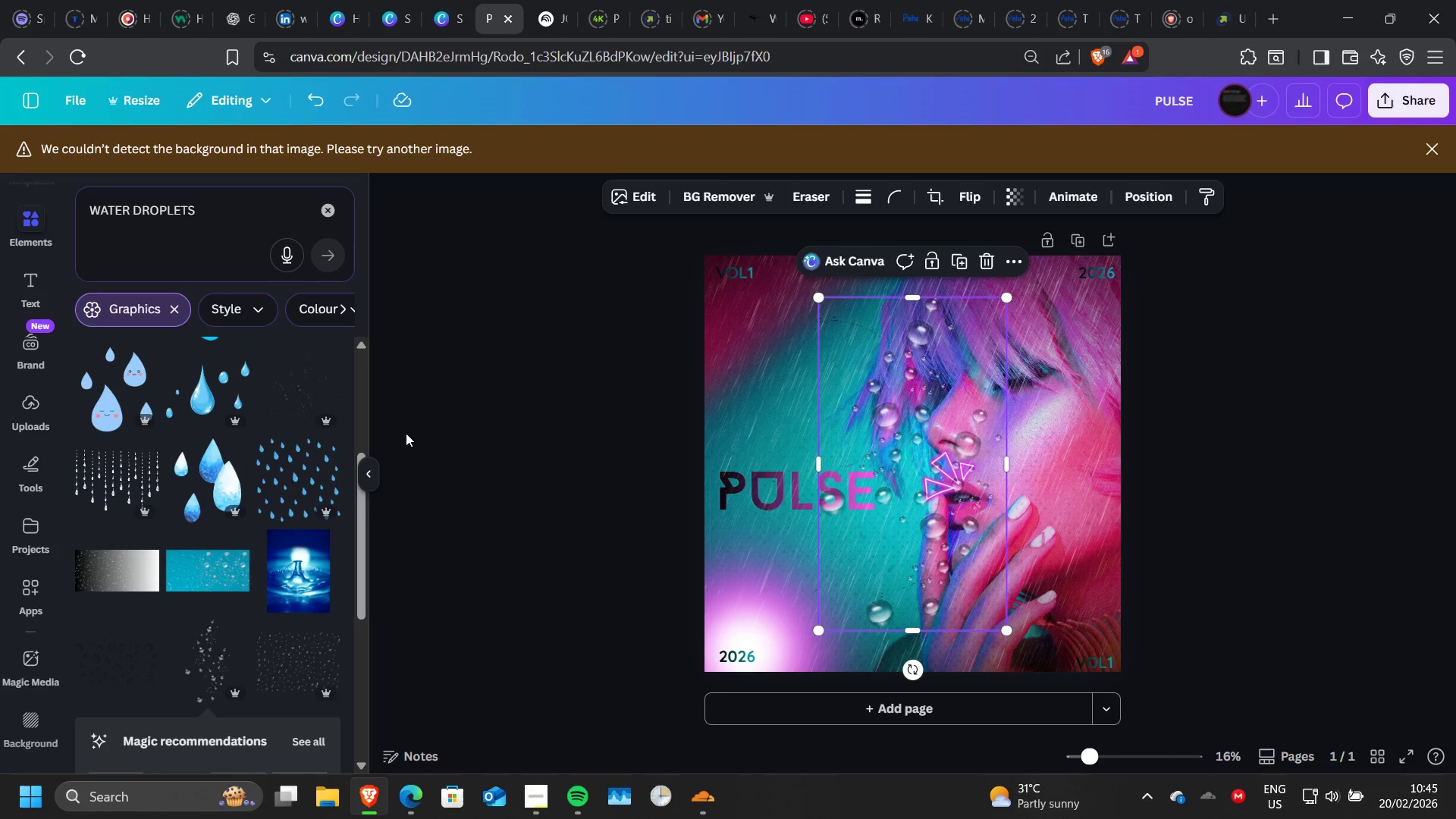 
scroll: coordinate [295, 479], scroll_direction: none, amount: 0.0
 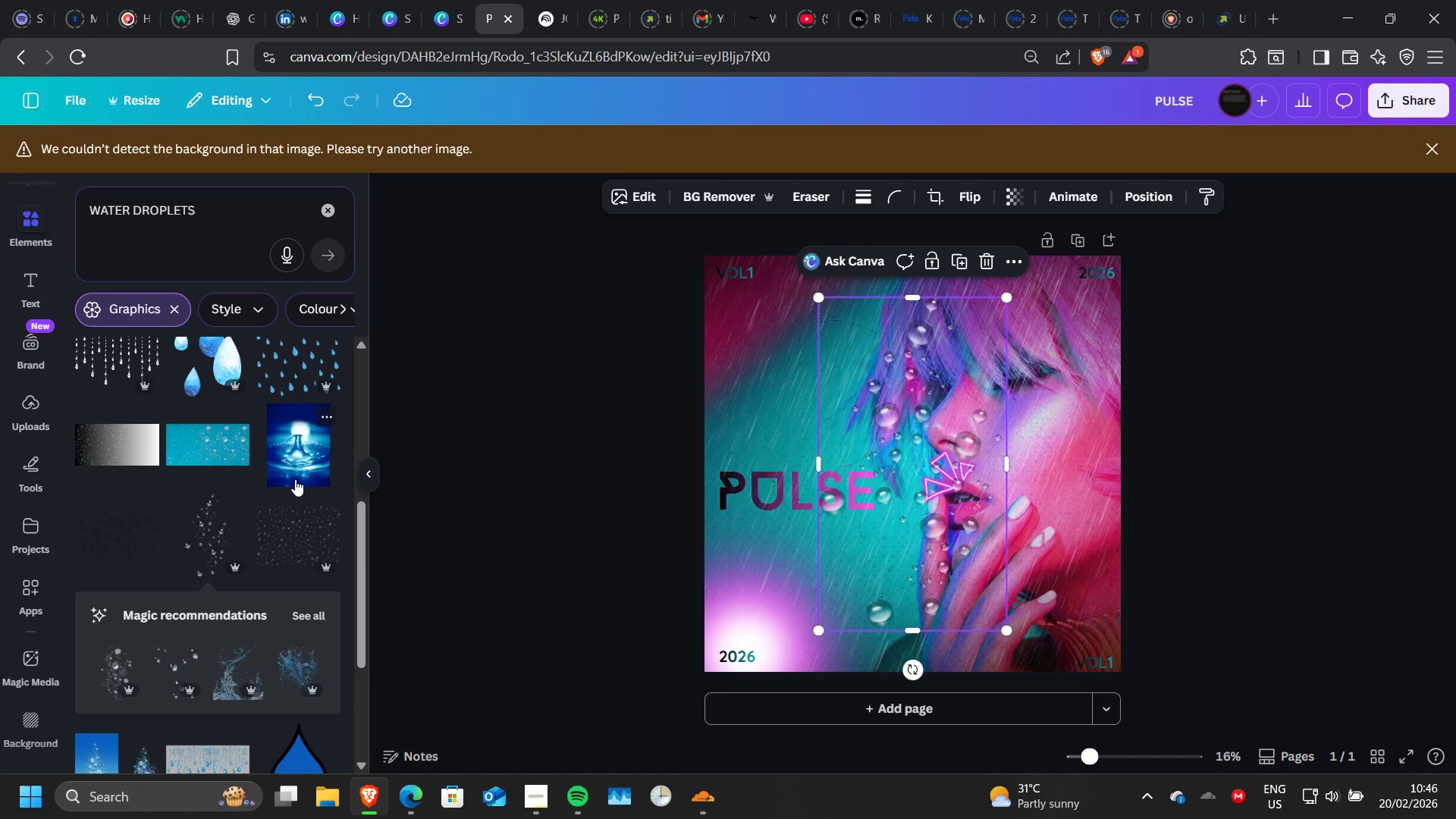 
scroll: coordinate [295, 479], scroll_direction: down, amount: 3.0
 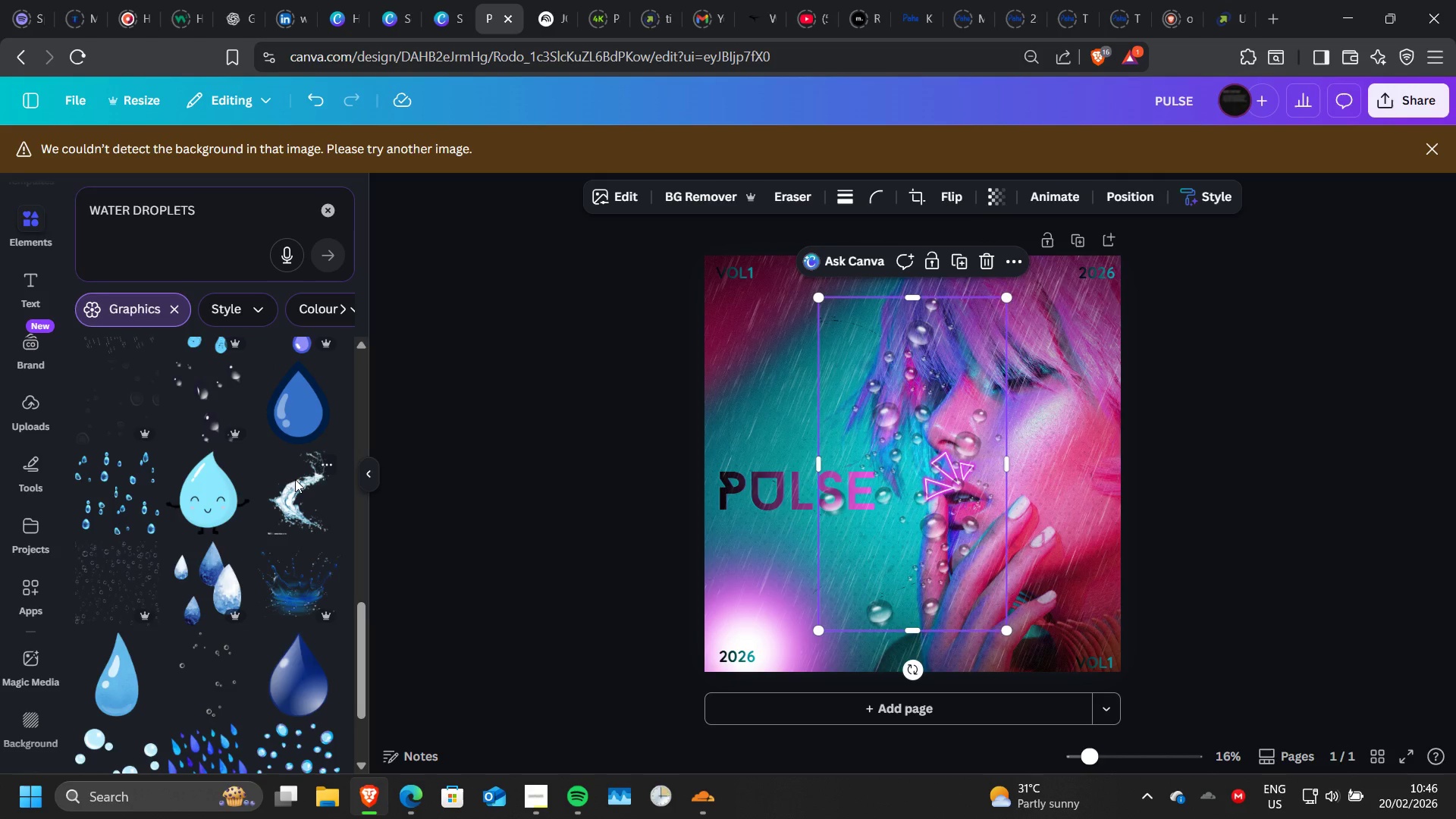 
left_click([132, 564])
 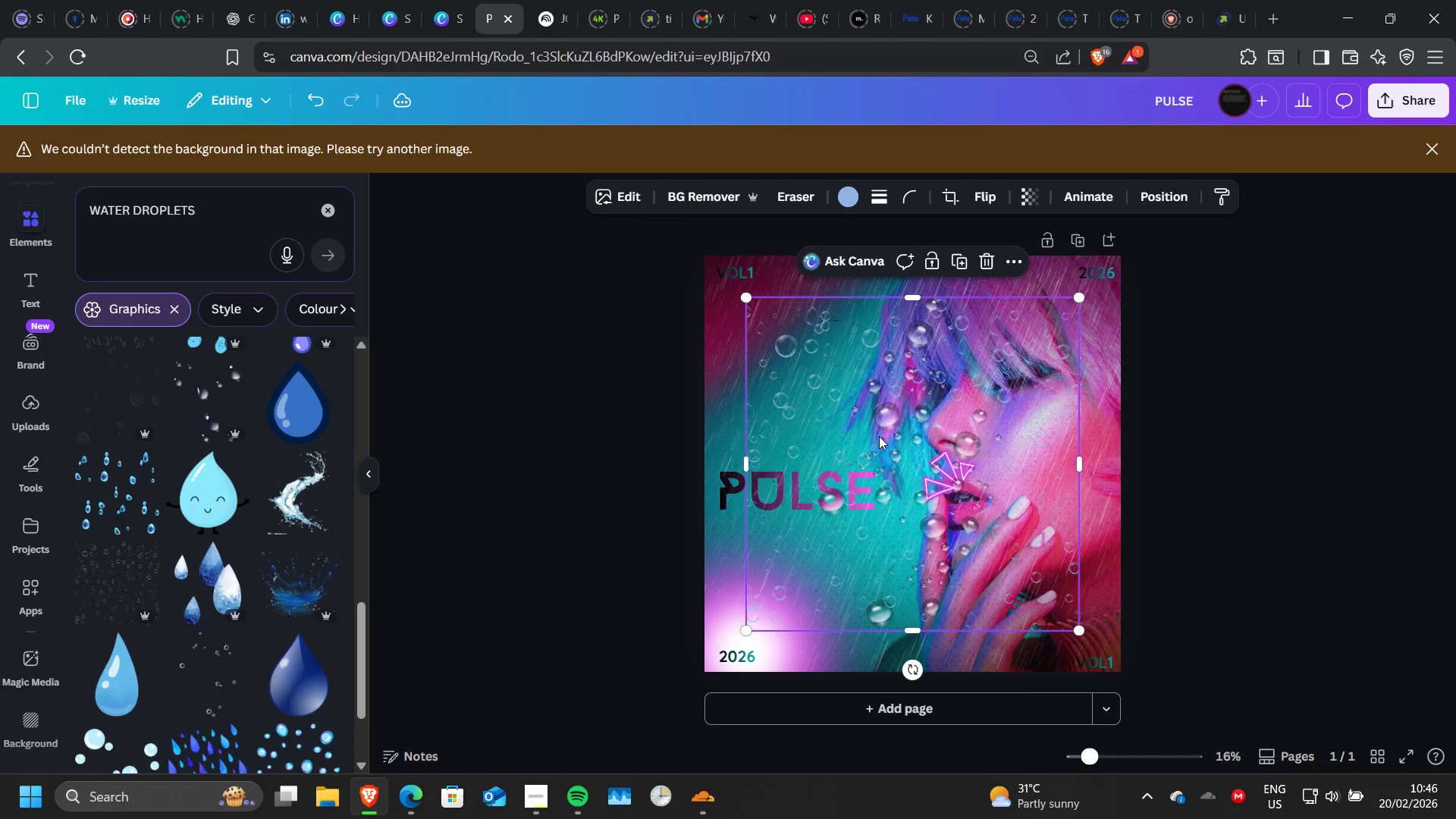 
left_click_drag(start_coordinate=[879, 436], to_coordinate=[801, 585])
 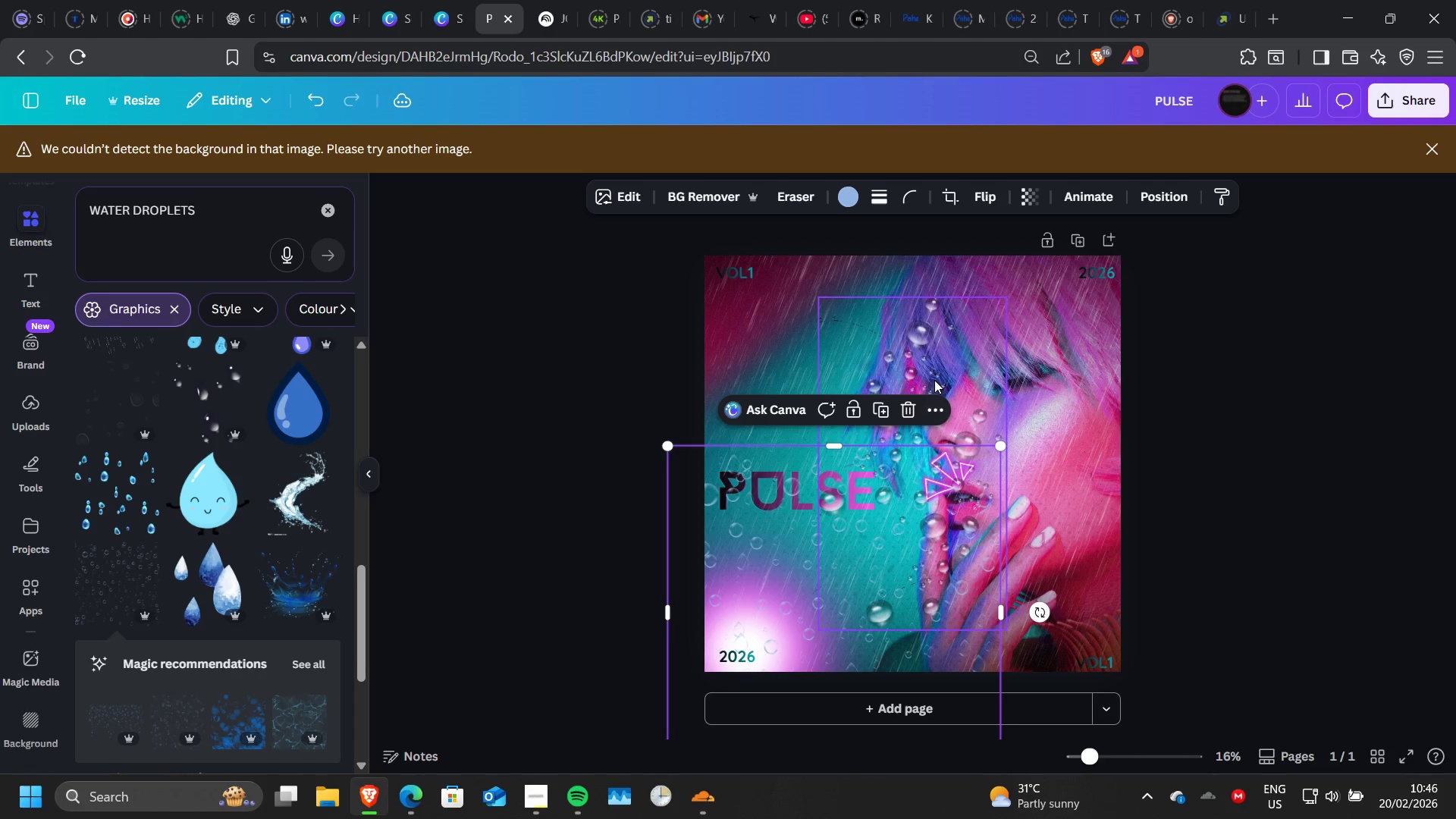 
left_click([934, 380])
 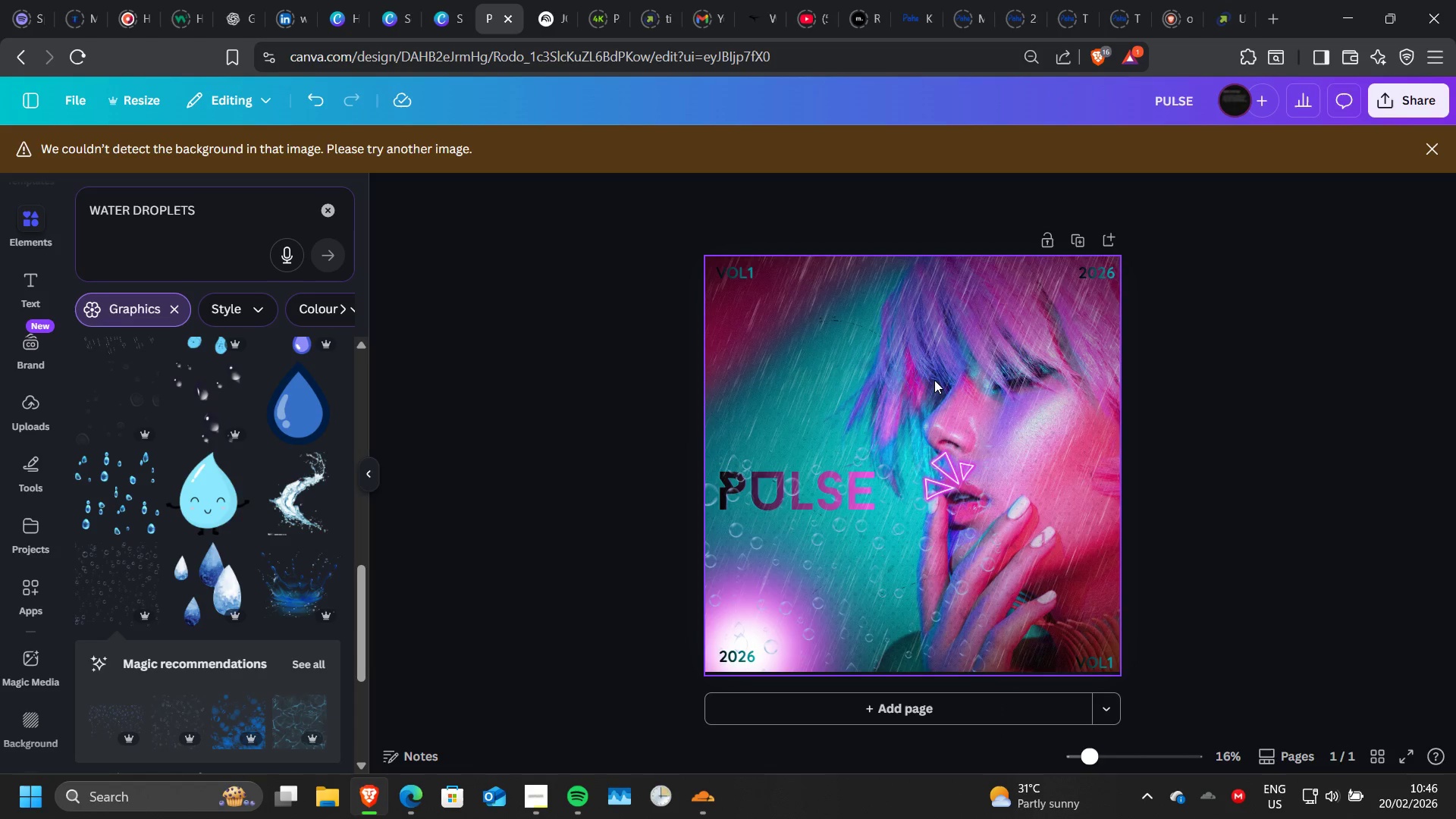 
key(Delete)
 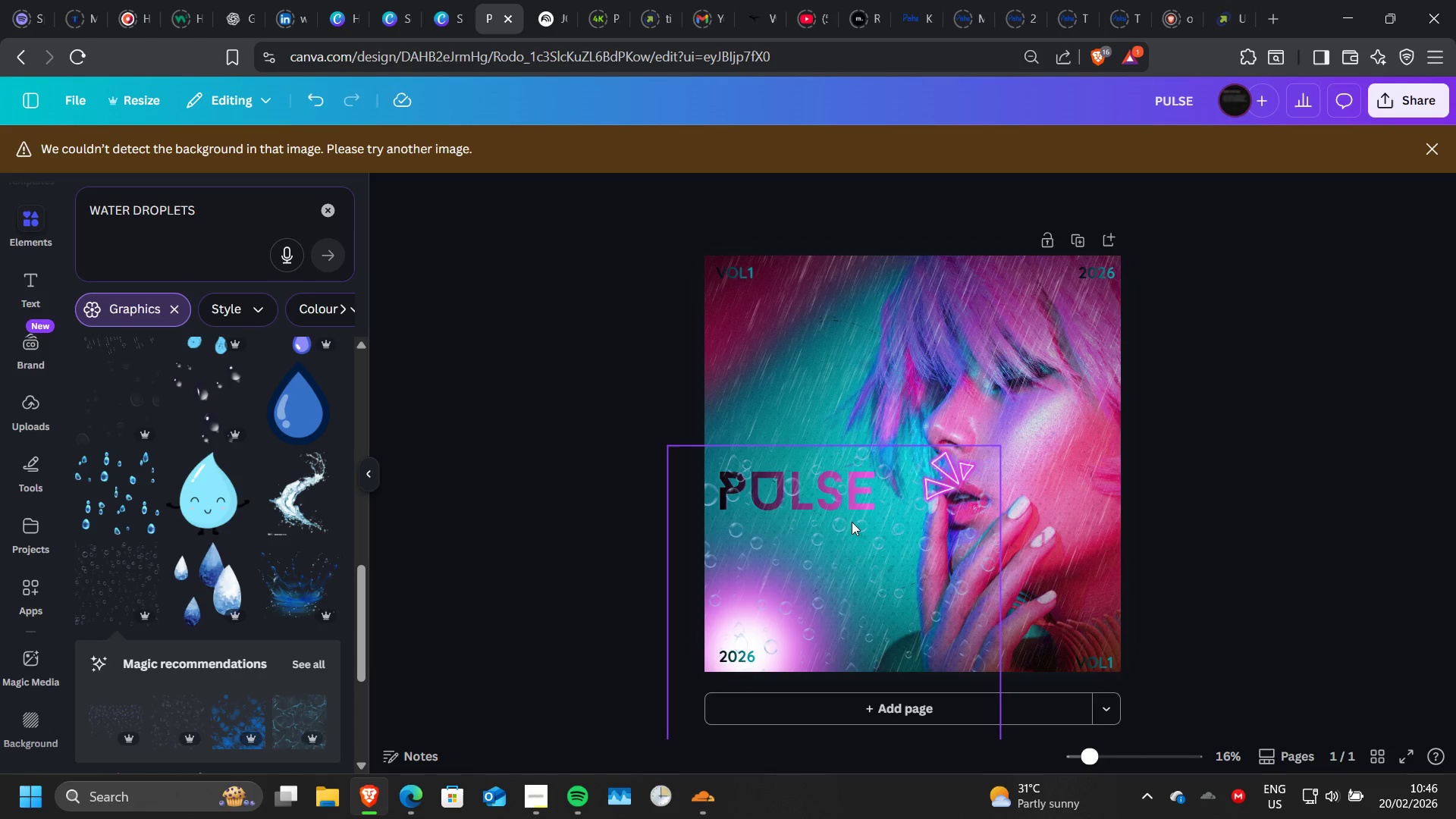 
left_click([929, 340])
 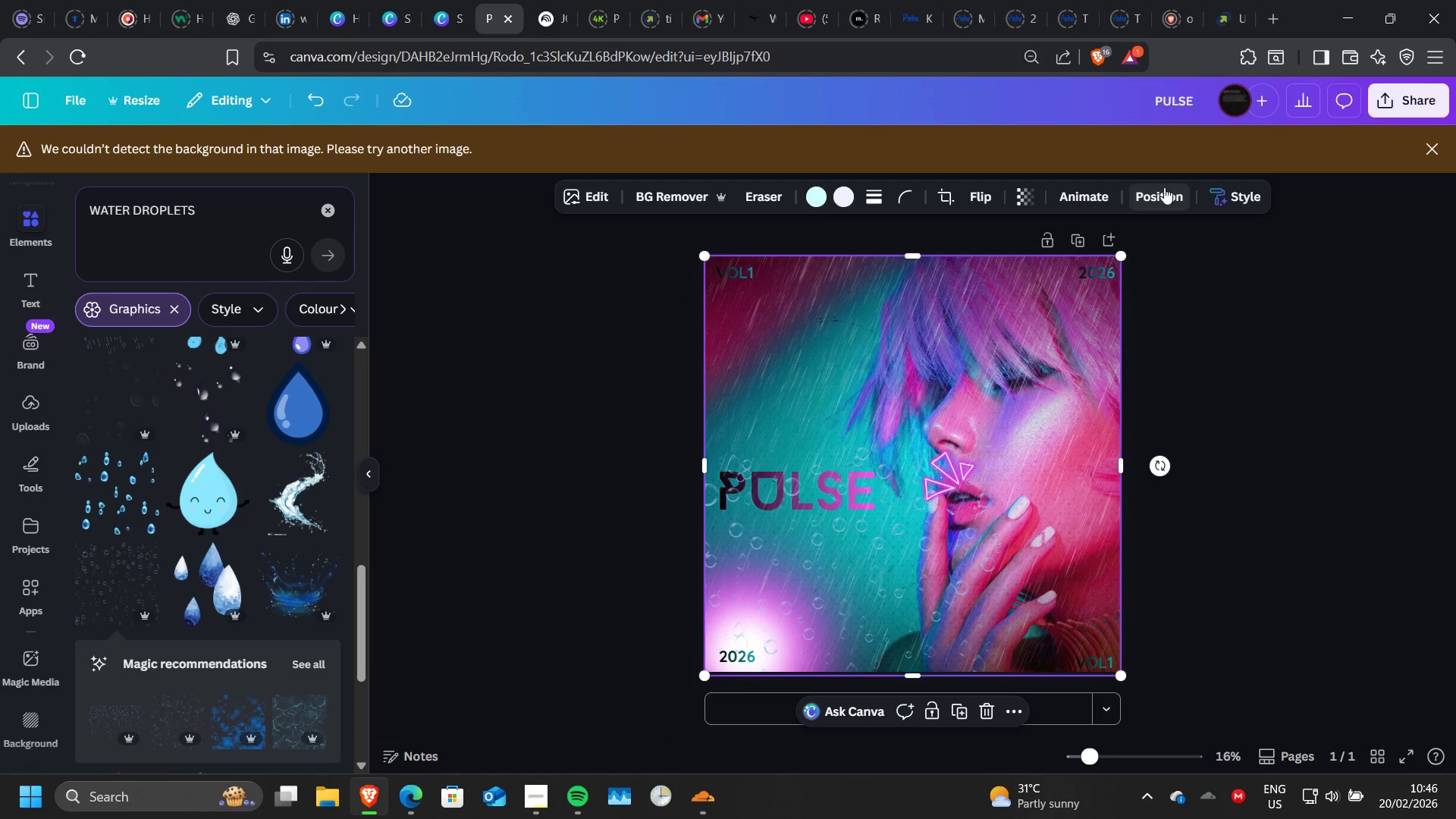 
left_click([1163, 188])
 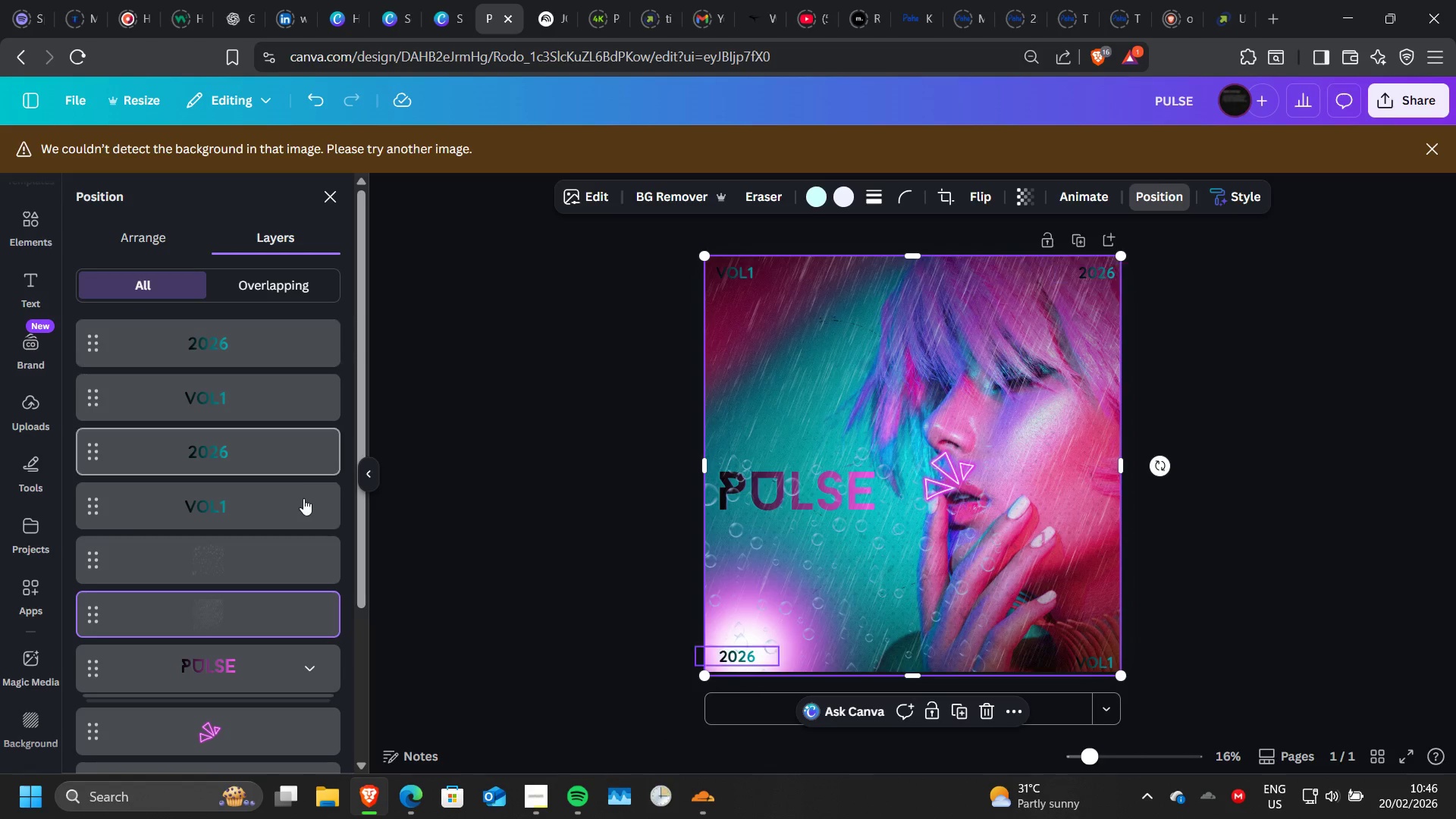 
scroll: coordinate [303, 498], scroll_direction: none, amount: 0.0
 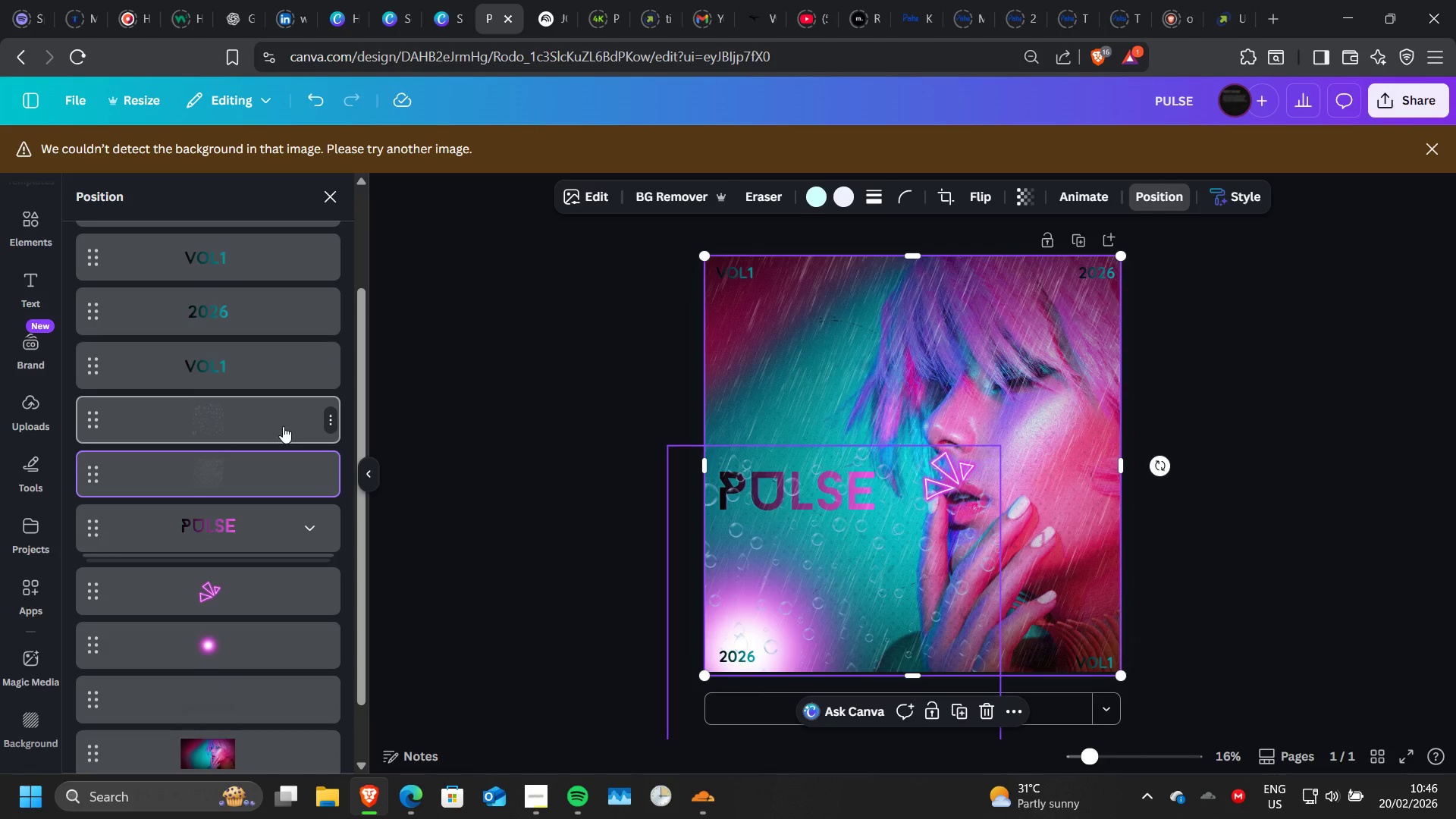 
left_click([283, 426])
 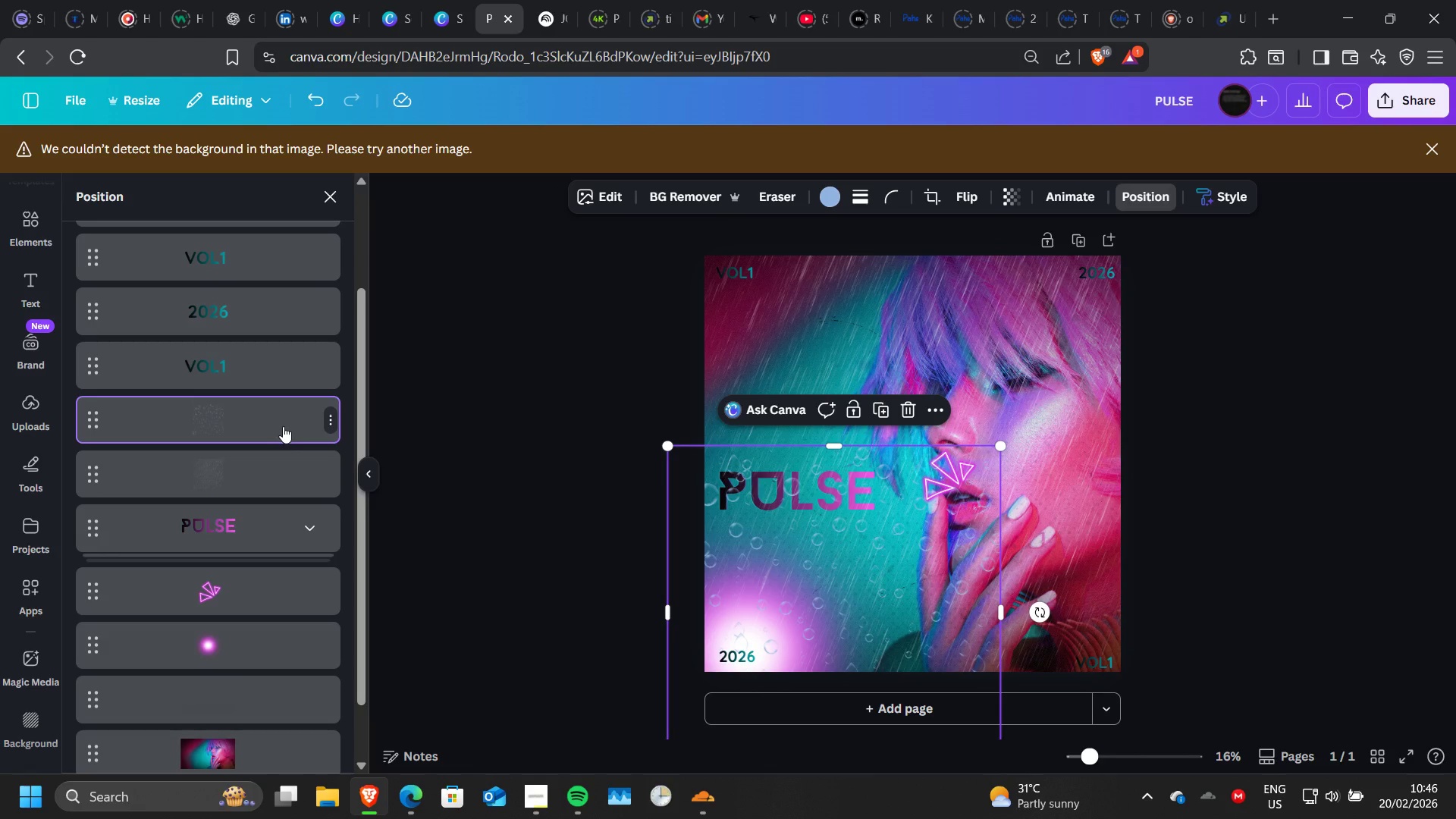 
key(Delete)
 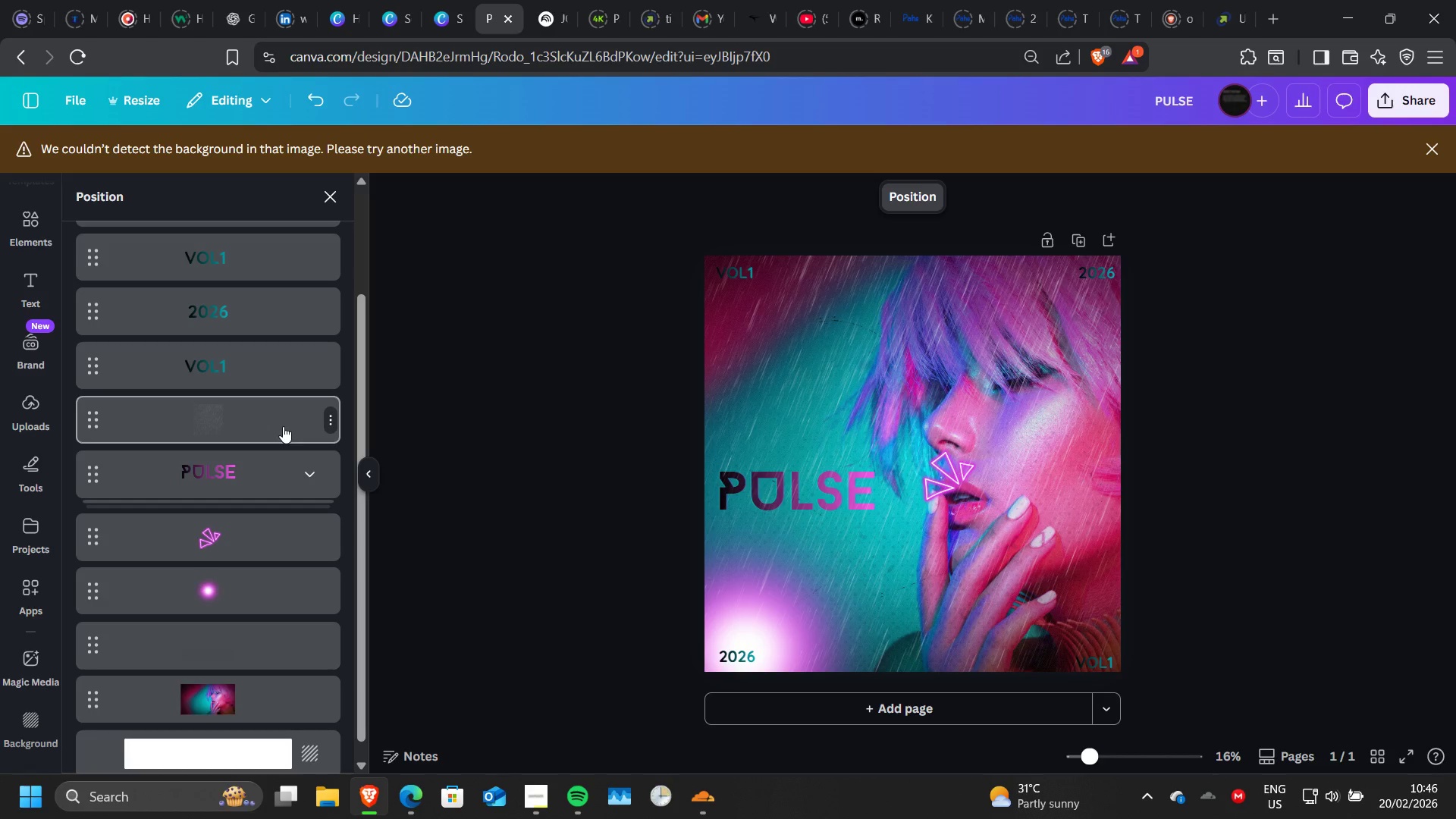 
left_click([283, 426])
 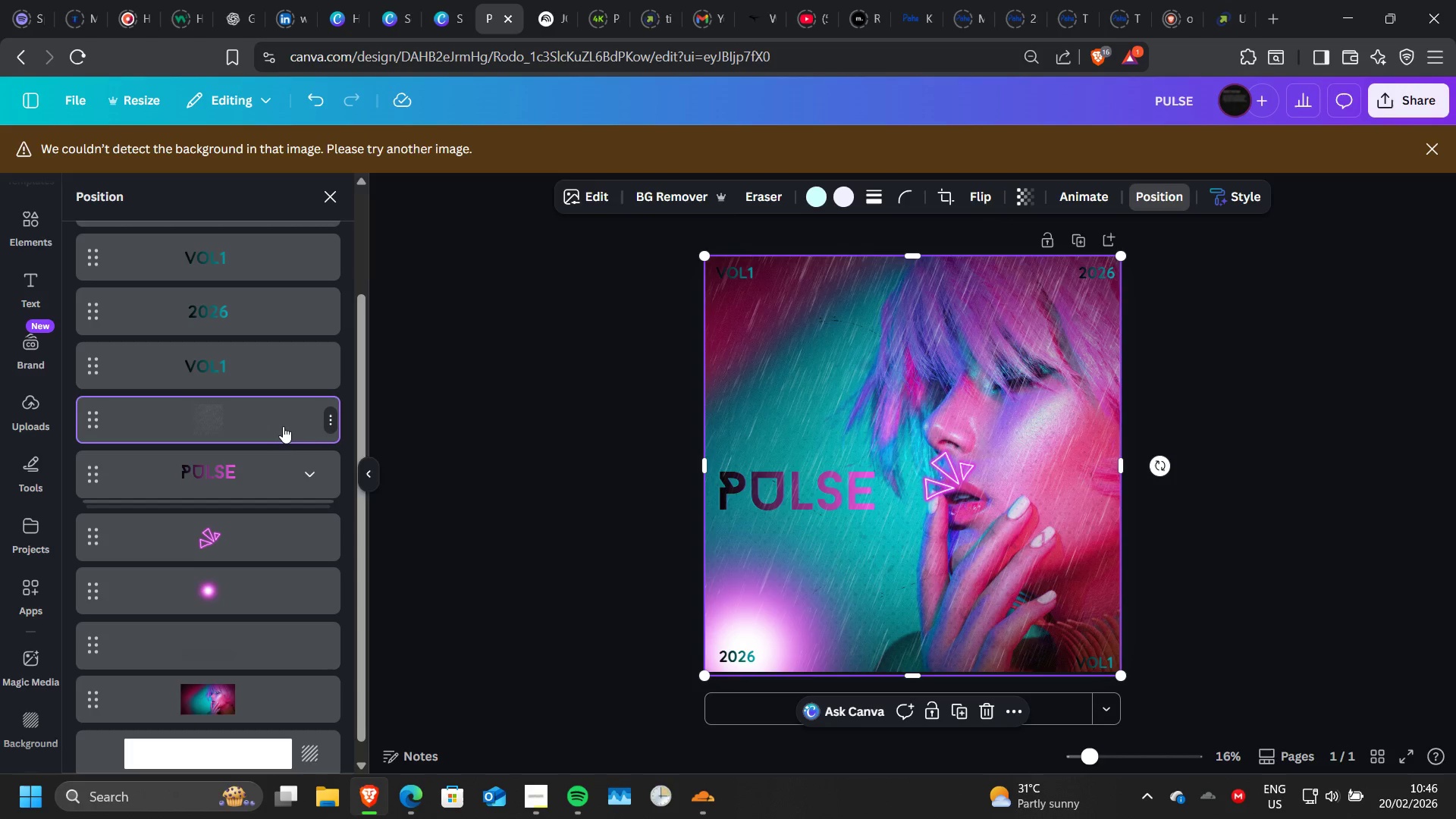 
scroll: coordinate [283, 426], scroll_direction: down, amount: 1.0
 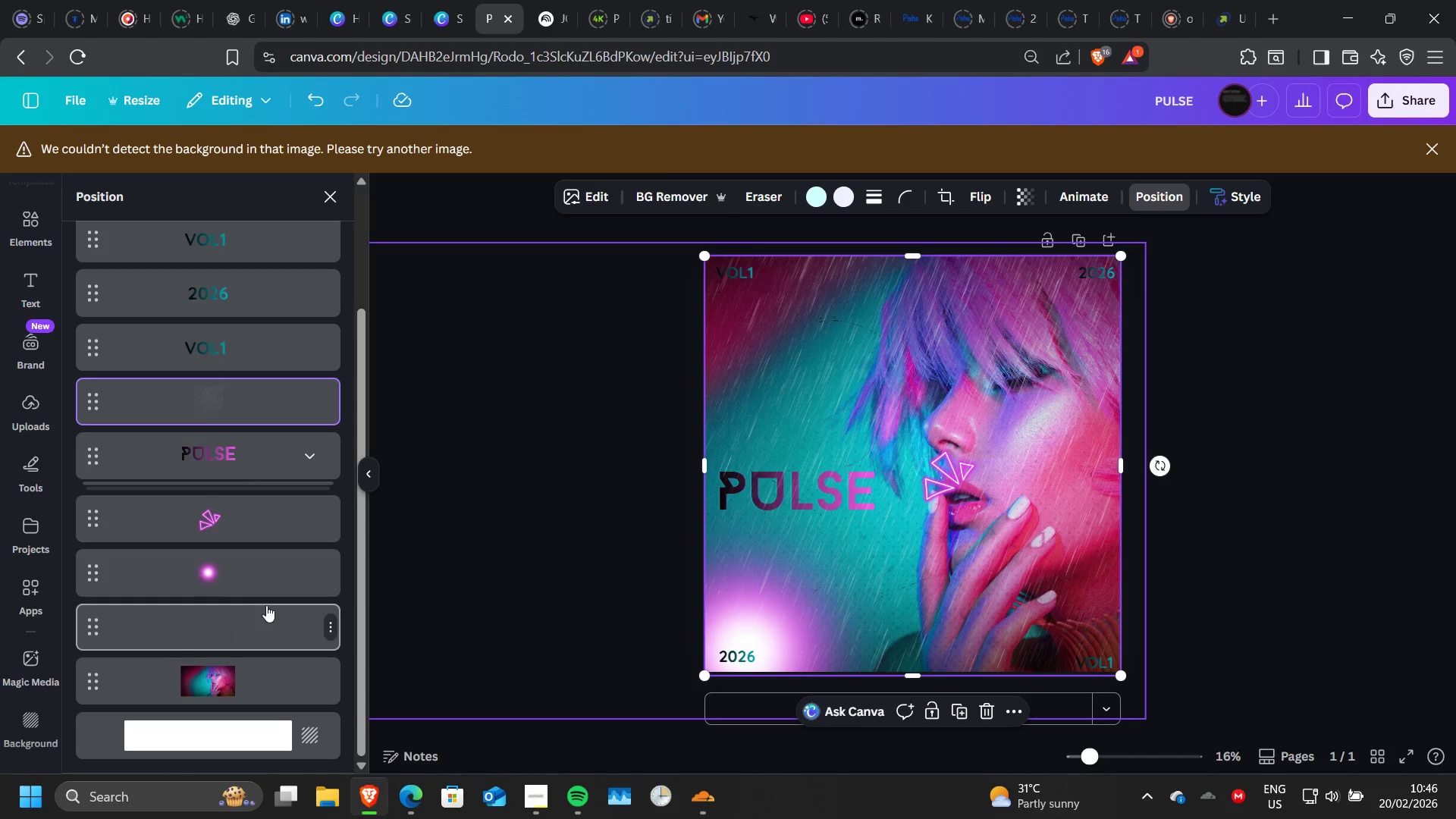 
left_click([266, 605])
 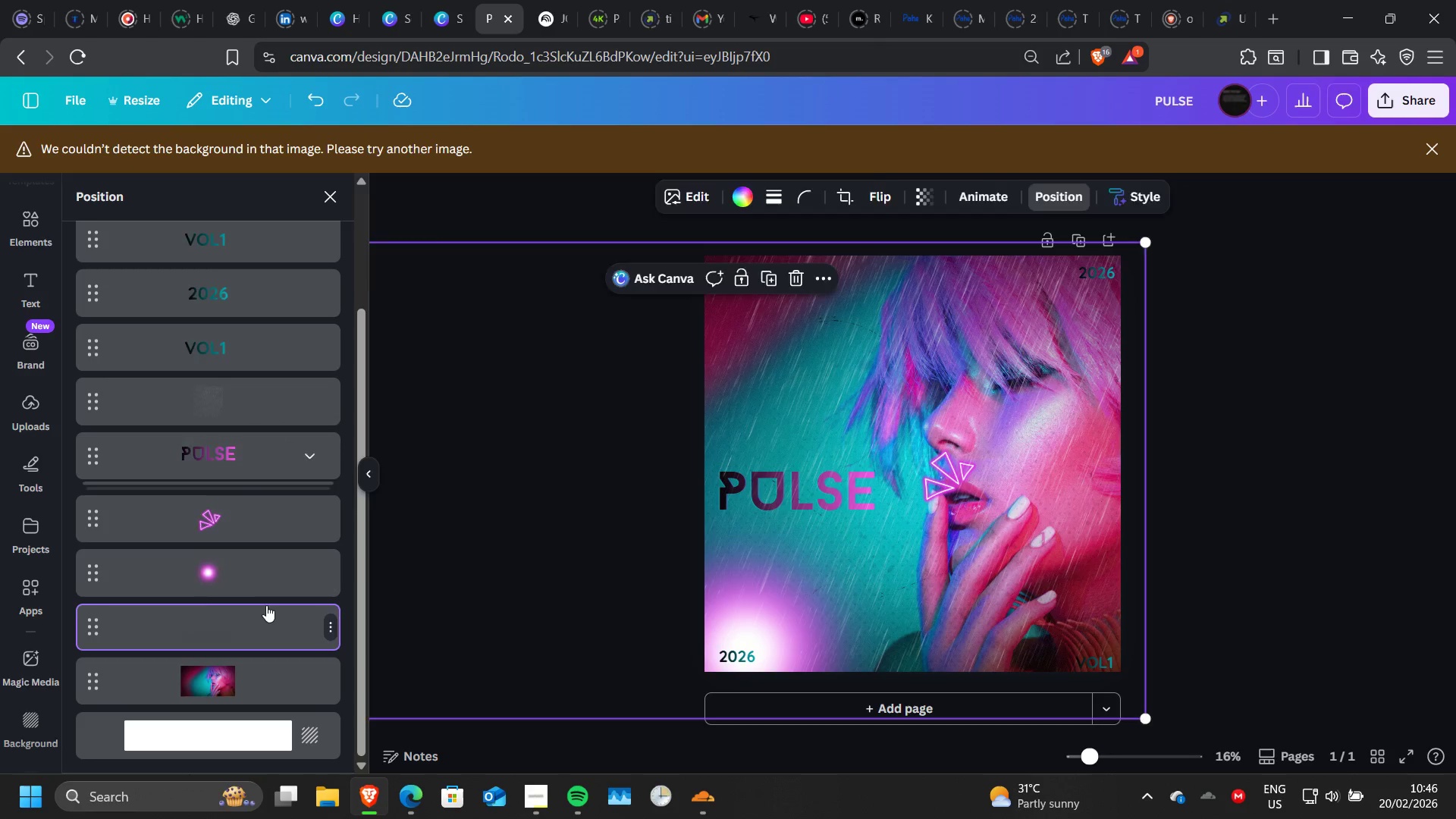 
key(Delete)
 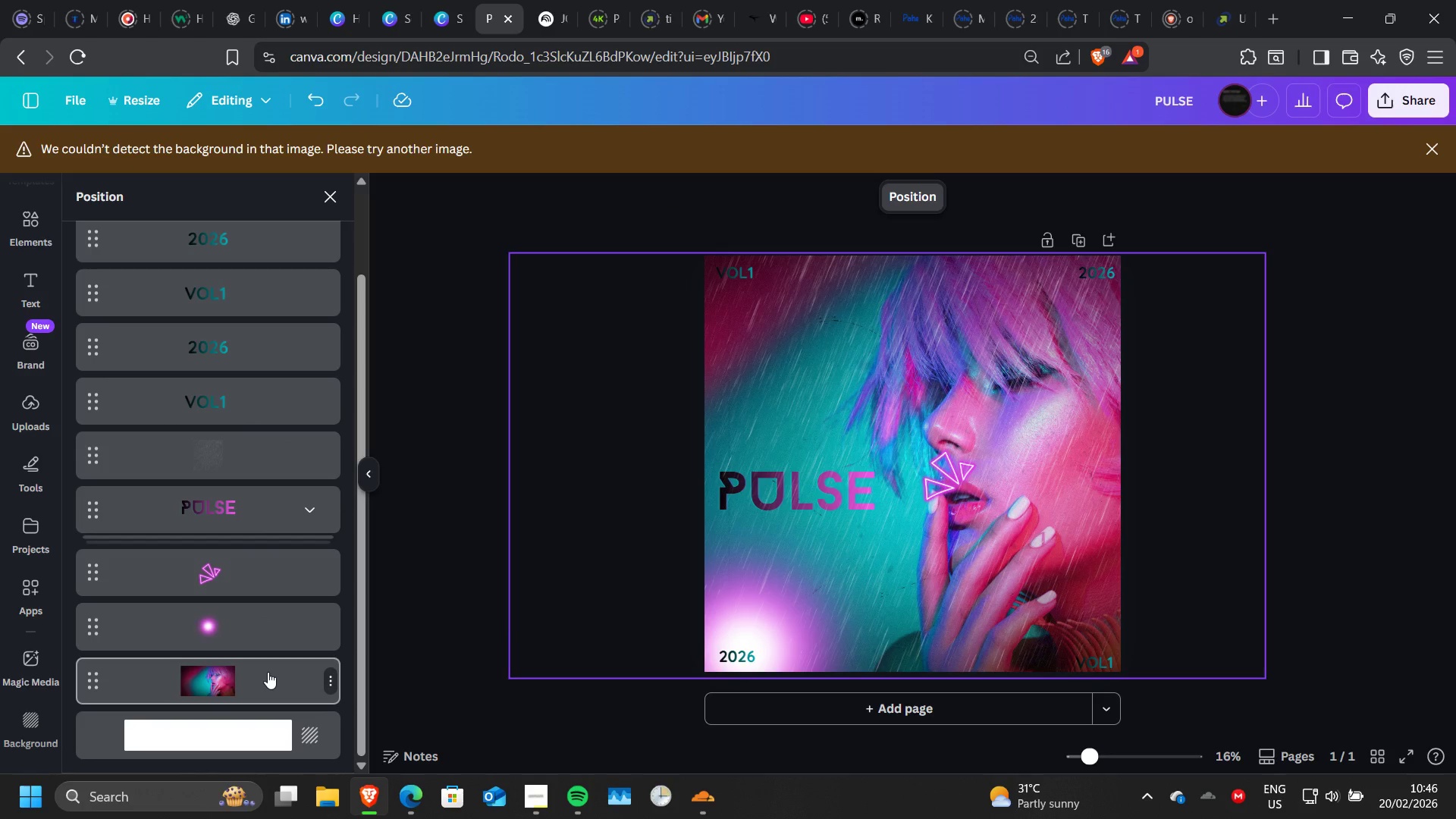 
wait(6.09)
 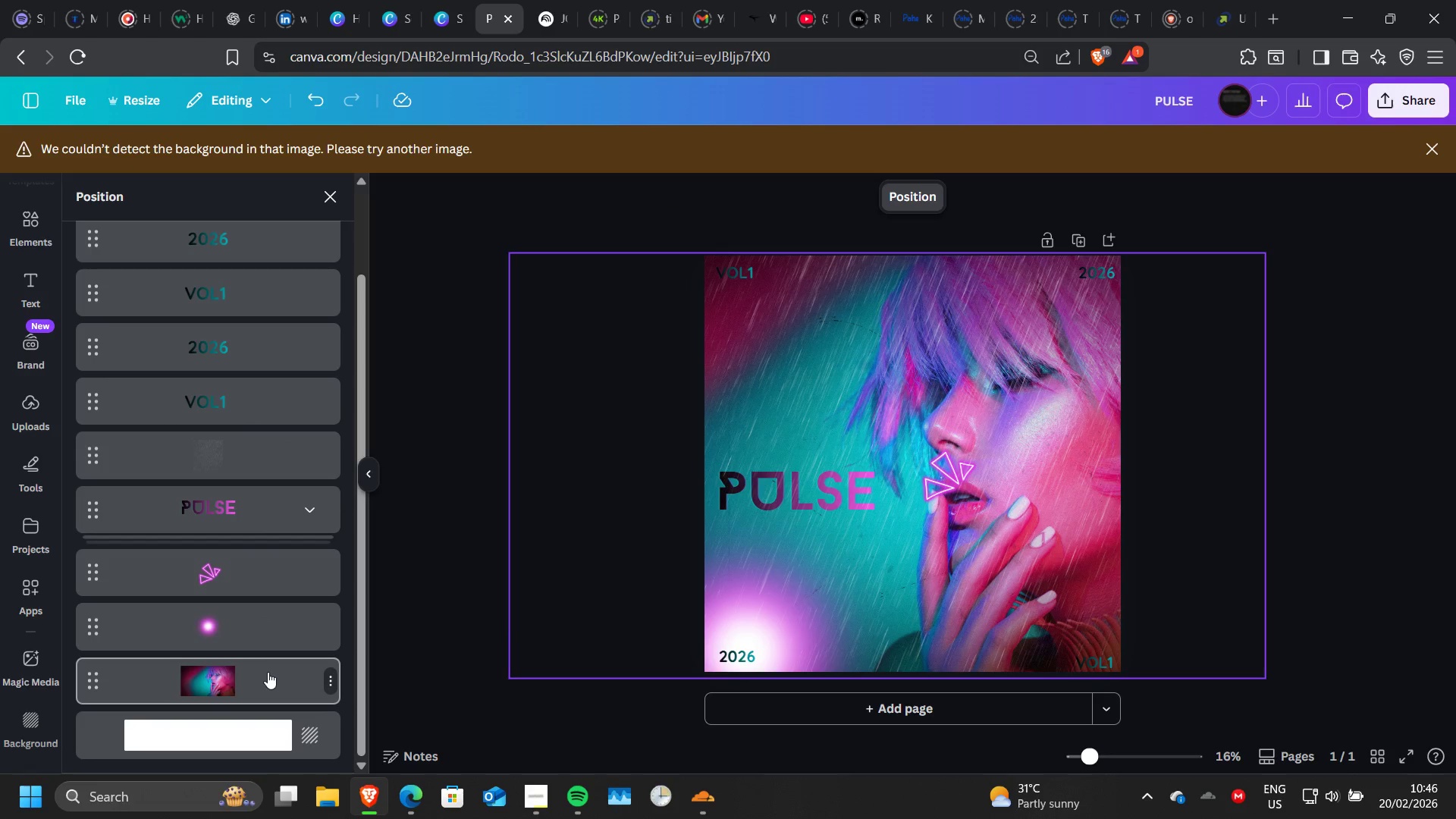 
left_click([293, 609])
 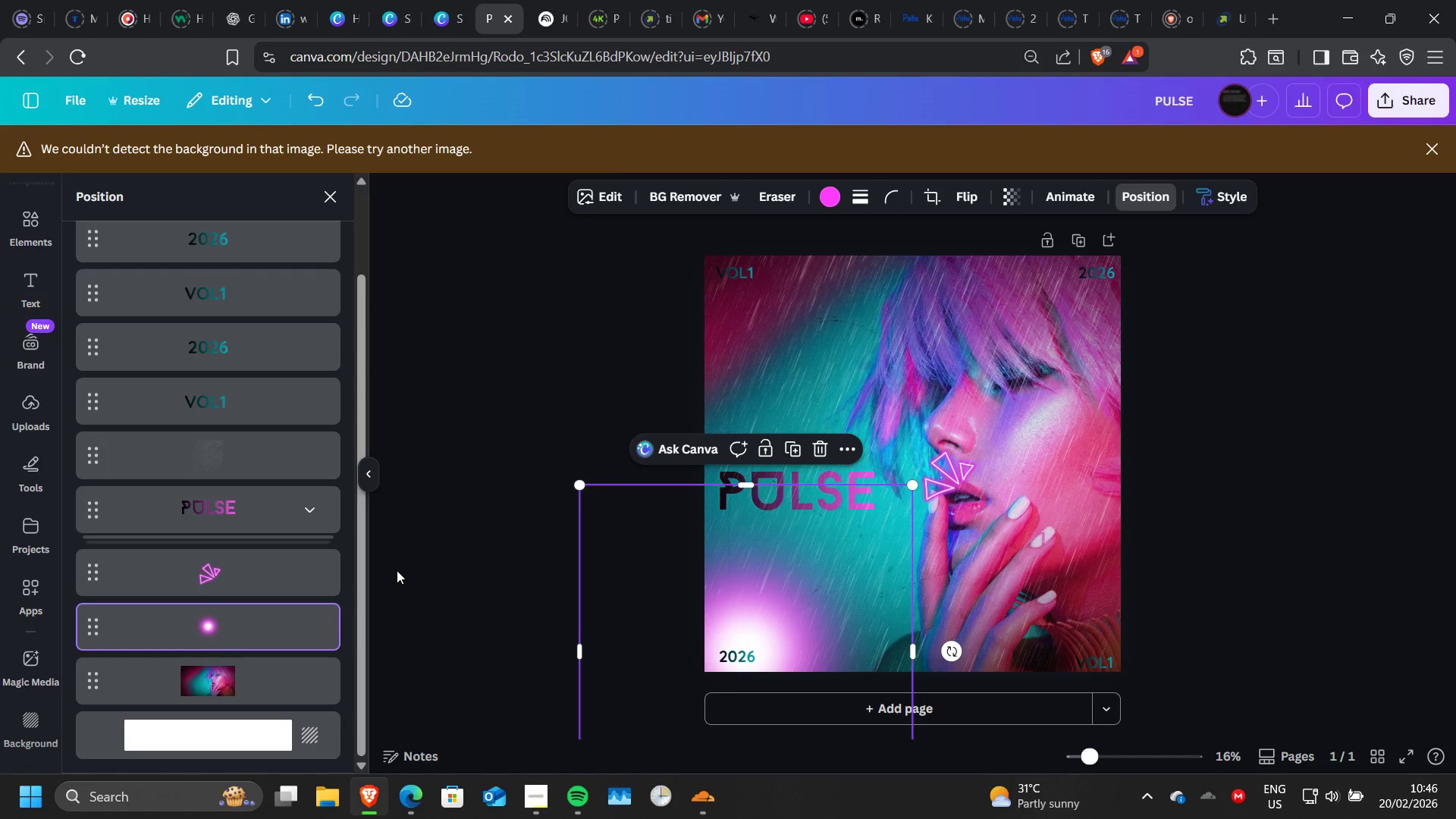 
left_click([397, 570])
 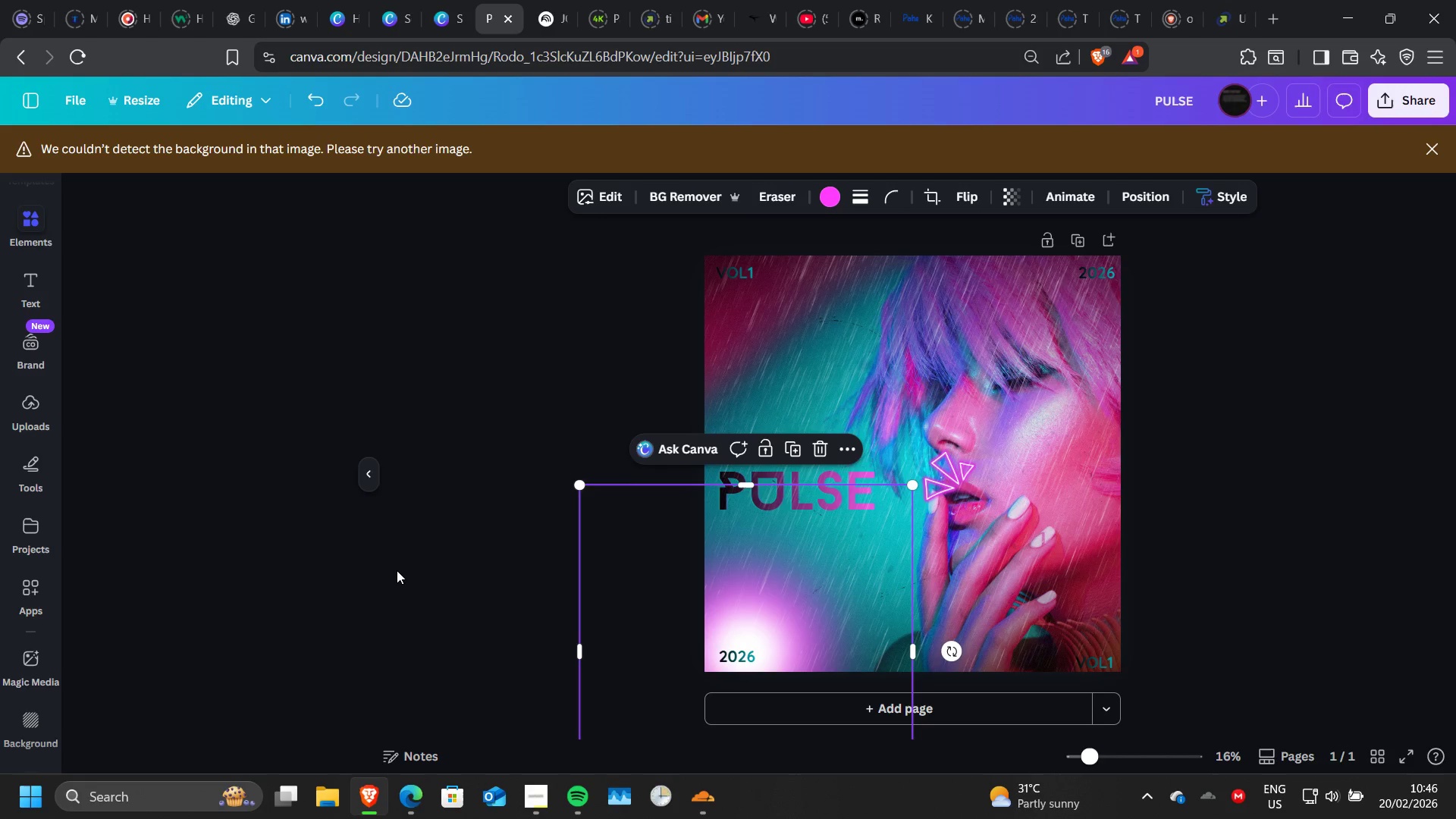 
double_click([397, 570])
 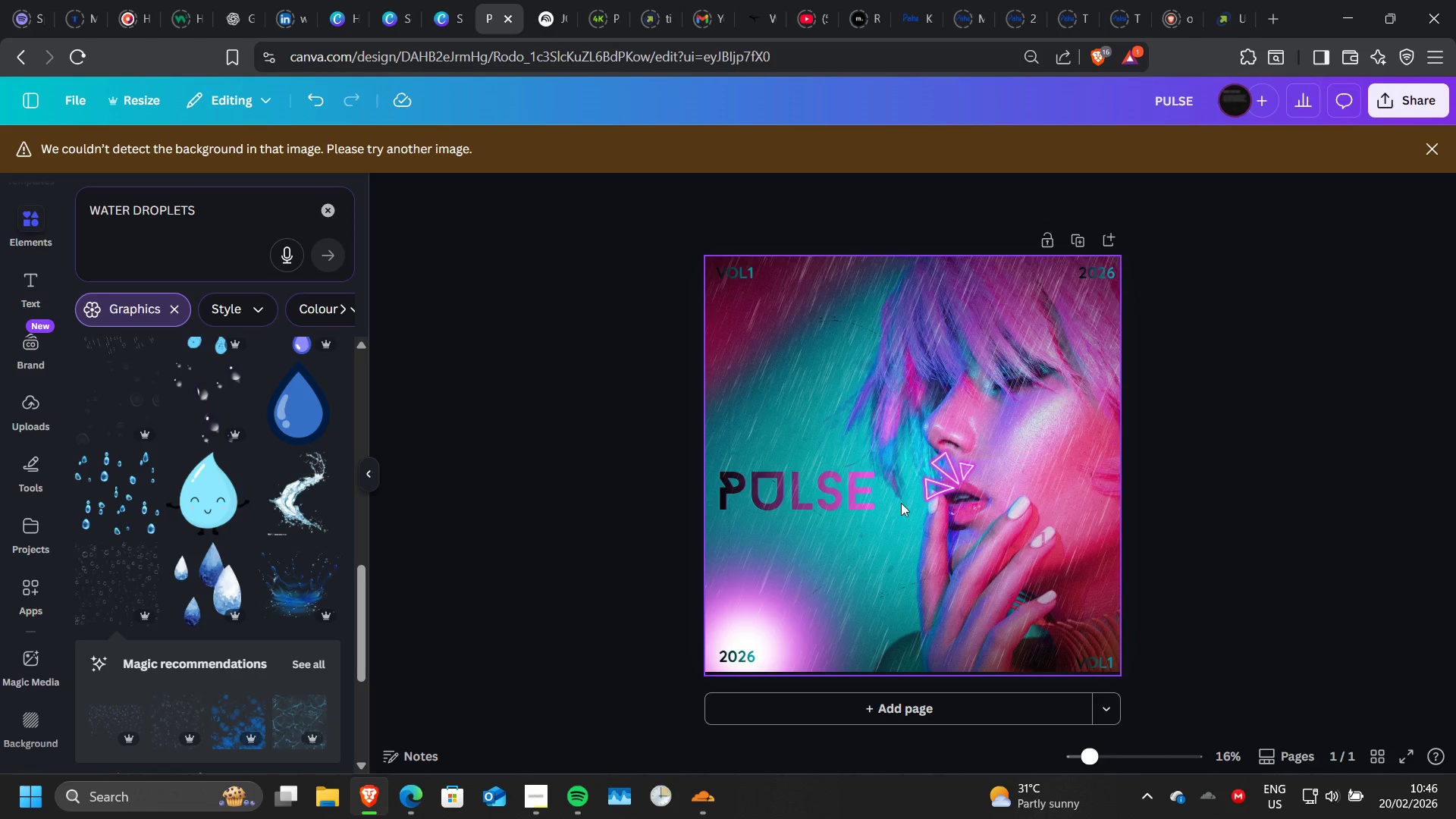 
wait(5.61)
 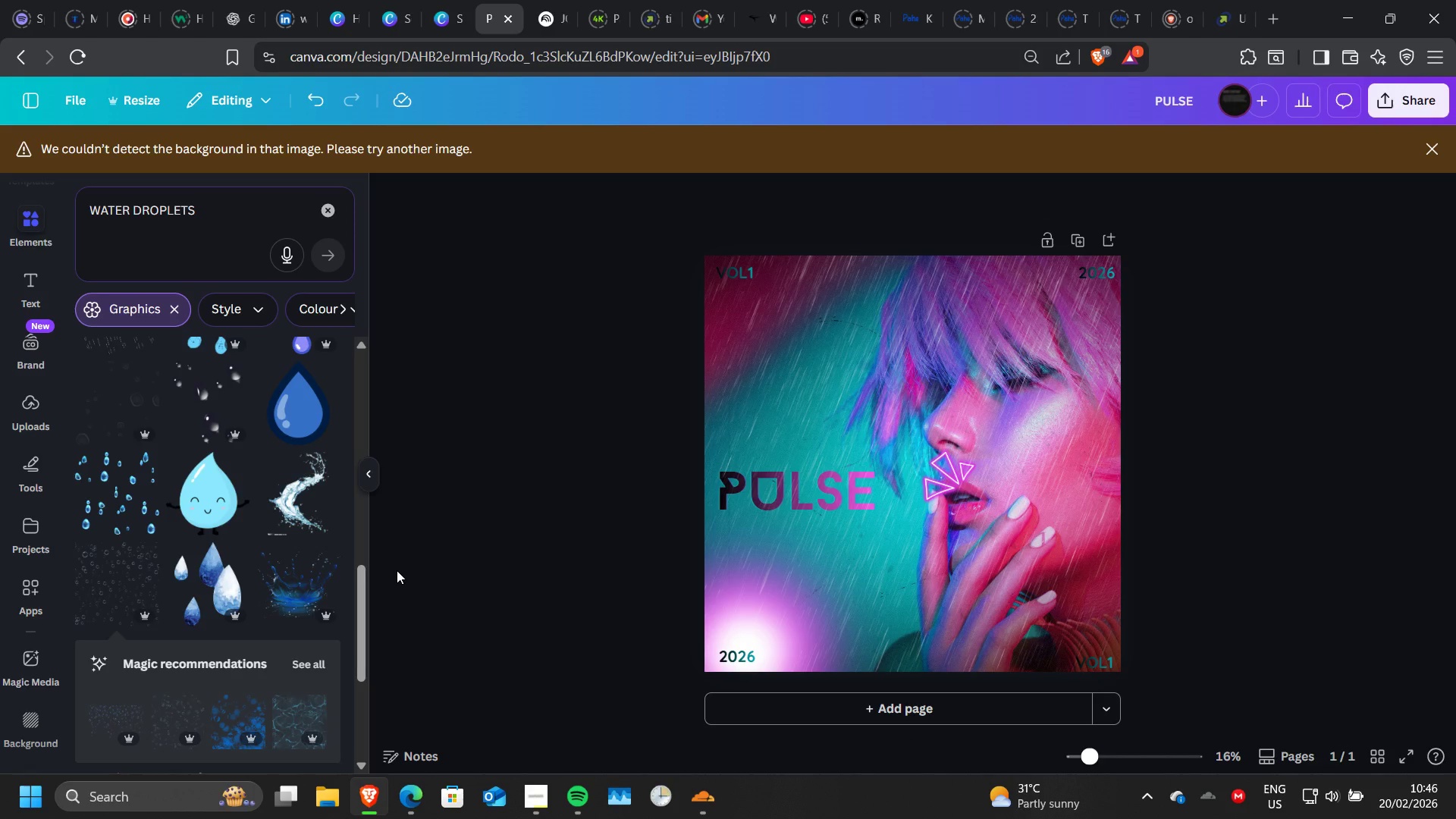 
left_click([960, 482])
 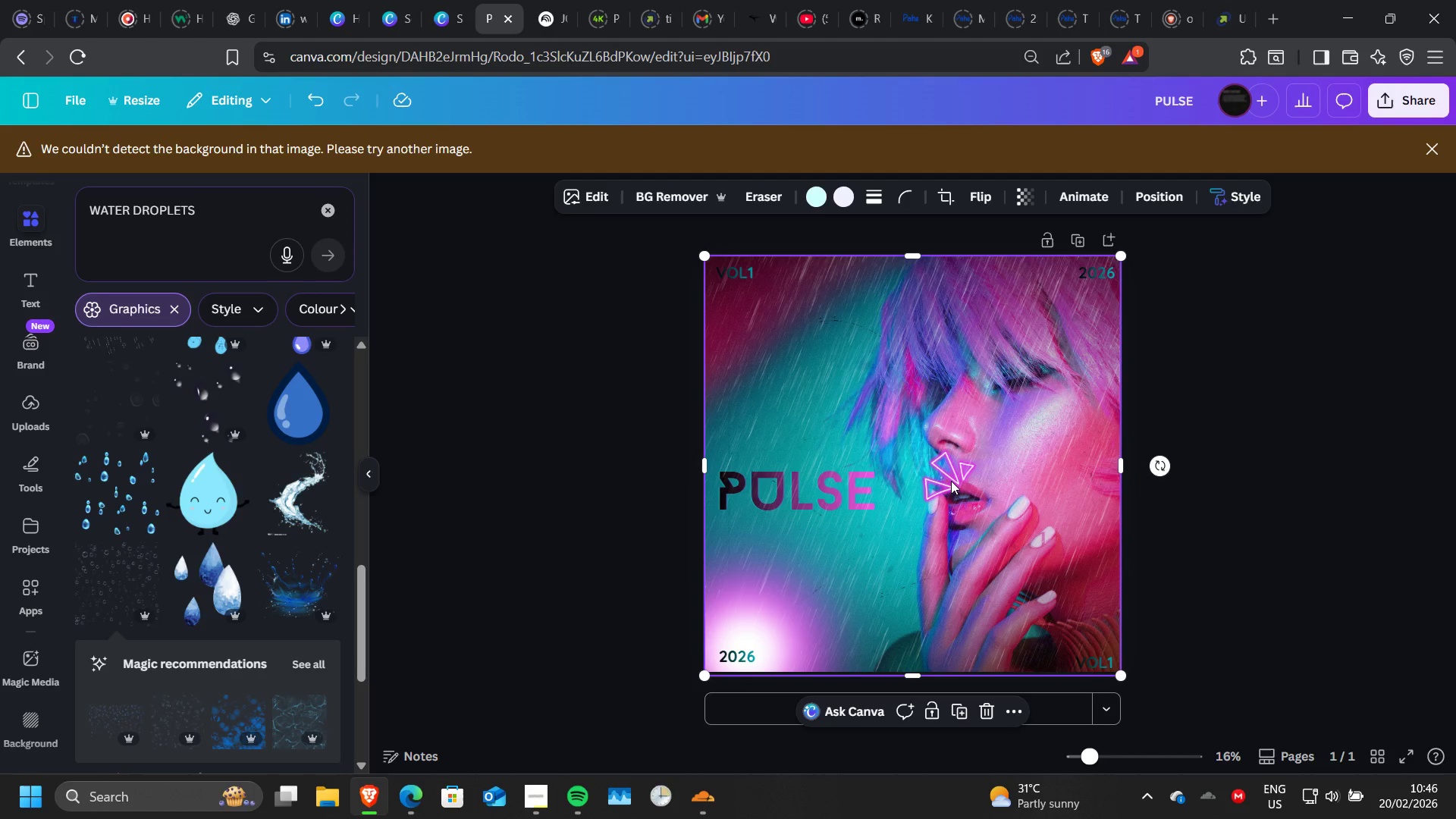 
left_click([951, 481])
 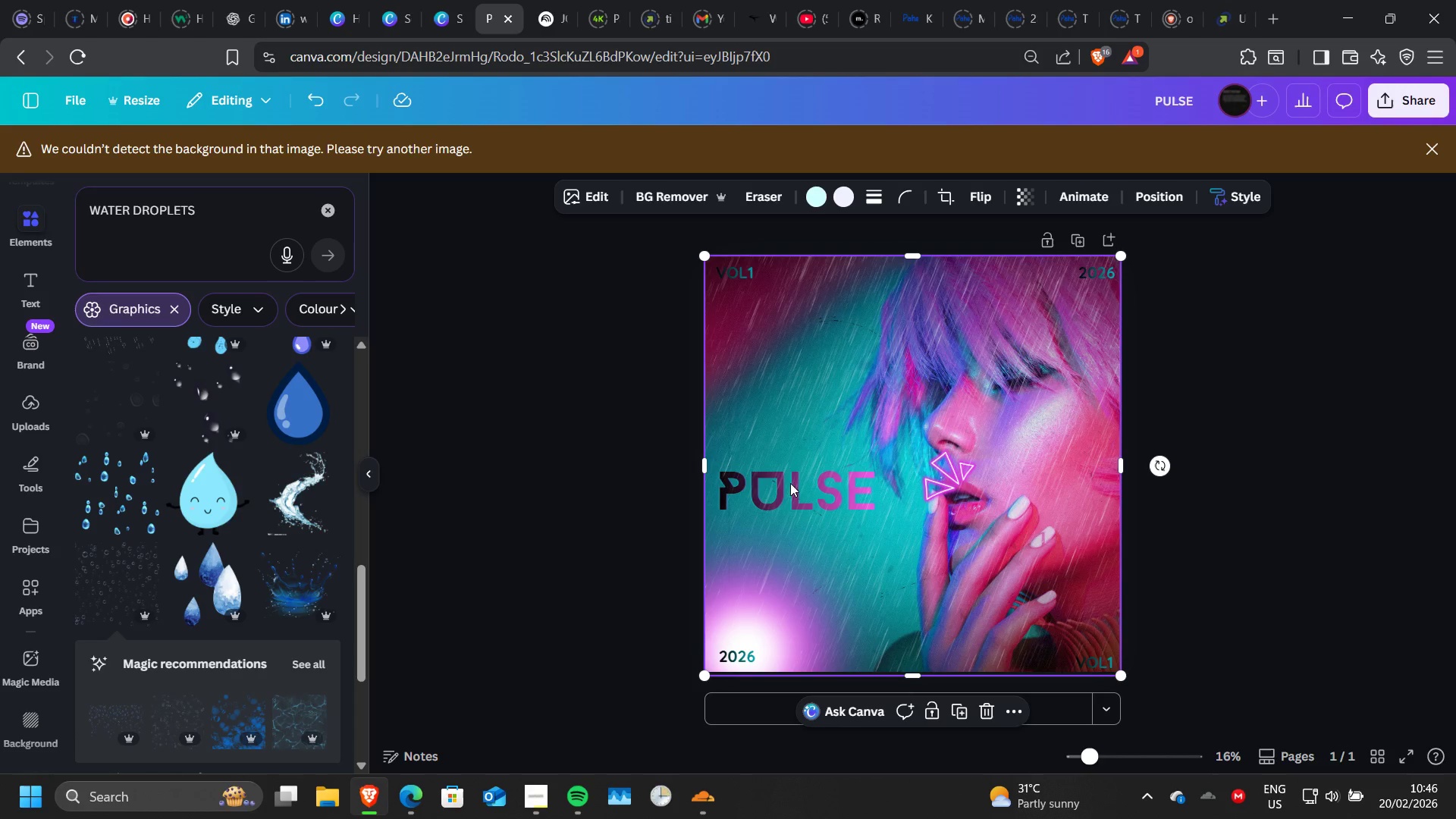 
left_click([781, 485])
 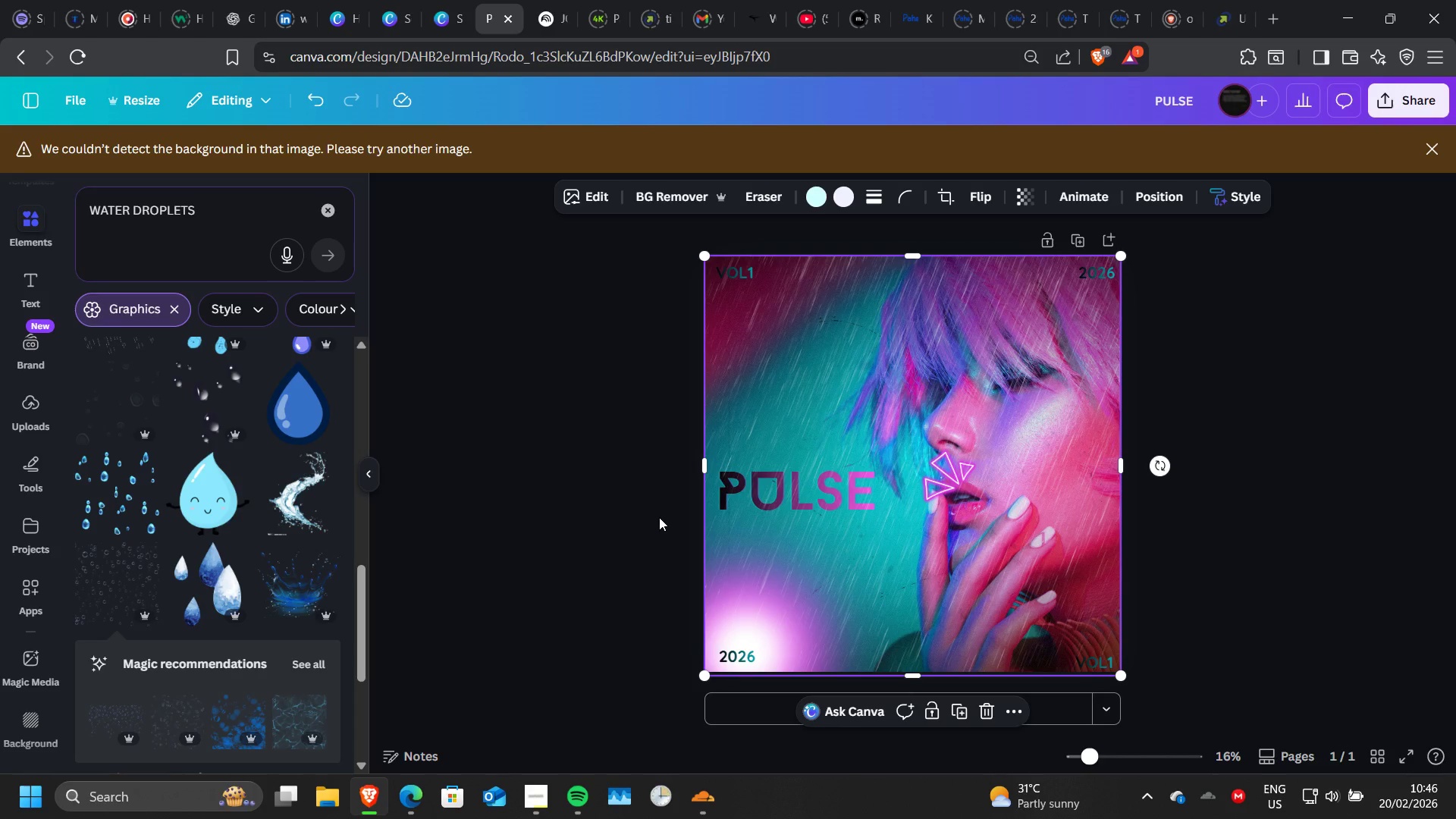 
wait(11.03)
 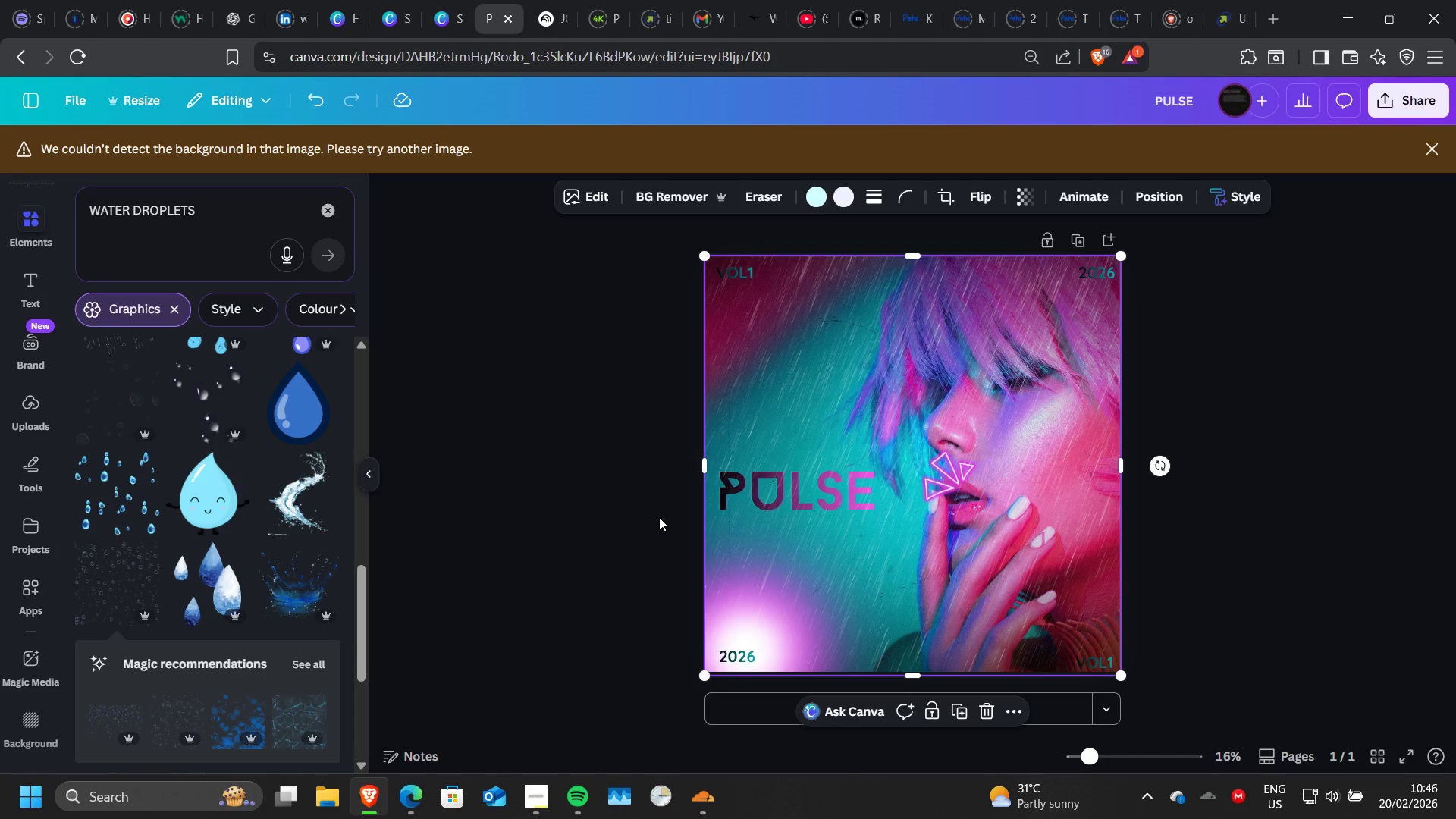 
left_click([958, 473])
 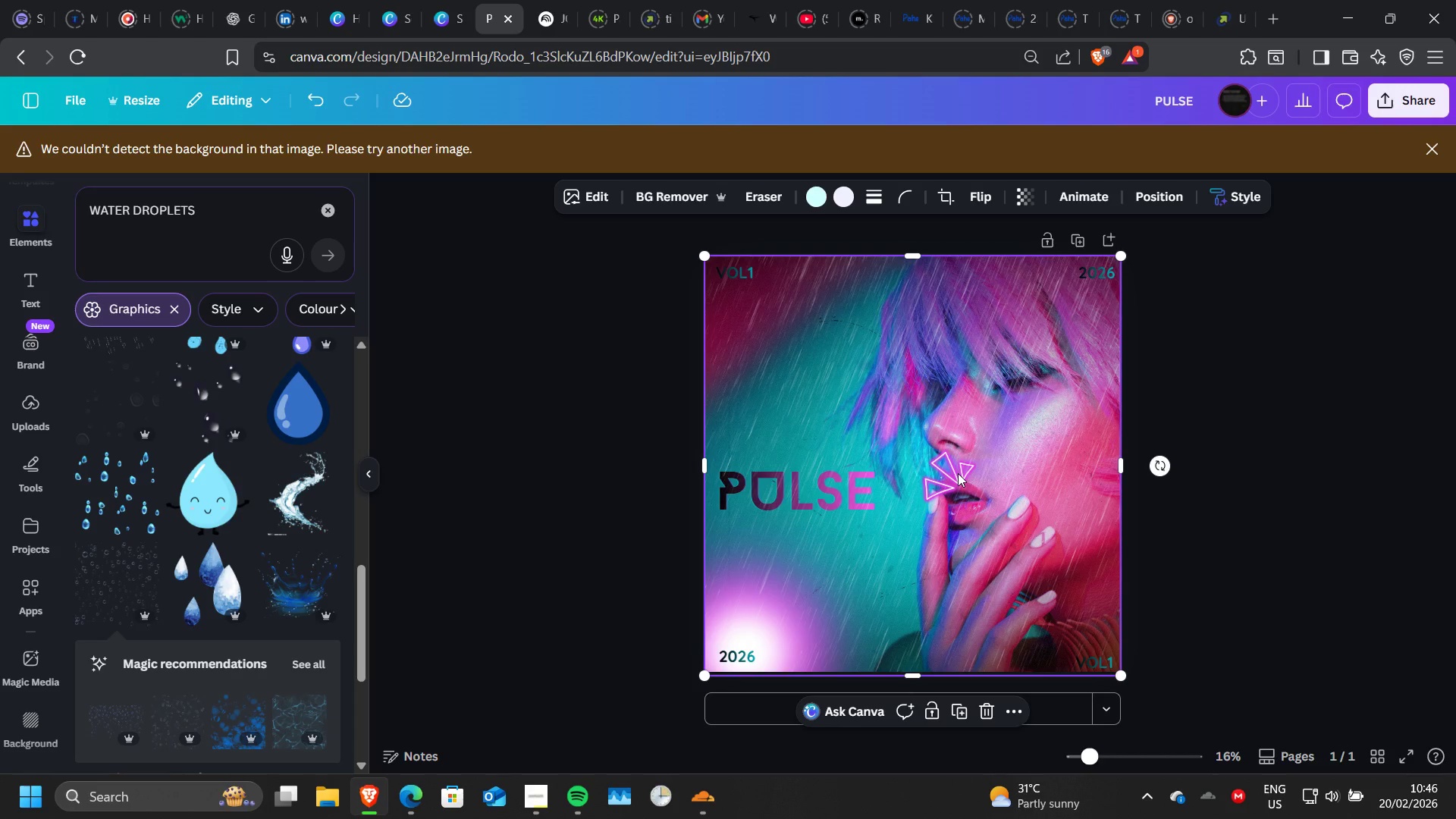 
left_click([958, 473])
 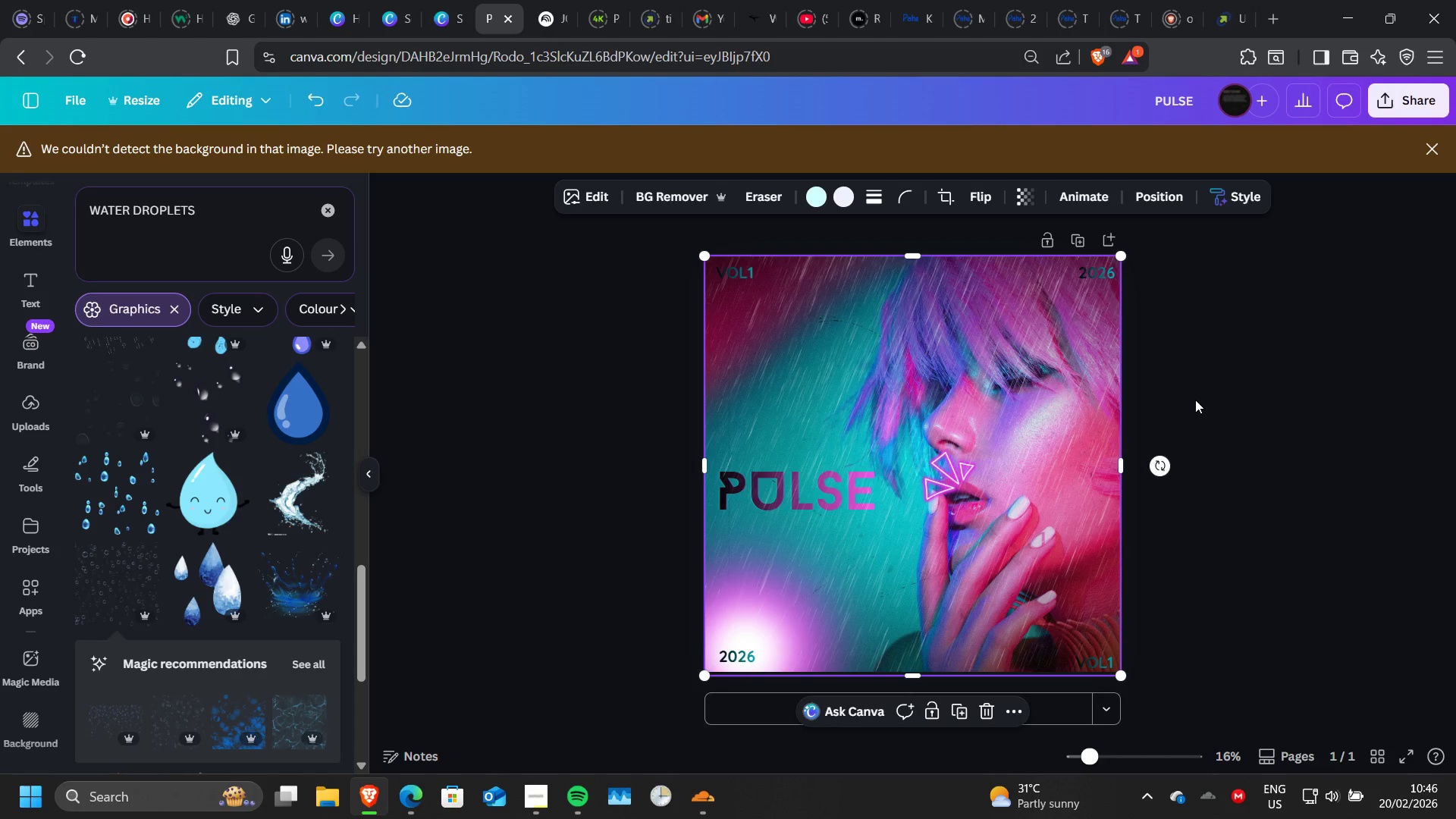 
left_click([1195, 400])
 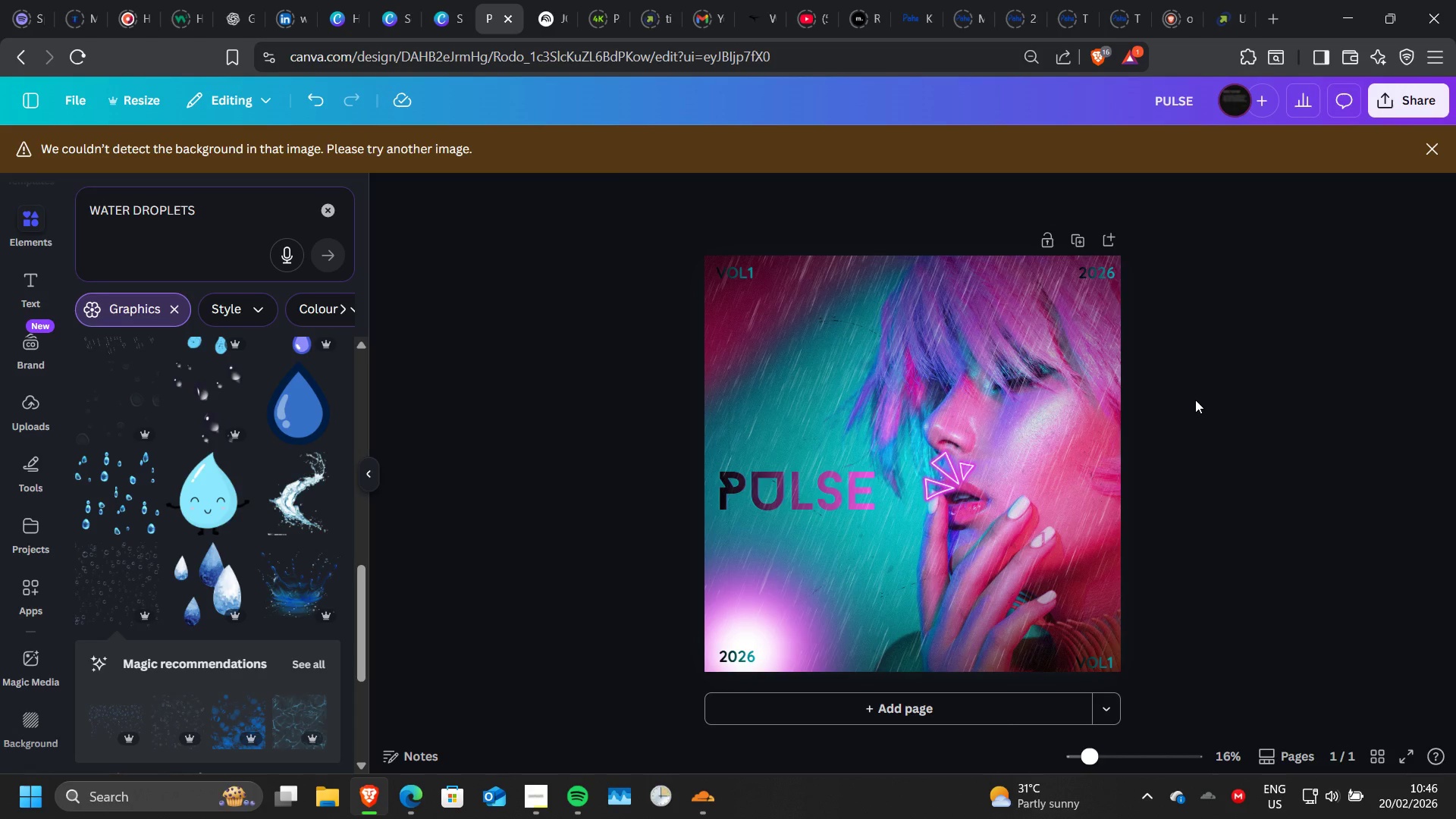 
left_click([1195, 400])
 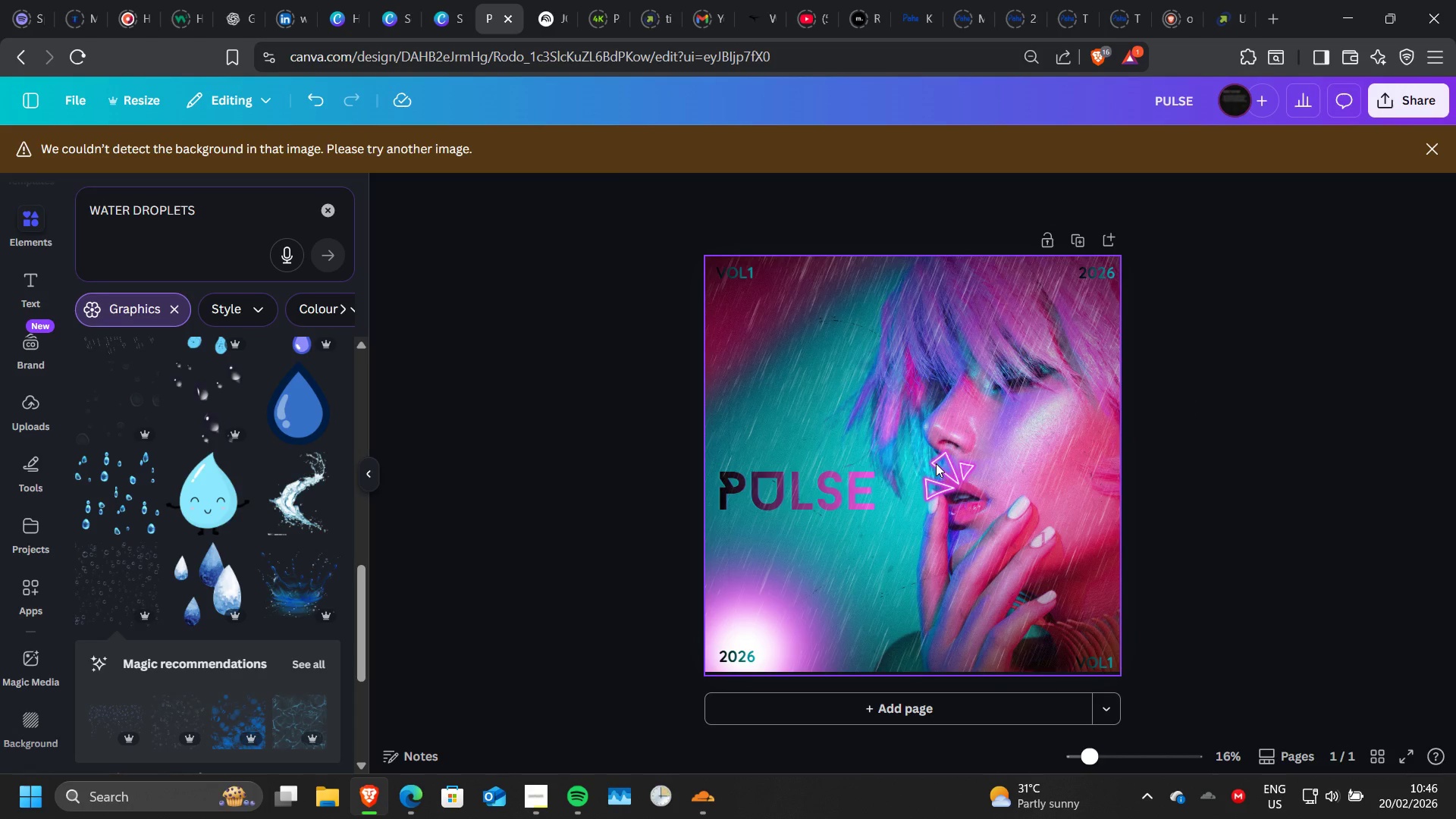 
left_click([936, 463])
 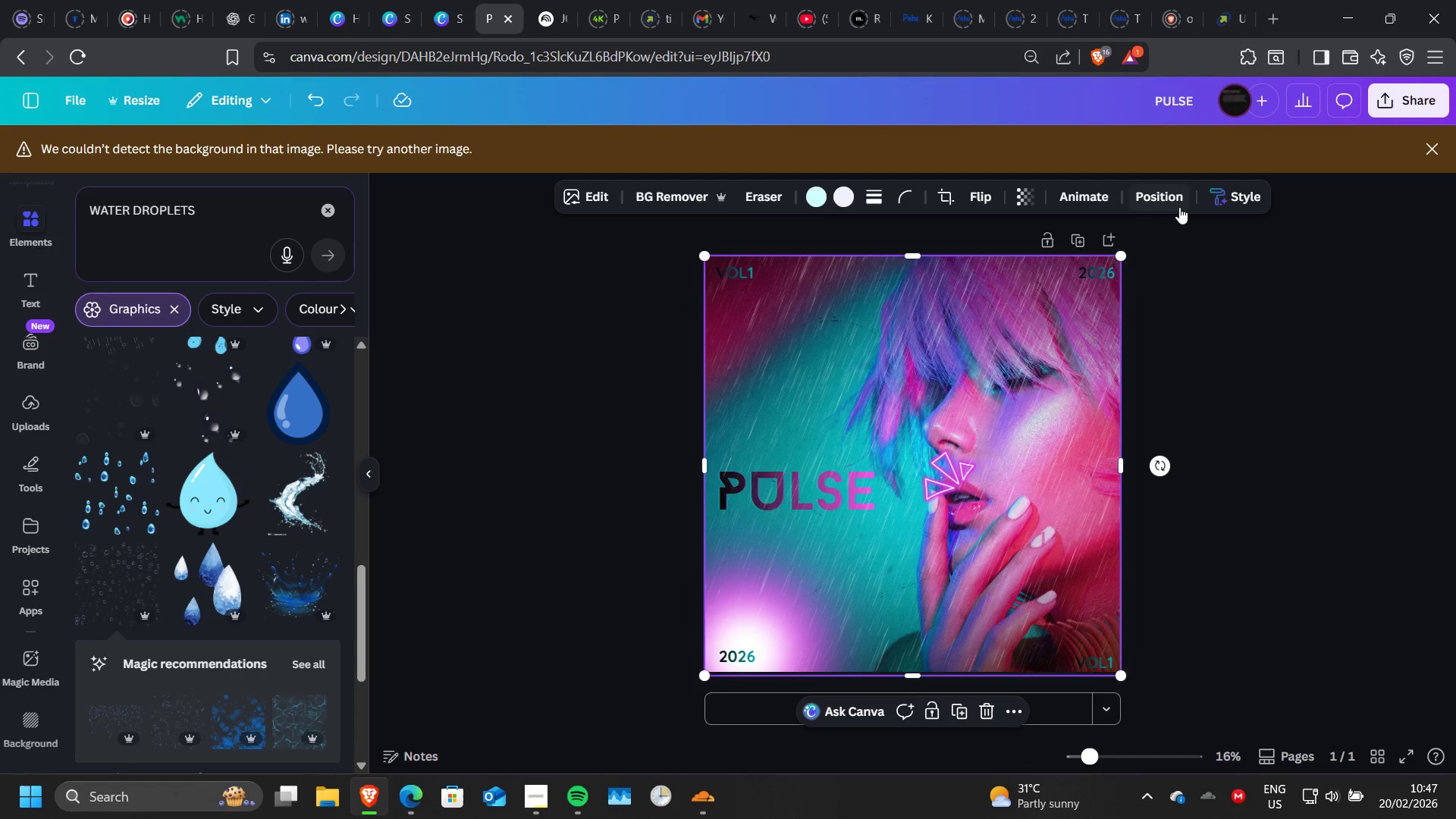 
left_click([1179, 207])
 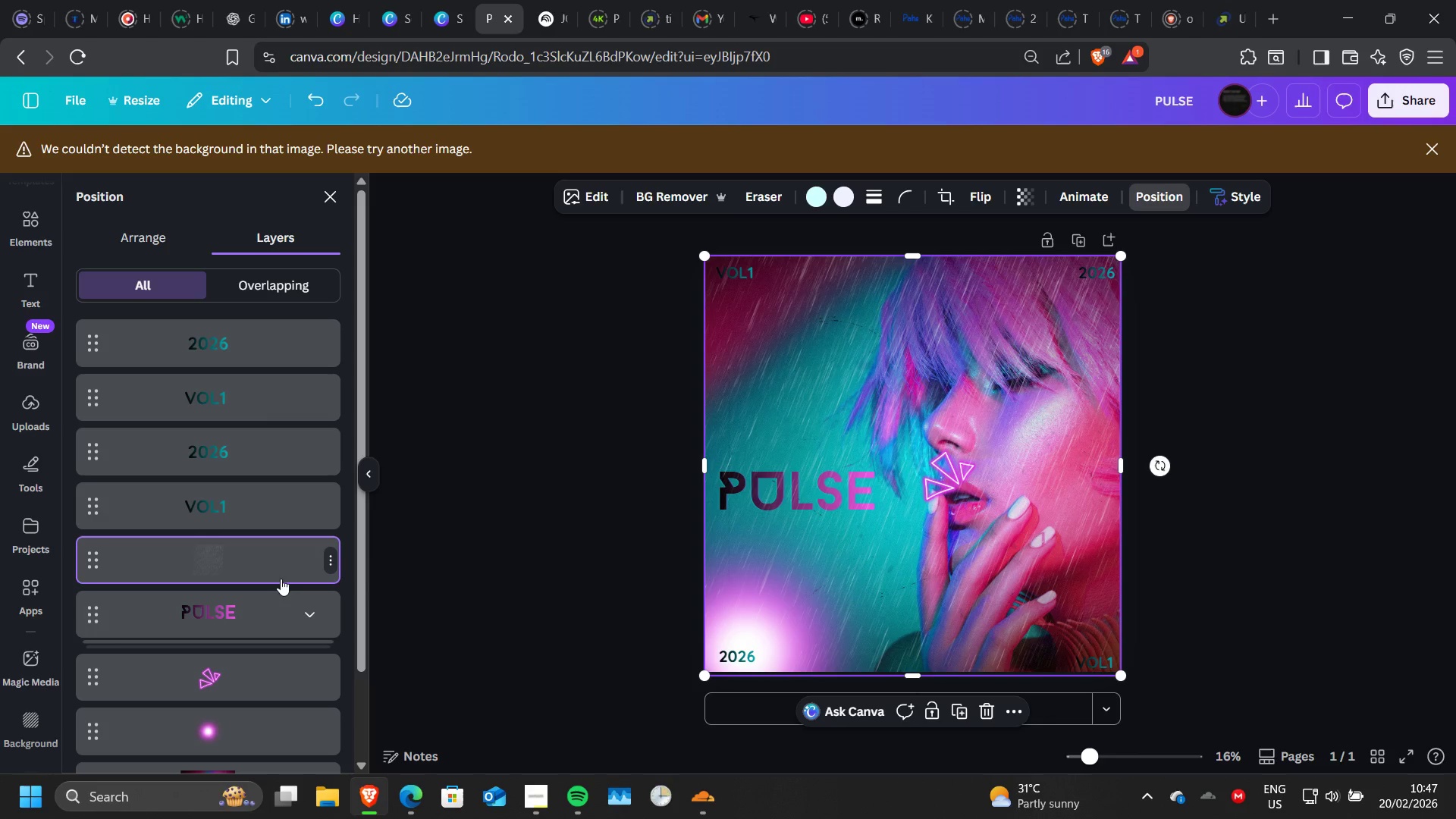 
left_click_drag(start_coordinate=[284, 561], to_coordinate=[281, 643])
 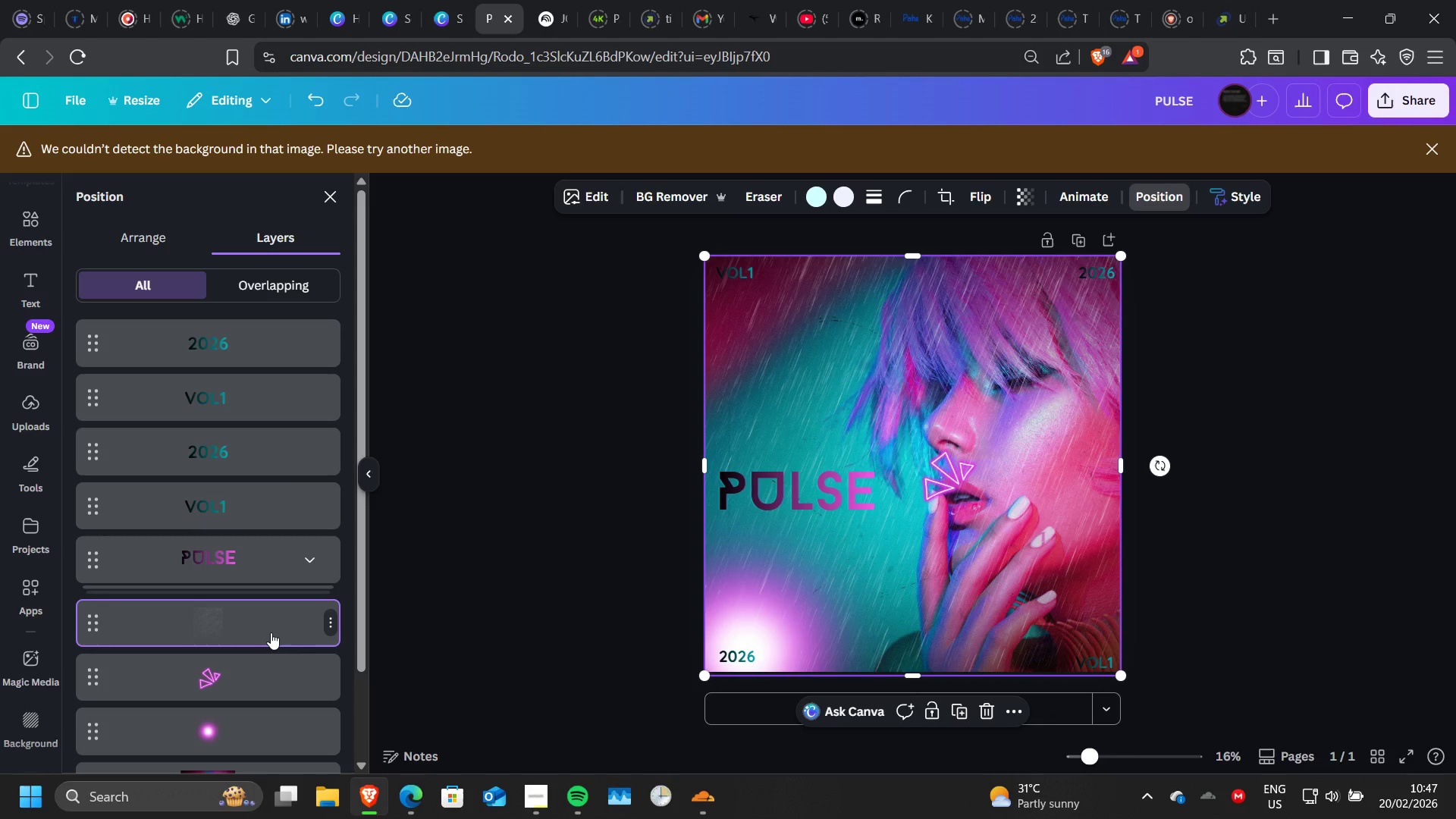 
left_click_drag(start_coordinate=[271, 632], to_coordinate=[276, 554])
 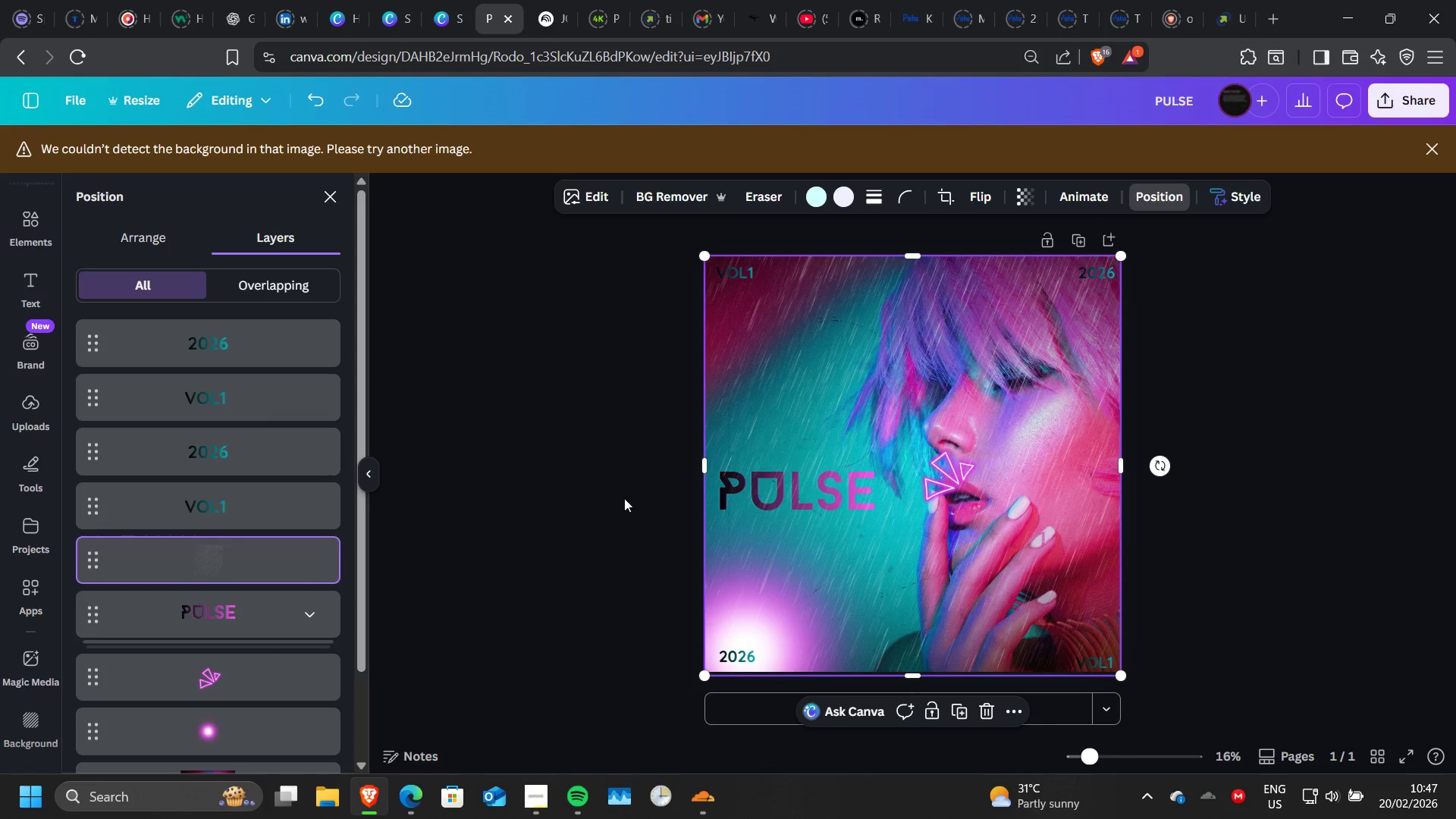 
scroll: coordinate [261, 450], scroll_direction: down, amount: 1.0
 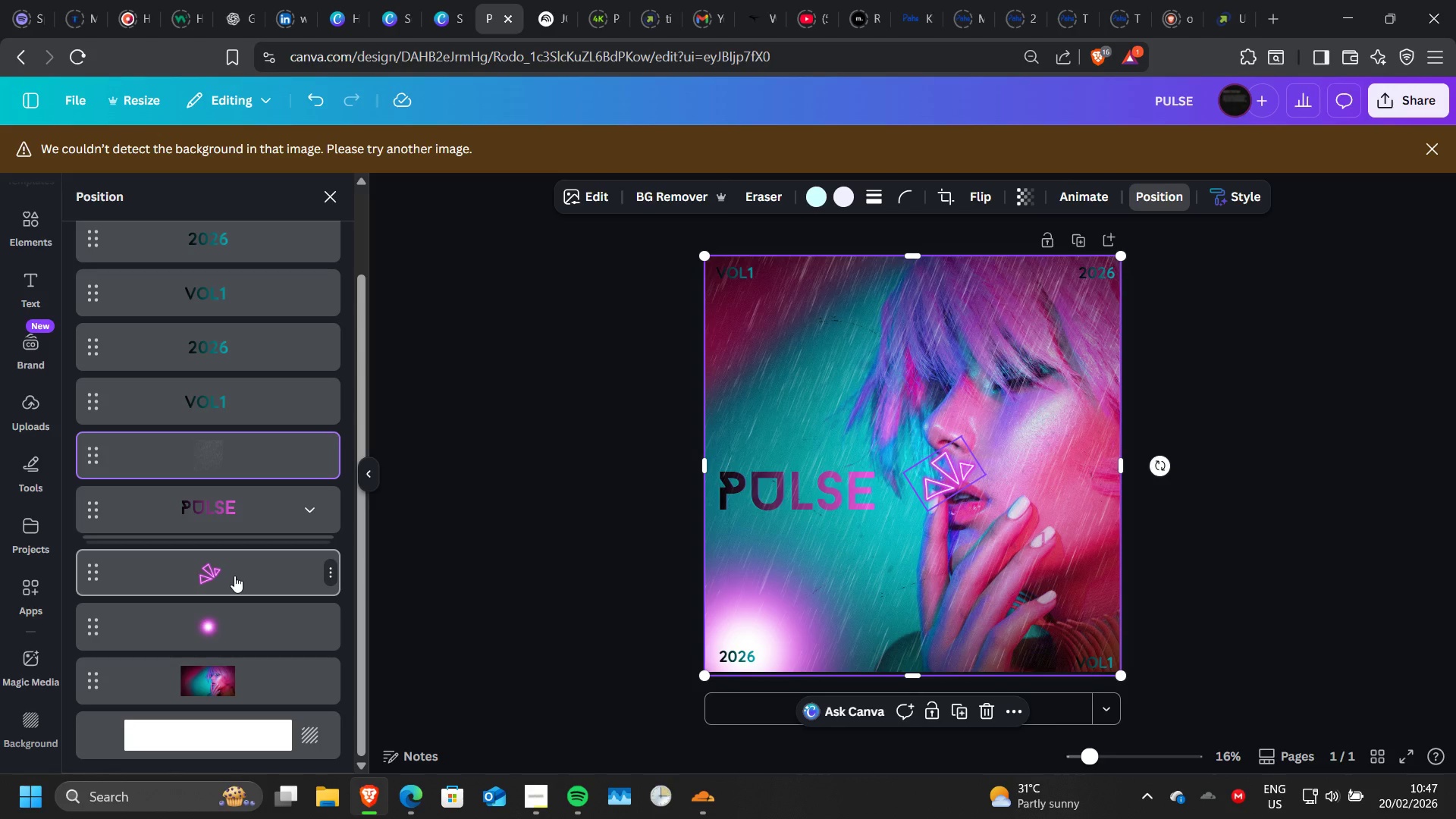 
left_click([234, 576])
 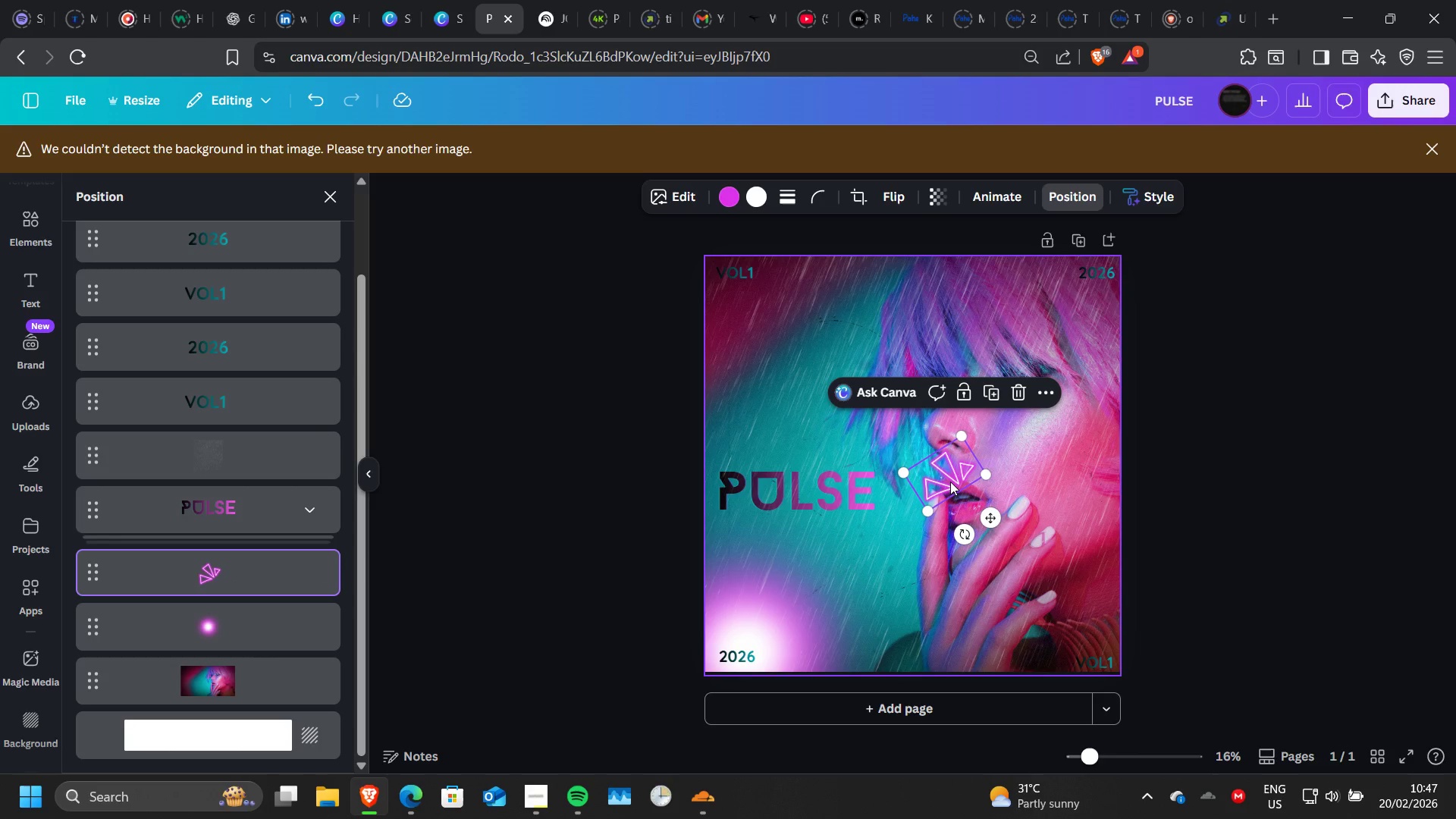 
left_click_drag(start_coordinate=[950, 482], to_coordinate=[861, 460])
 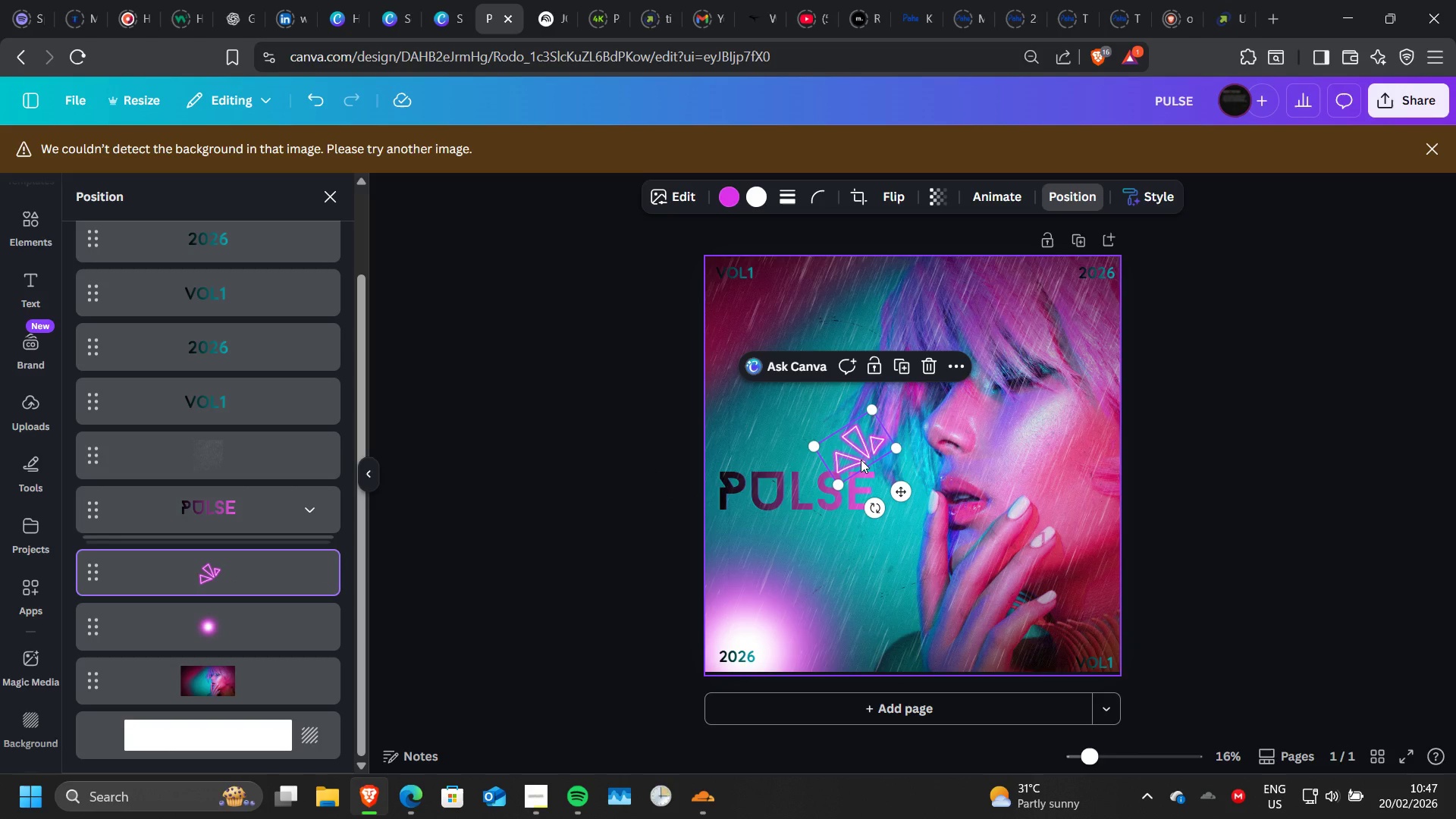 
key(Control+Z)
 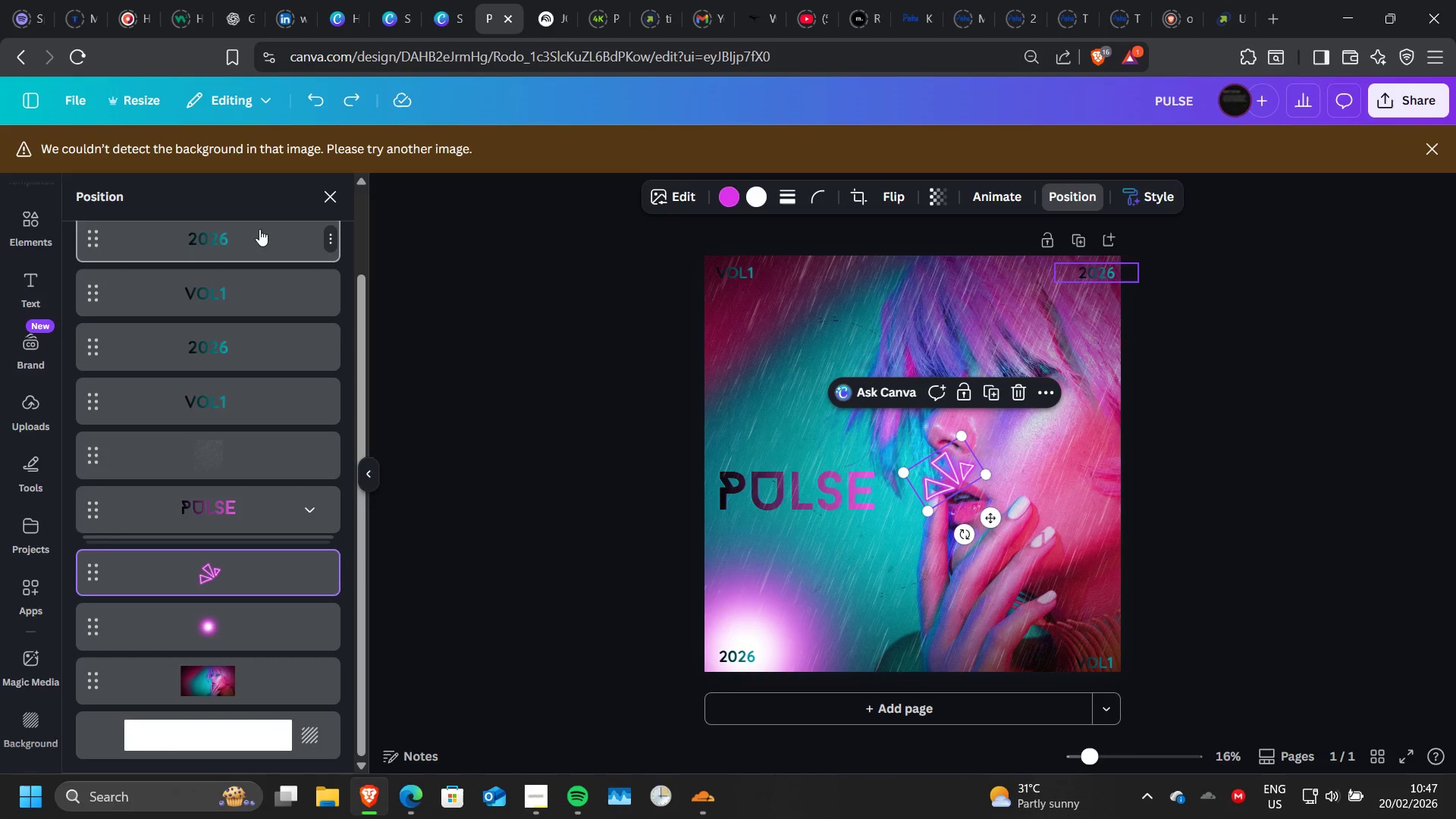 
left_click([20, 246])
 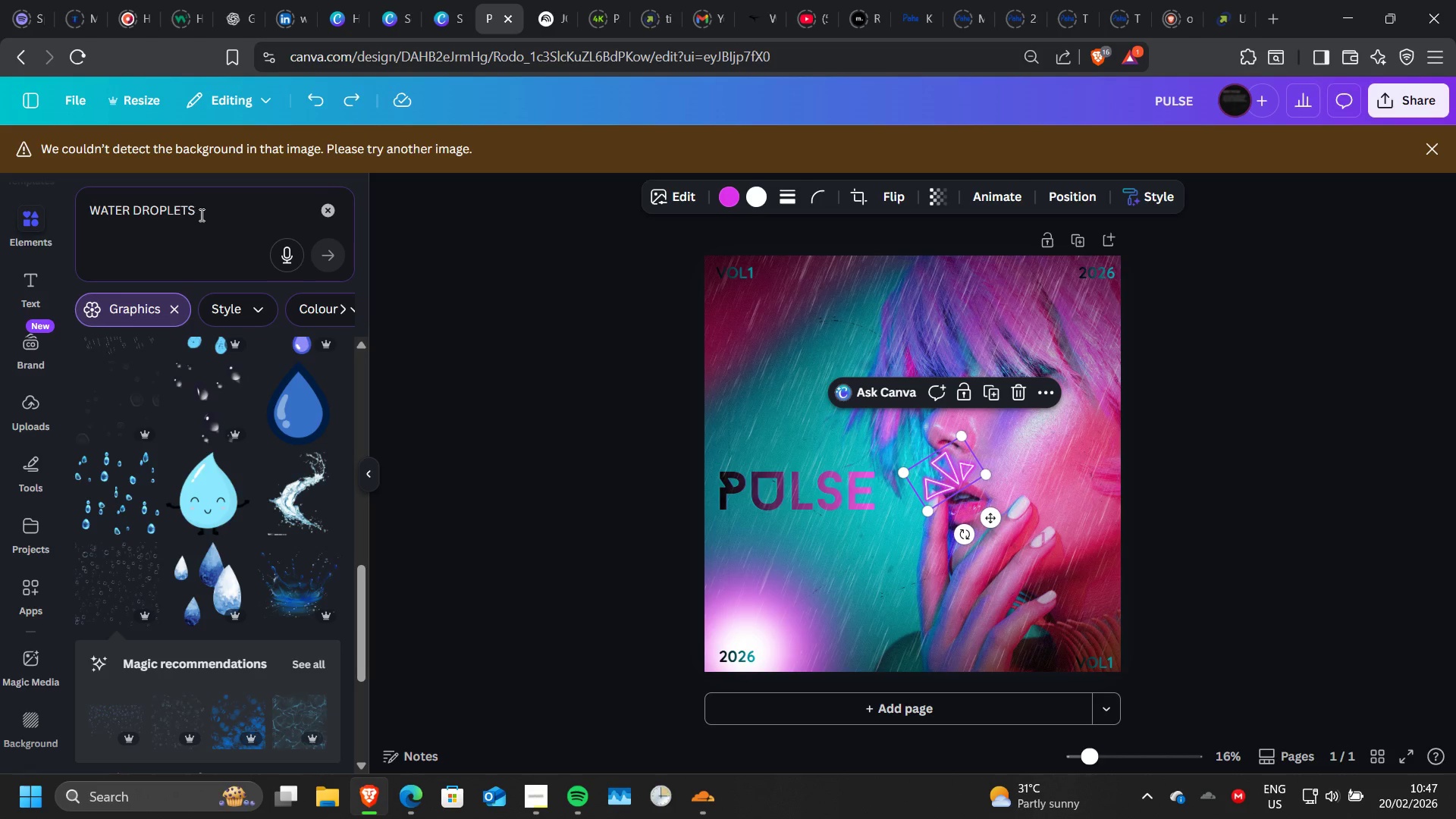 
left_click_drag(start_coordinate=[200, 215], to_coordinate=[0, 184])
 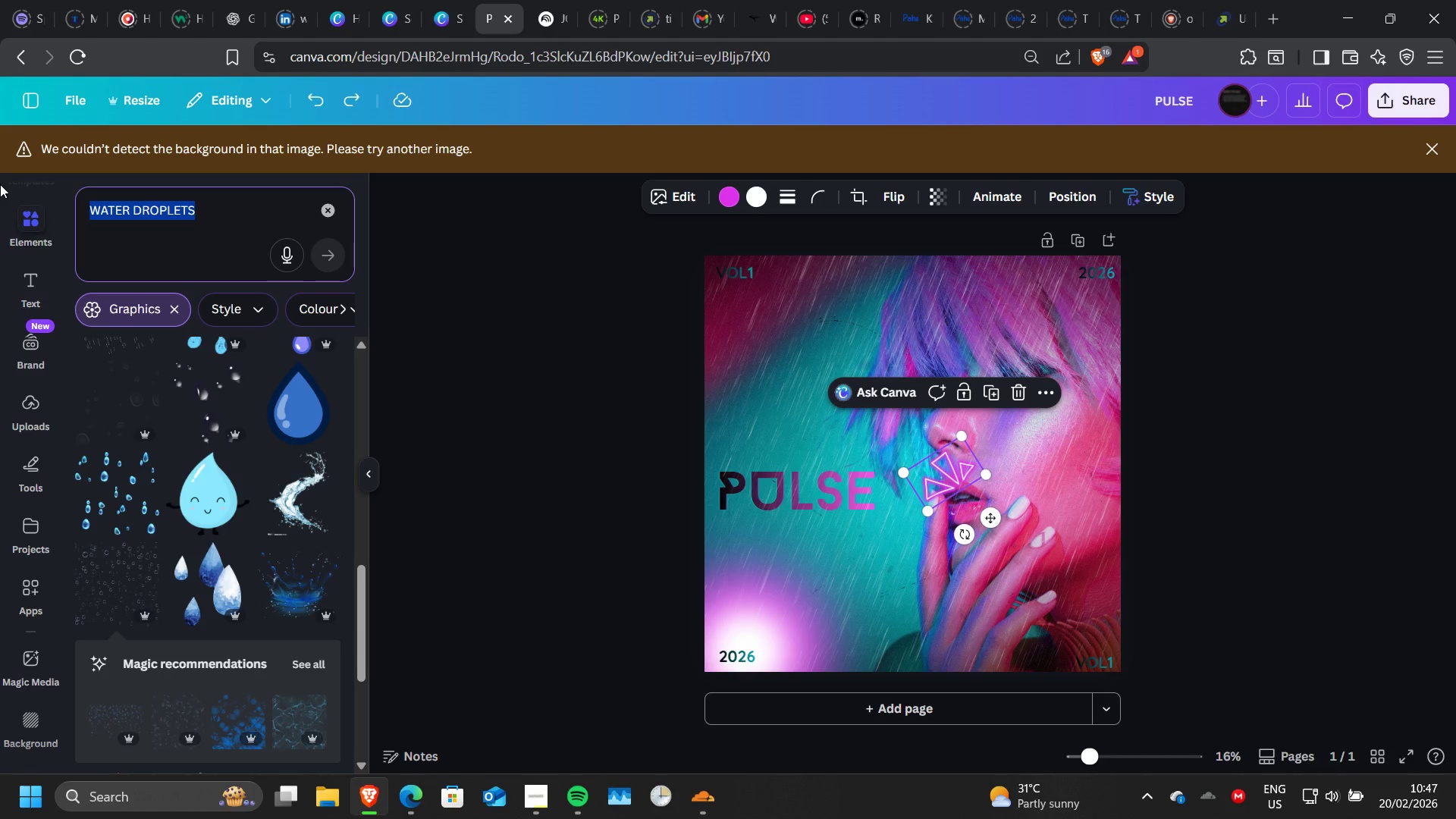 
type(PULSE )
 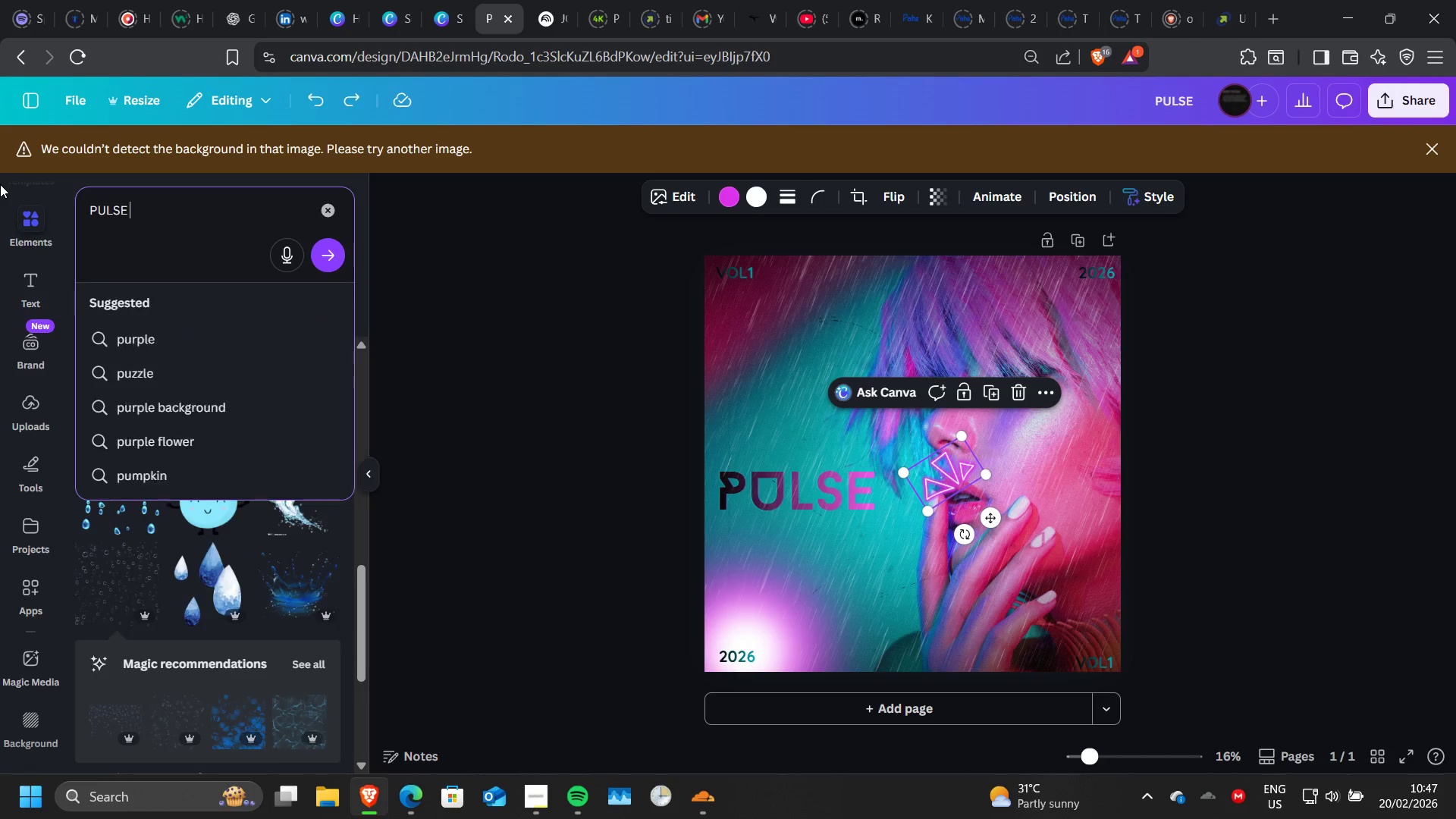 
key(Enter)
 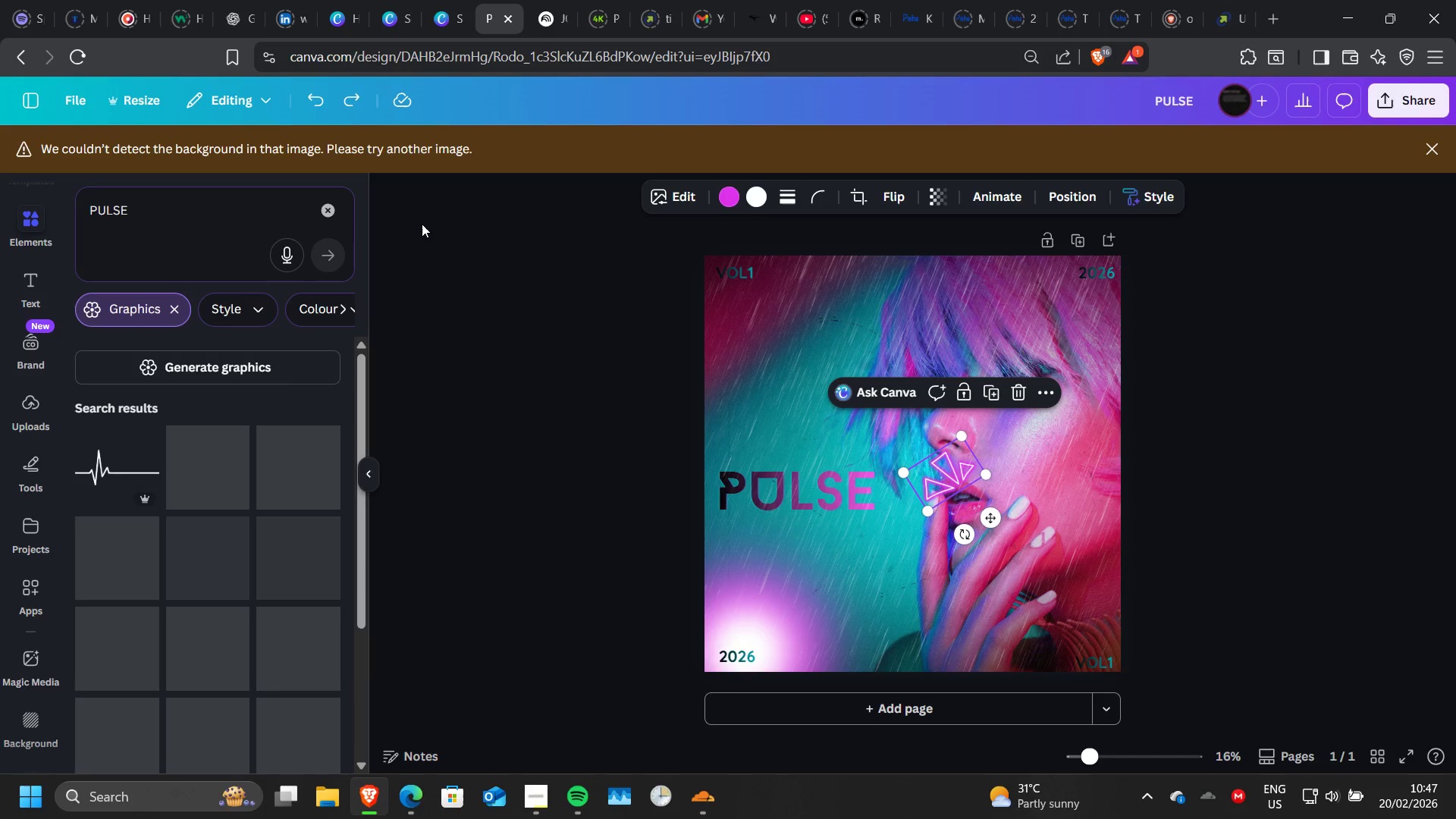 
wait(5.58)
 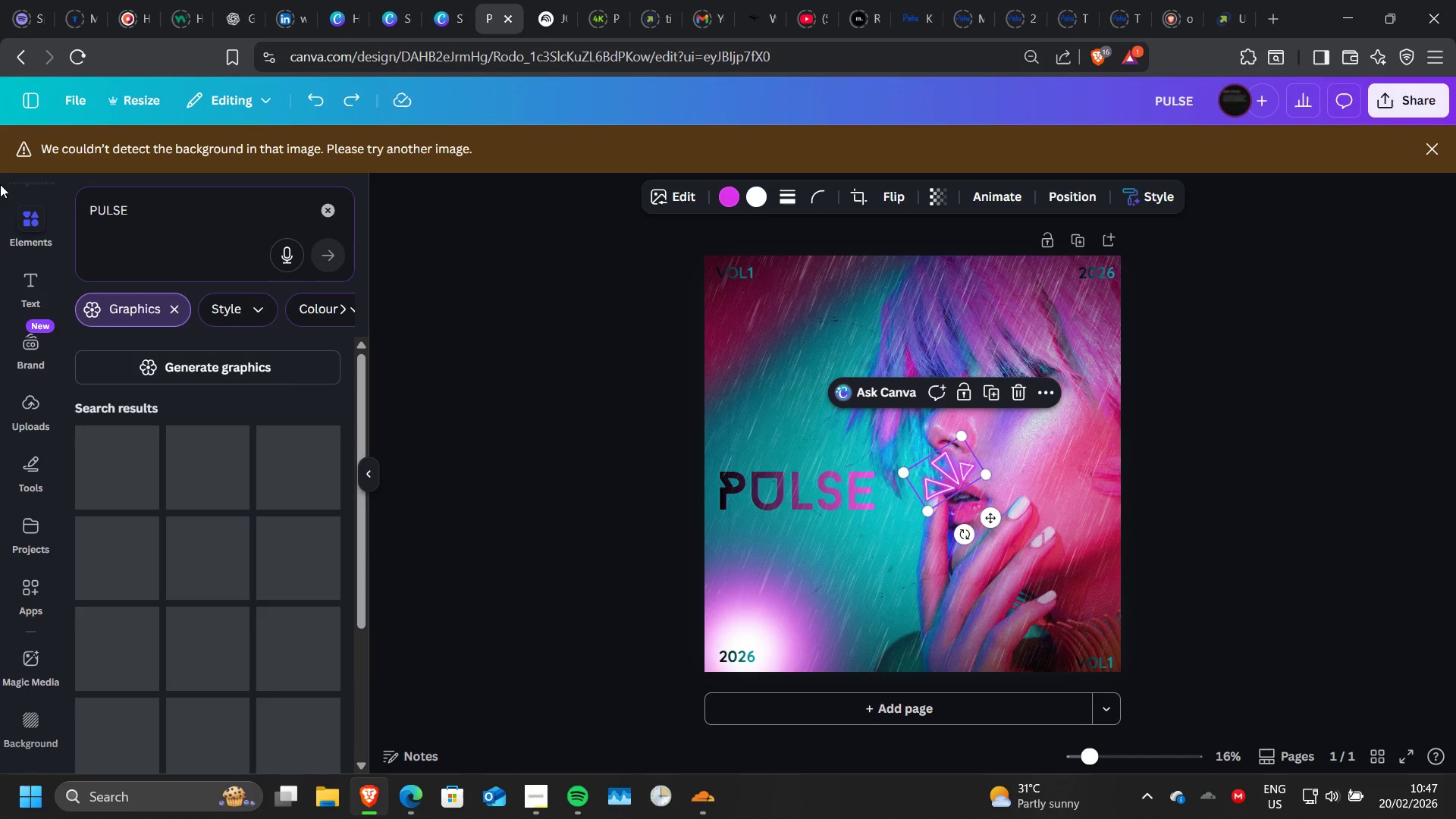 
left_click([1432, 143])
 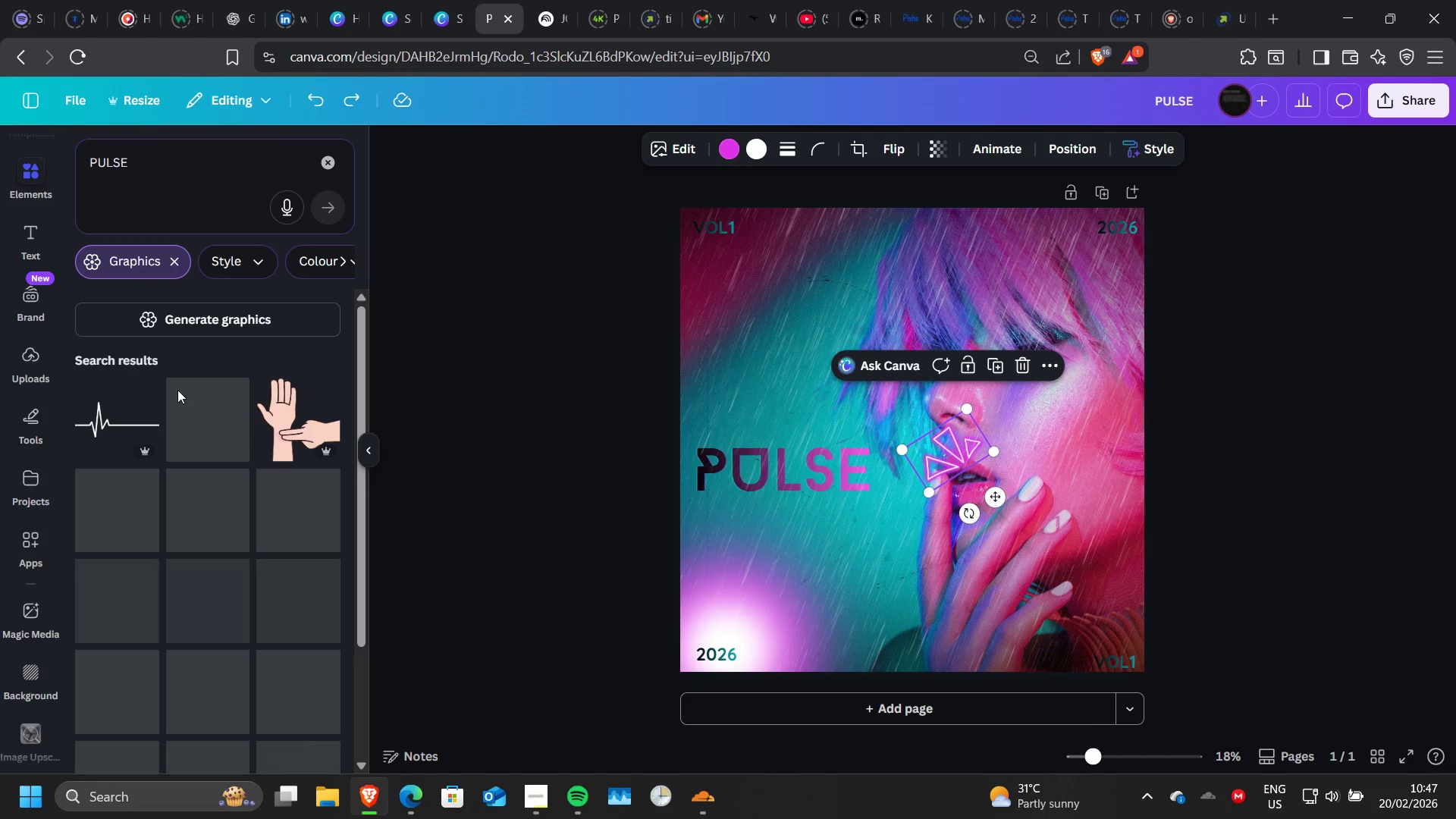 
mouse_move([207, 432])
 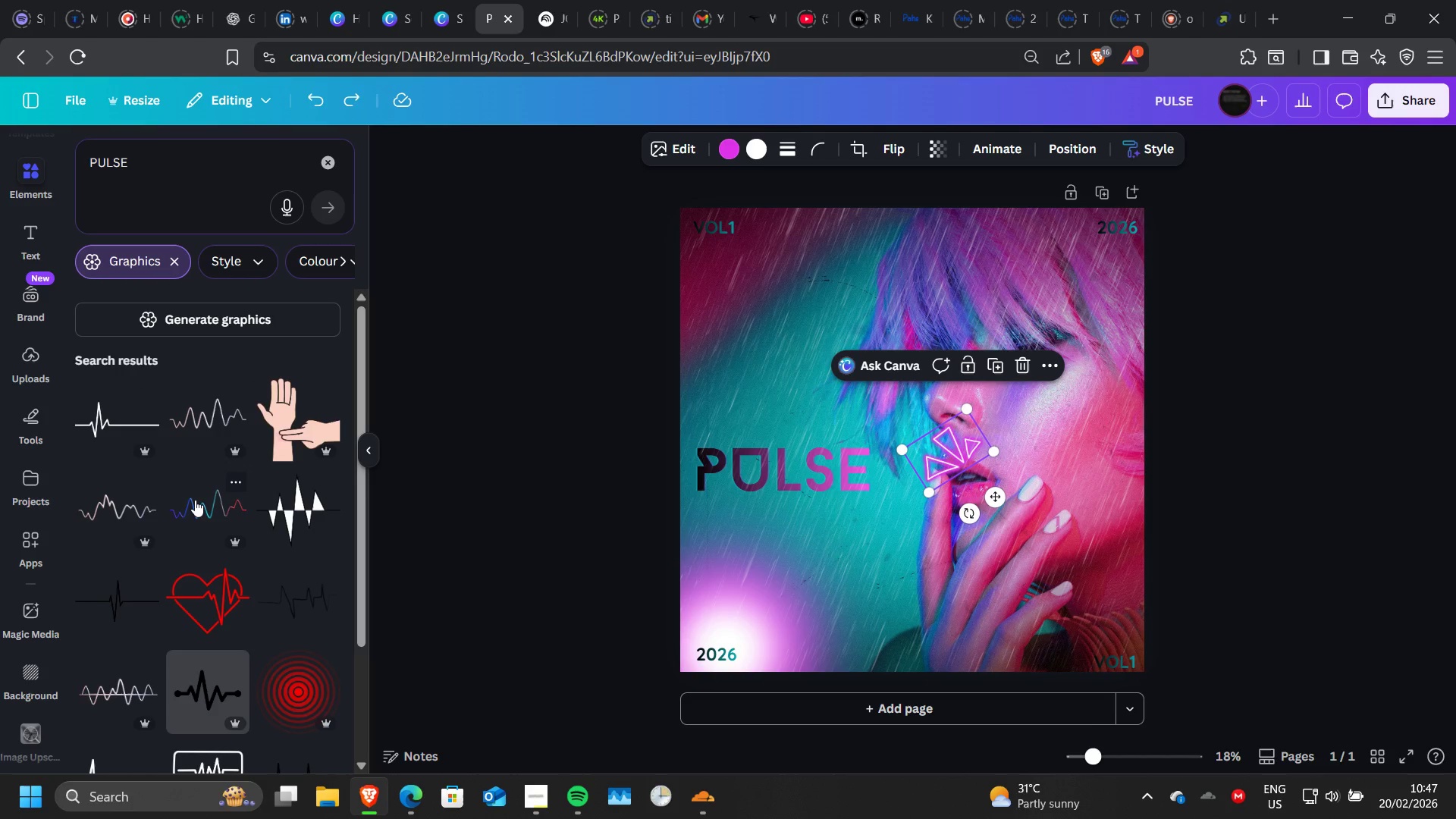 
scroll: coordinate [195, 499], scroll_direction: down, amount: 1.0
 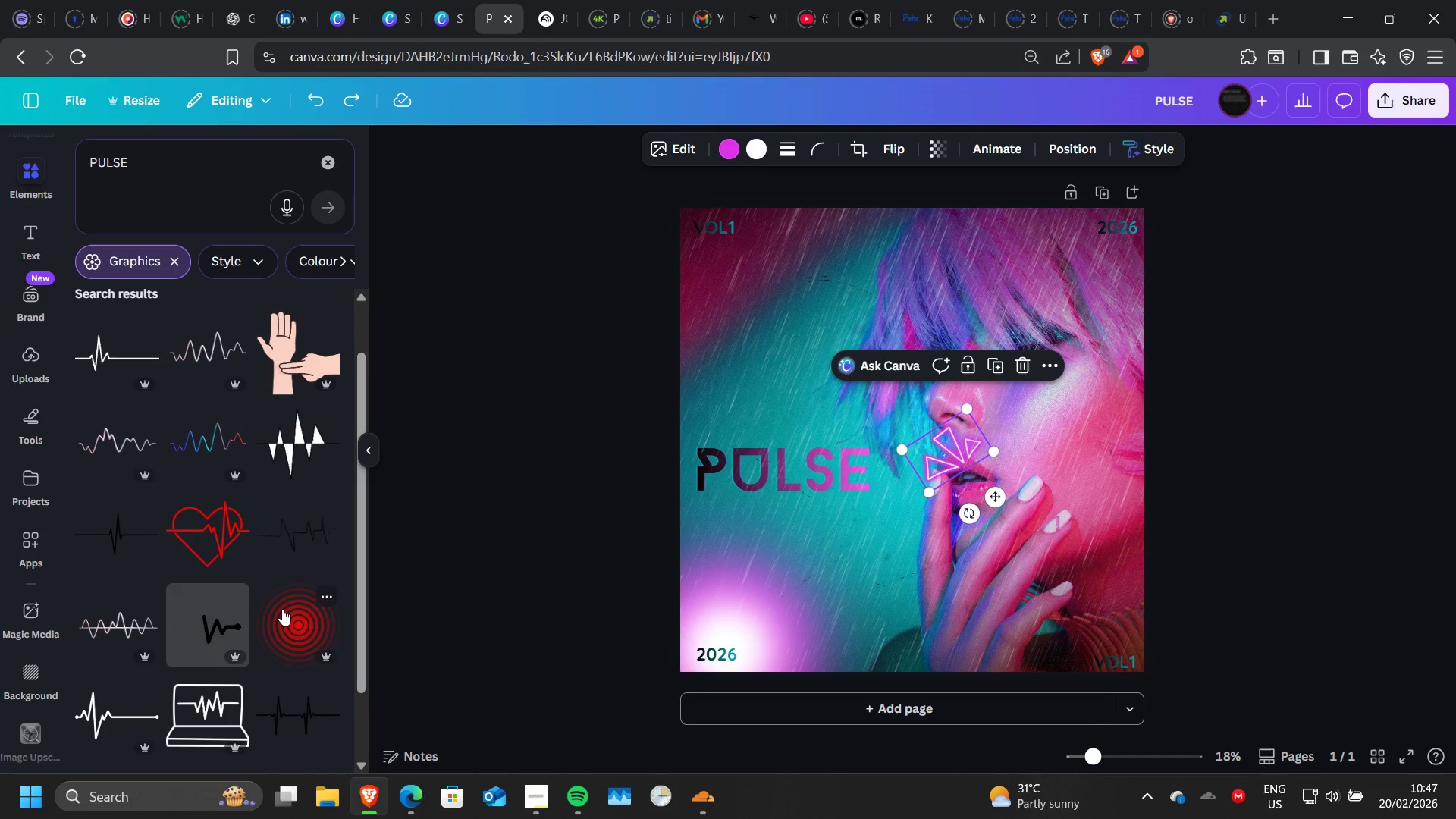 
left_click([282, 609])
 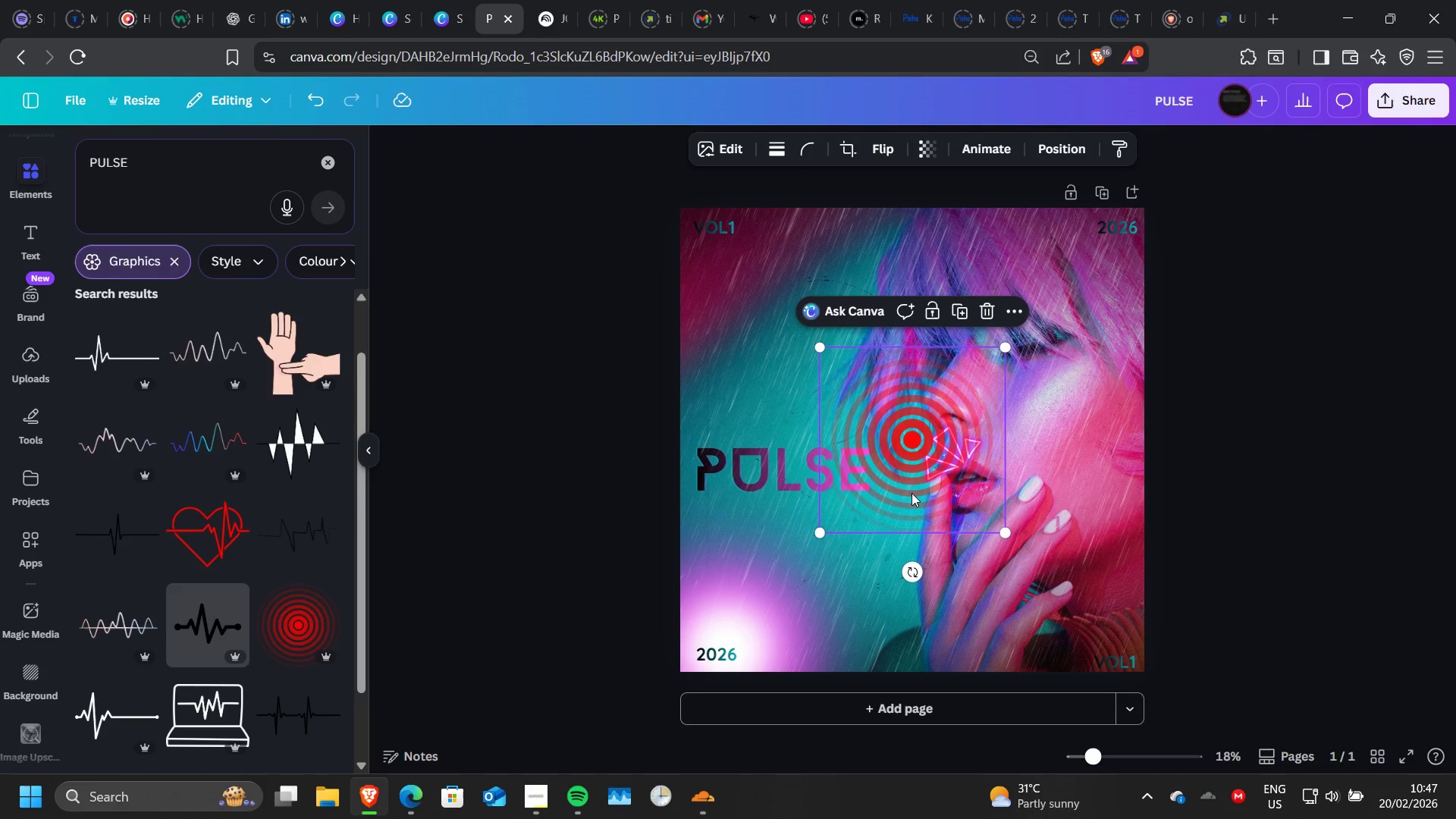 
left_click_drag(start_coordinate=[912, 492], to_coordinate=[776, 521])
 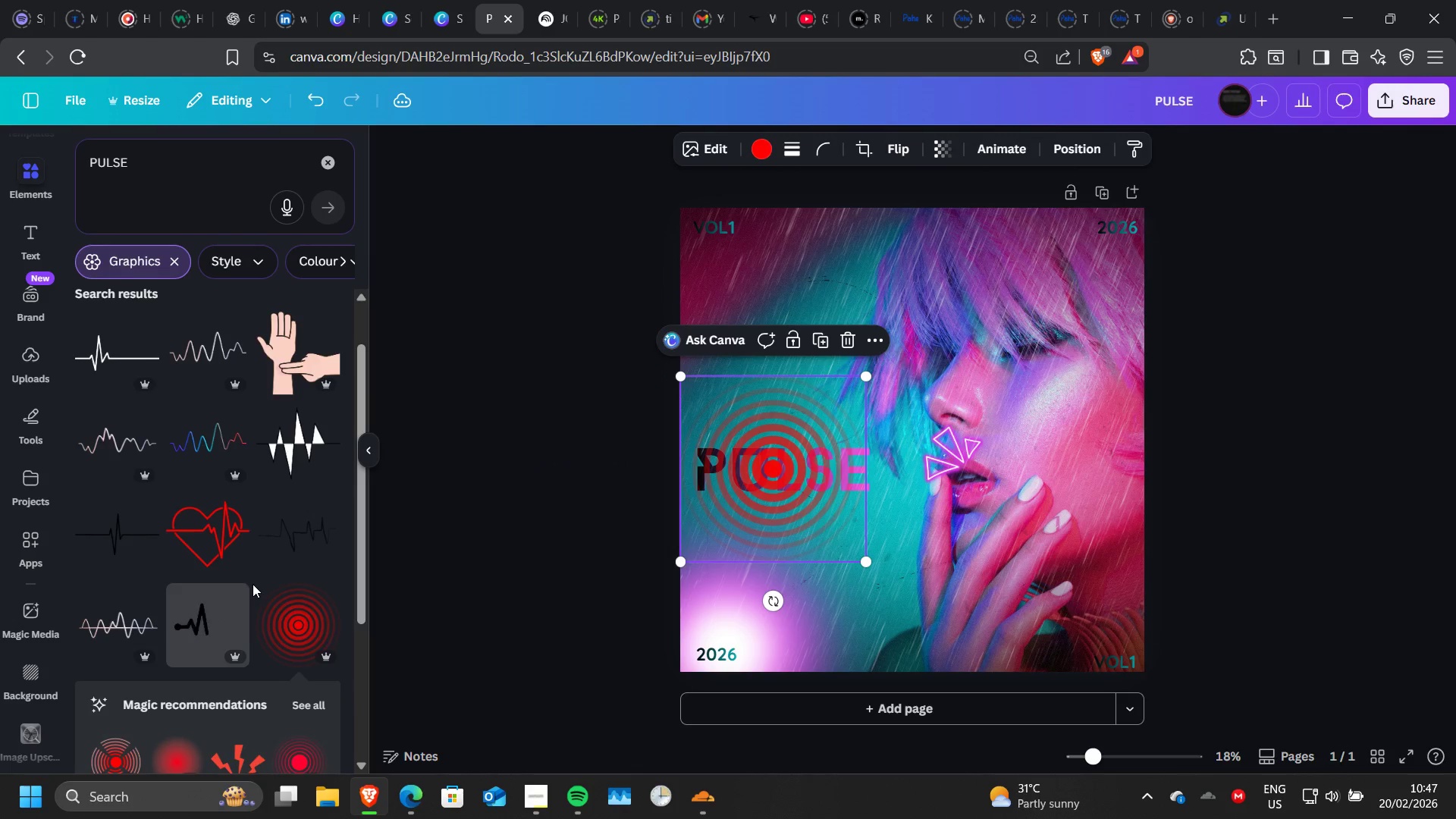 
scroll: coordinate [253, 584], scroll_direction: none, amount: 0.0
 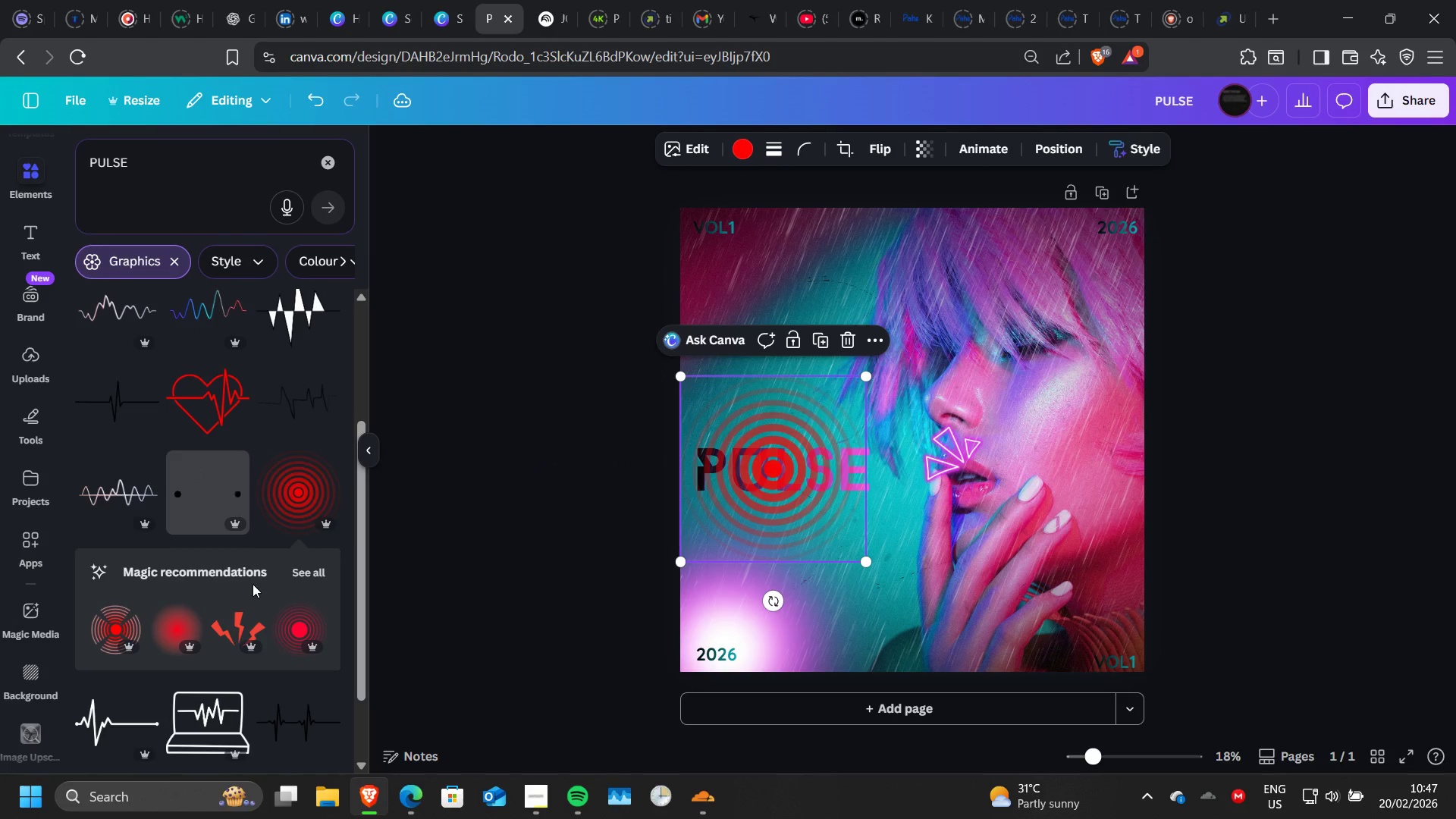 
scroll: coordinate [253, 584], scroll_direction: down, amount: 1.0
 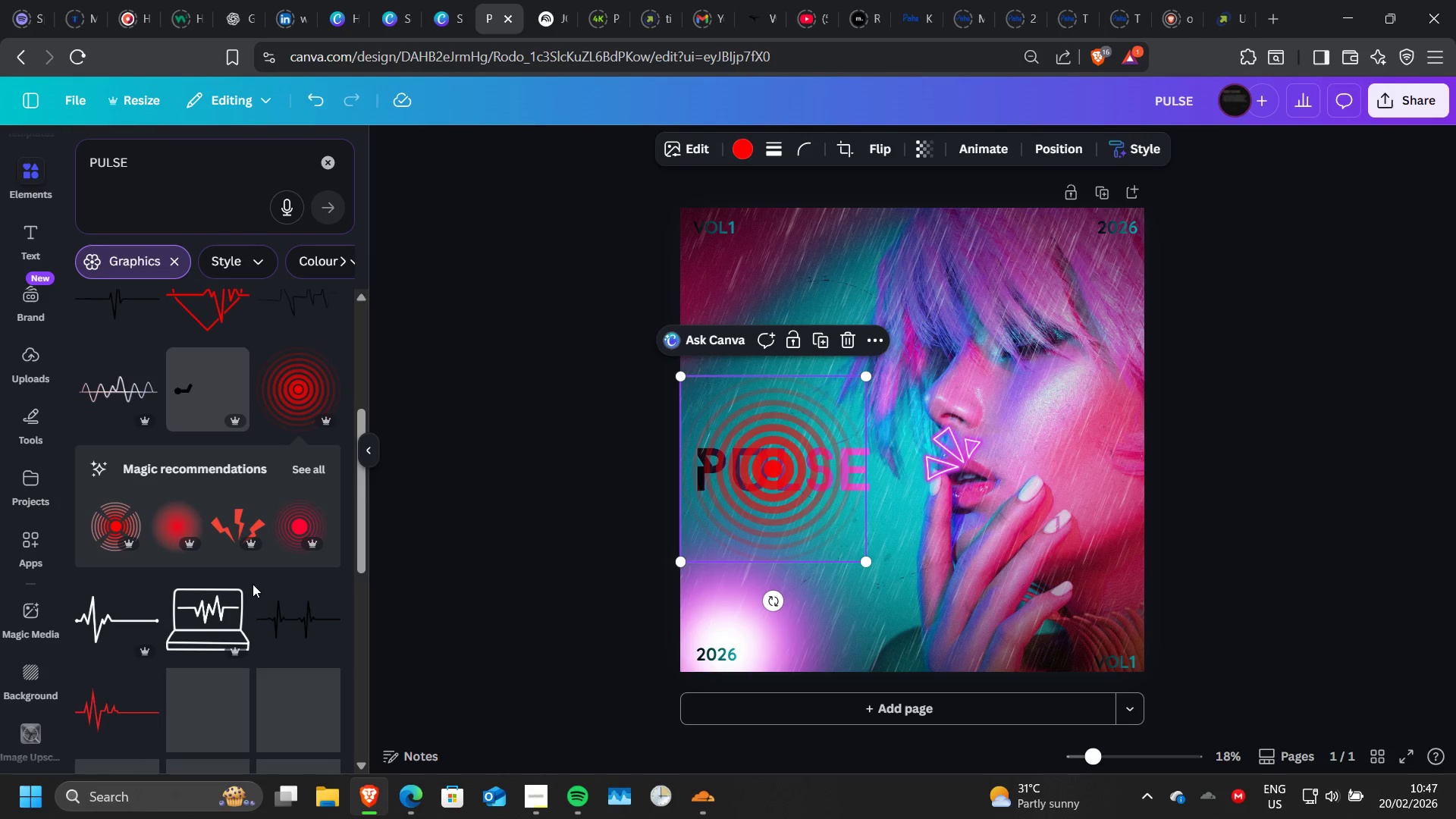 
scroll: coordinate [253, 584], scroll_direction: none, amount: 0.0
 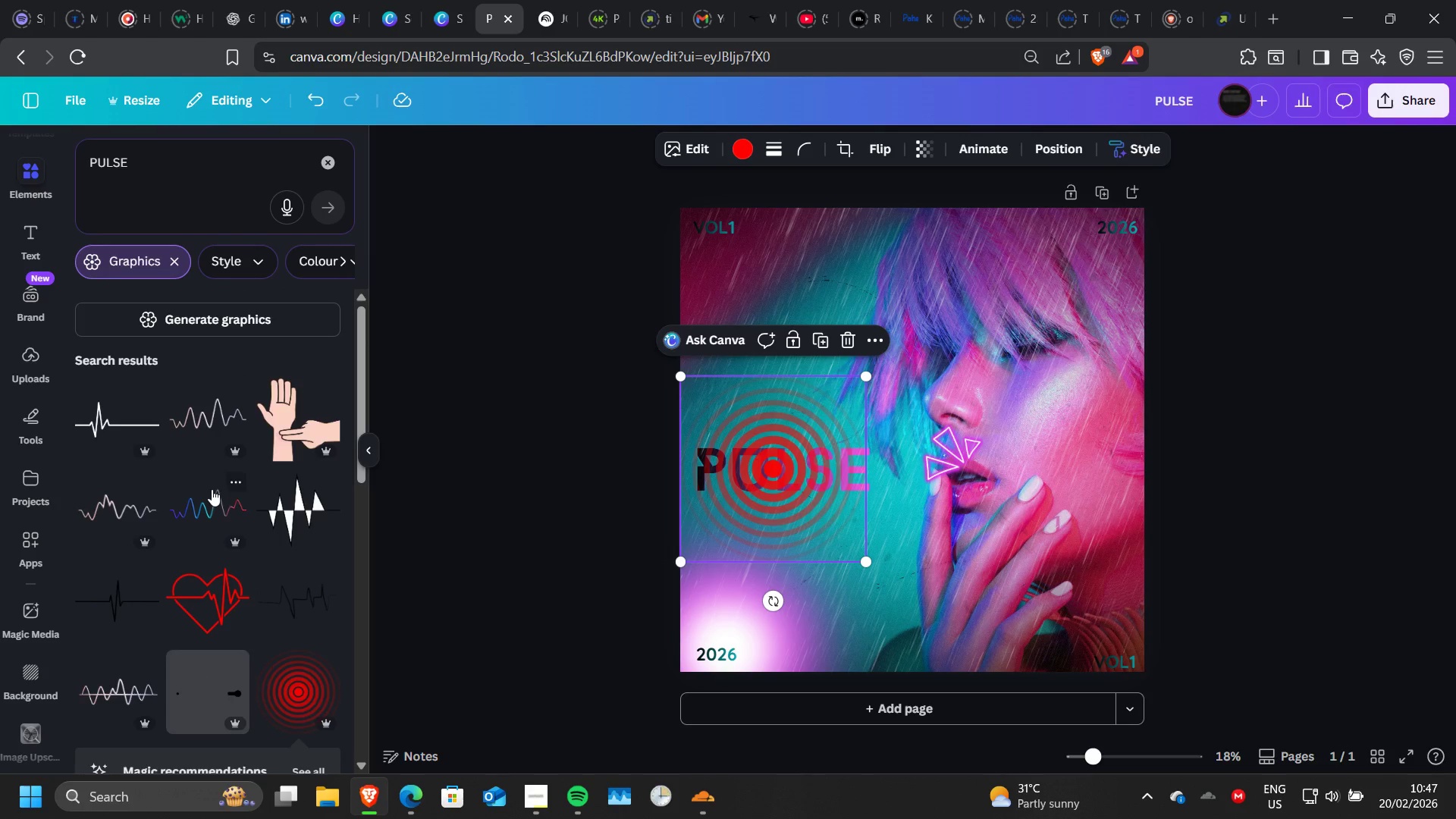 
left_click([212, 489])
 